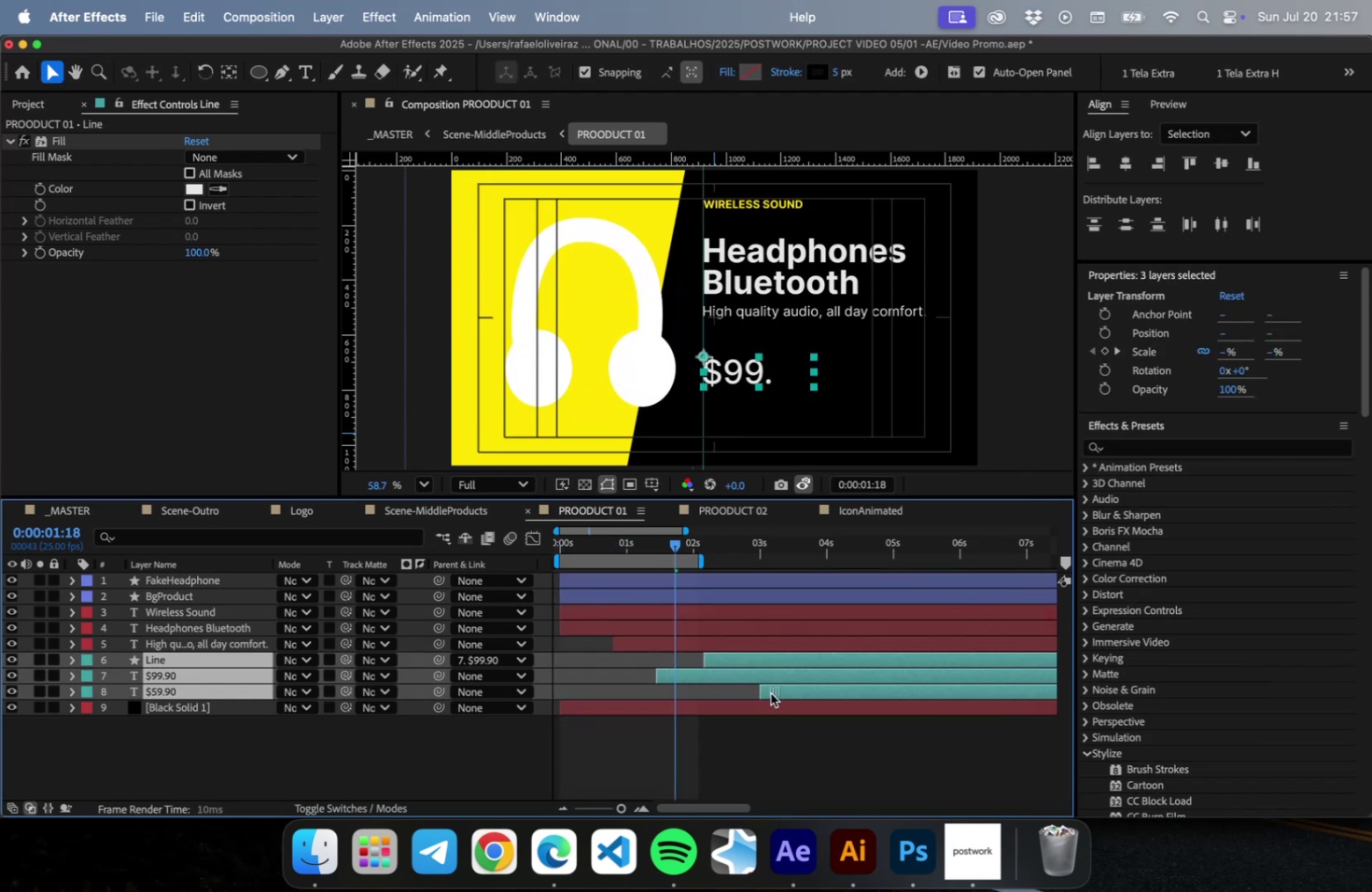 
left_click_drag(start_coordinate=[781, 690], to_coordinate=[763, 693])
 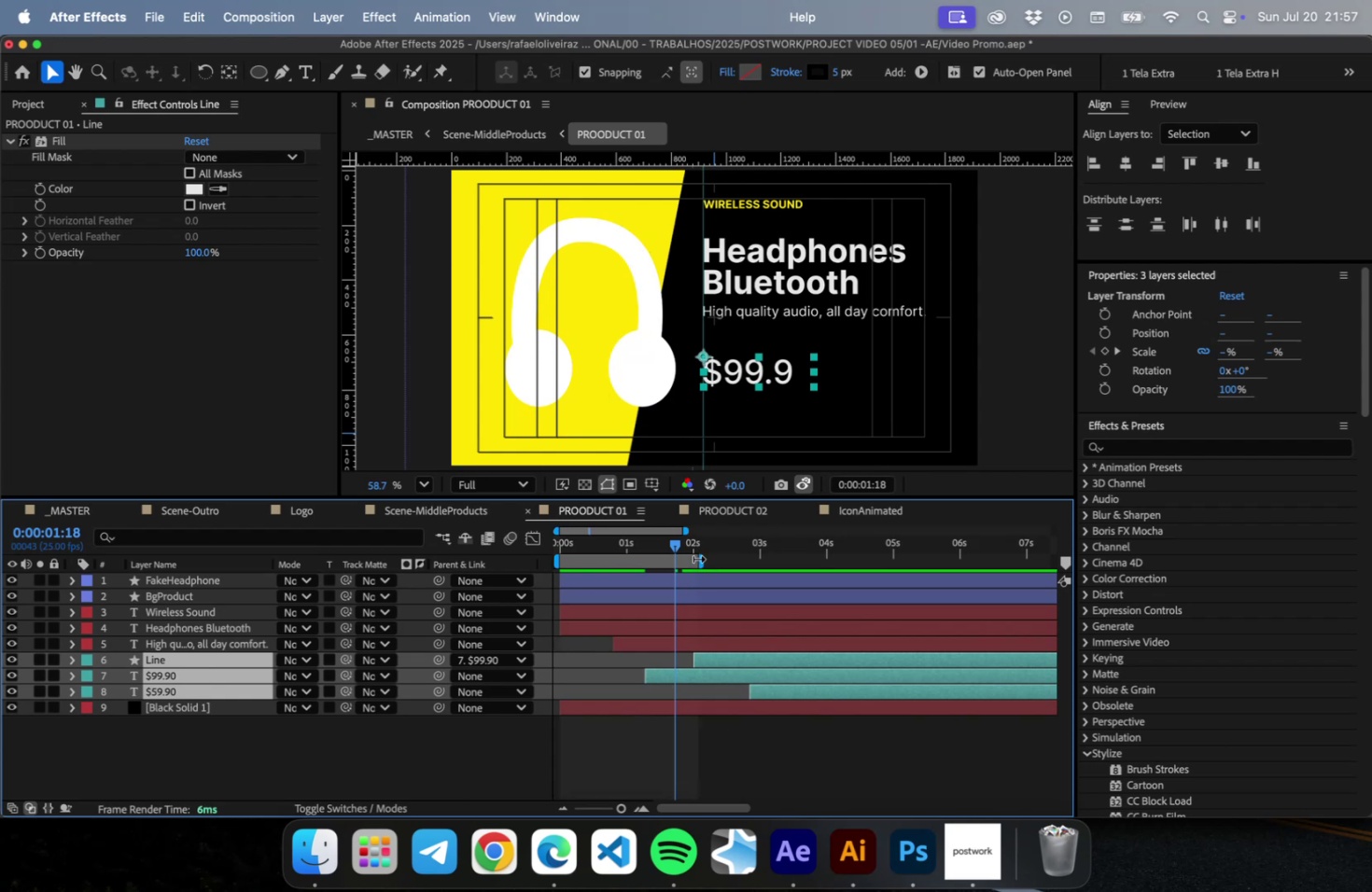 
left_click_drag(start_coordinate=[704, 558], to_coordinate=[844, 556])
 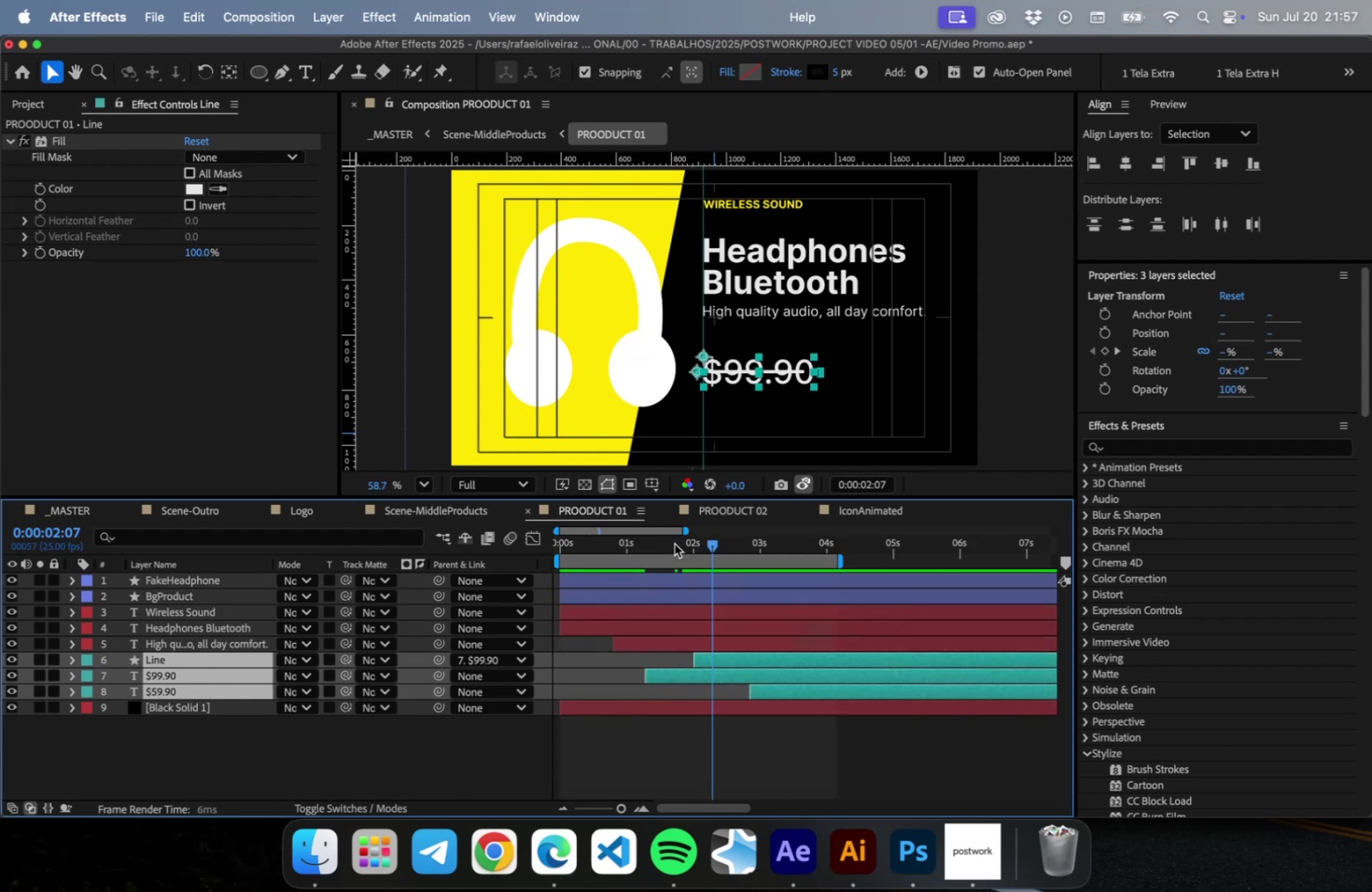 
left_click_drag(start_coordinate=[716, 541], to_coordinate=[497, 543])
 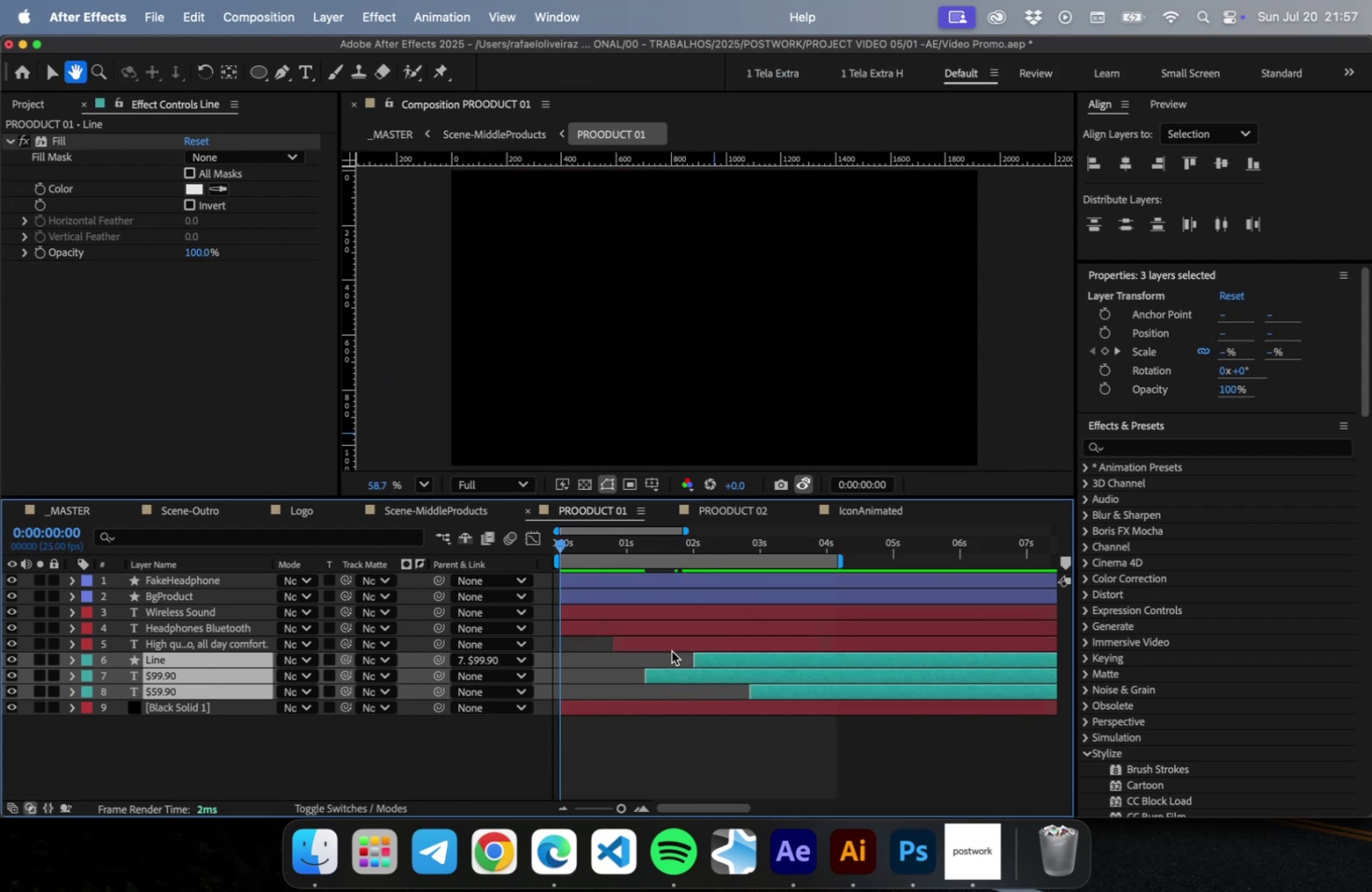 
key(Space)
 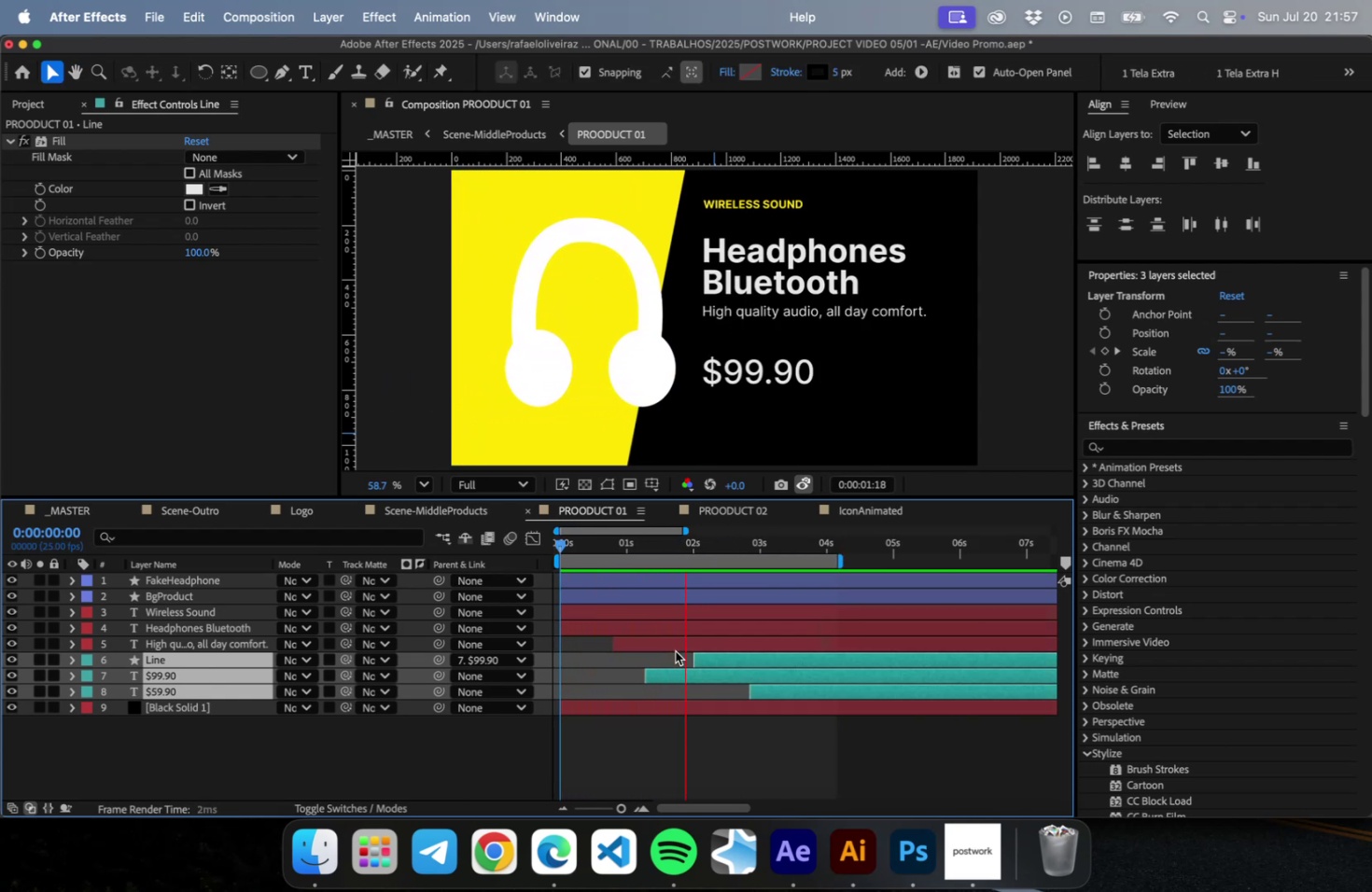 
key(Space)
 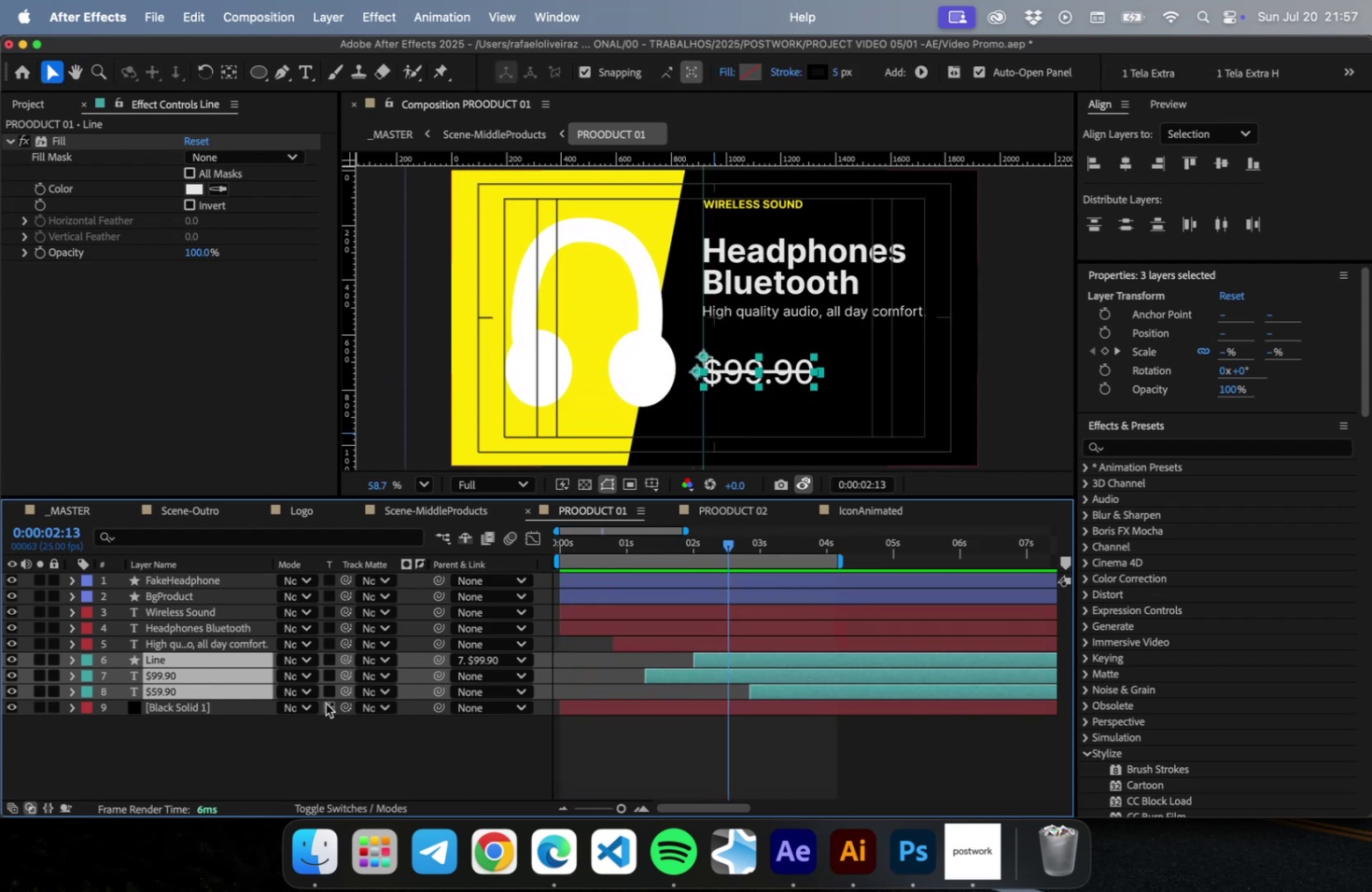 
key(Meta+CommandLeft)
 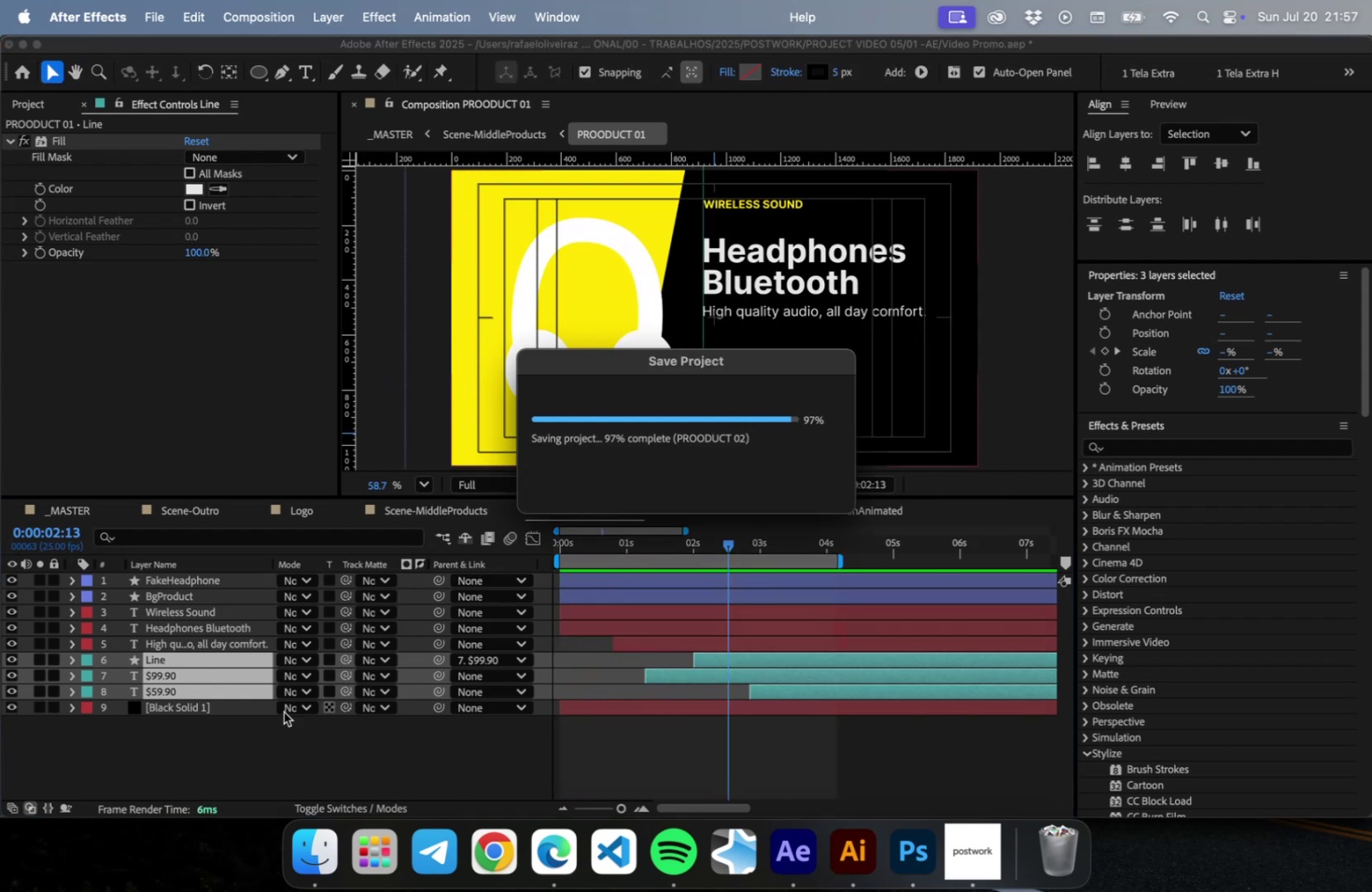 
key(Meta+S)
 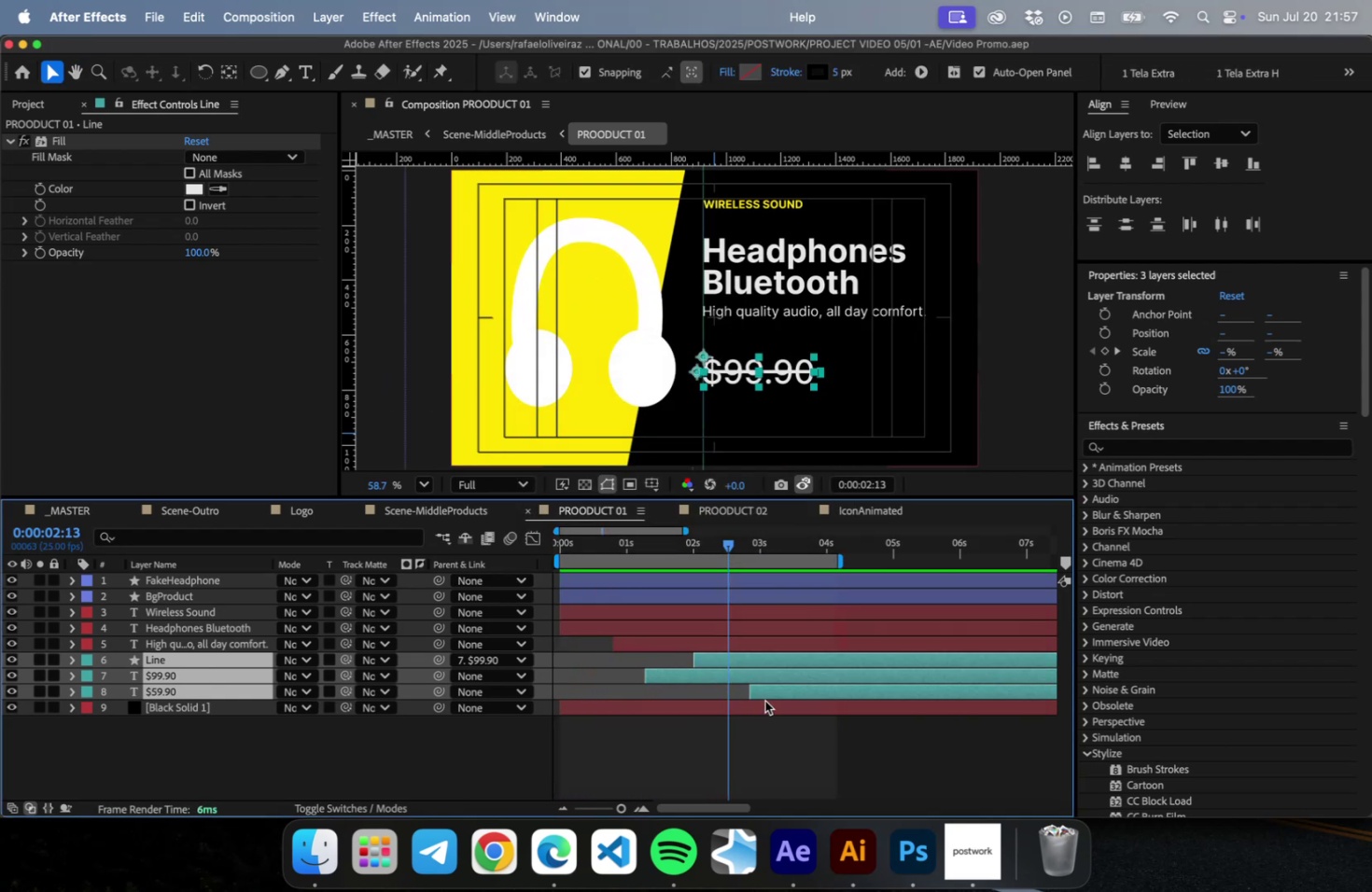 
left_click_drag(start_coordinate=[765, 695], to_coordinate=[751, 697])
 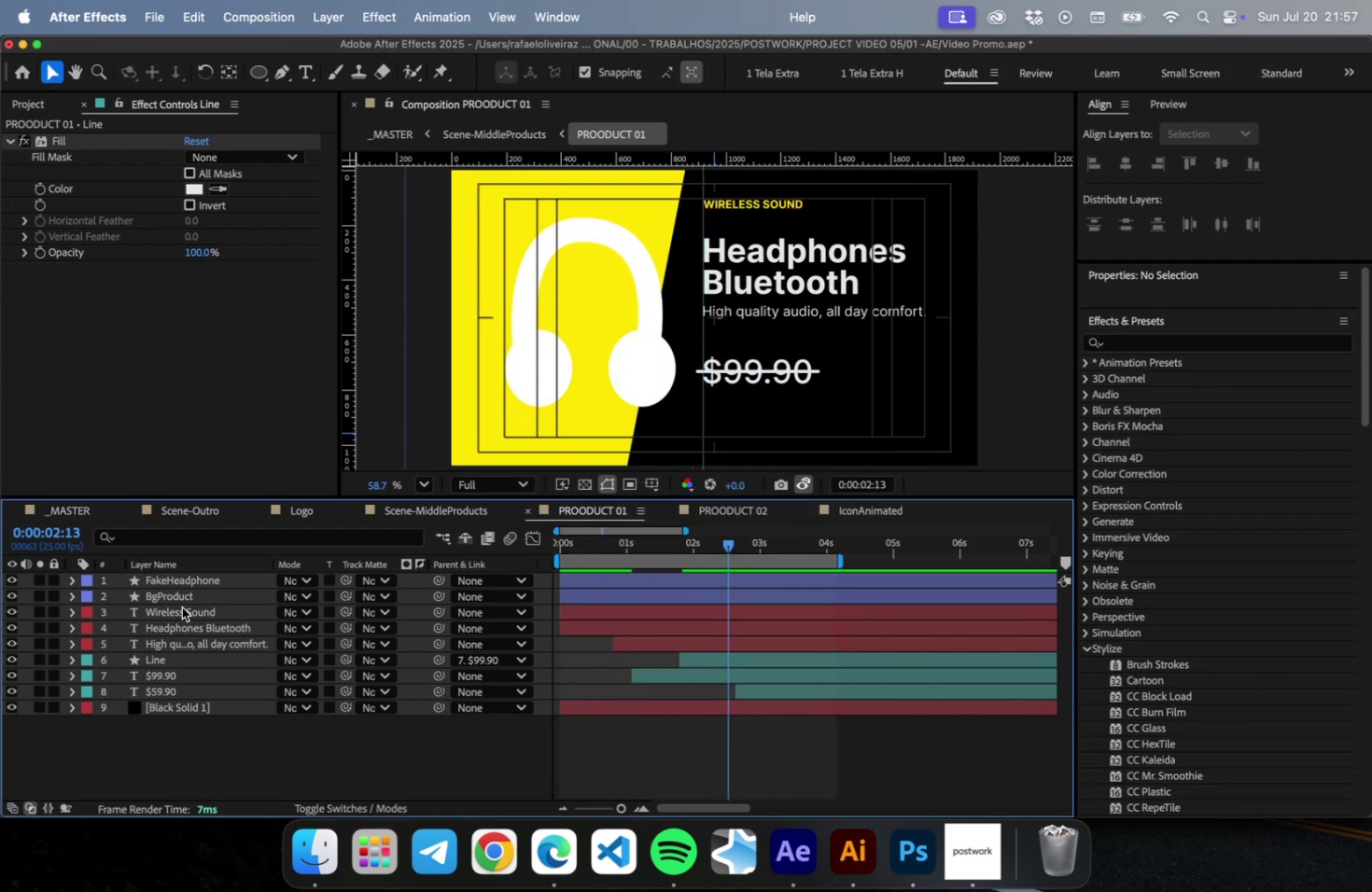 
left_click([181, 600])
 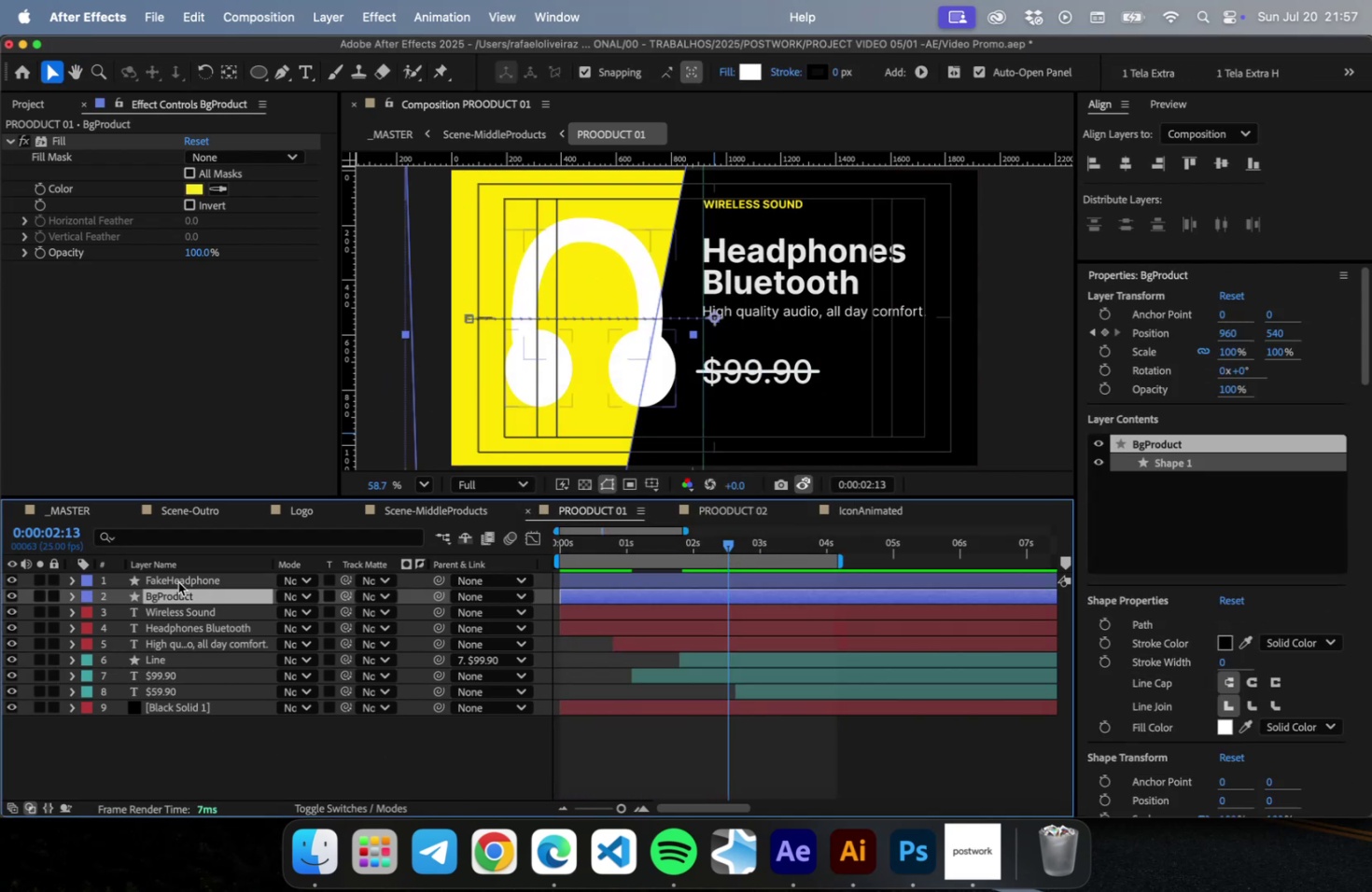 
hold_key(key=CommandLeft, duration=0.42)
double_click([178, 581])
 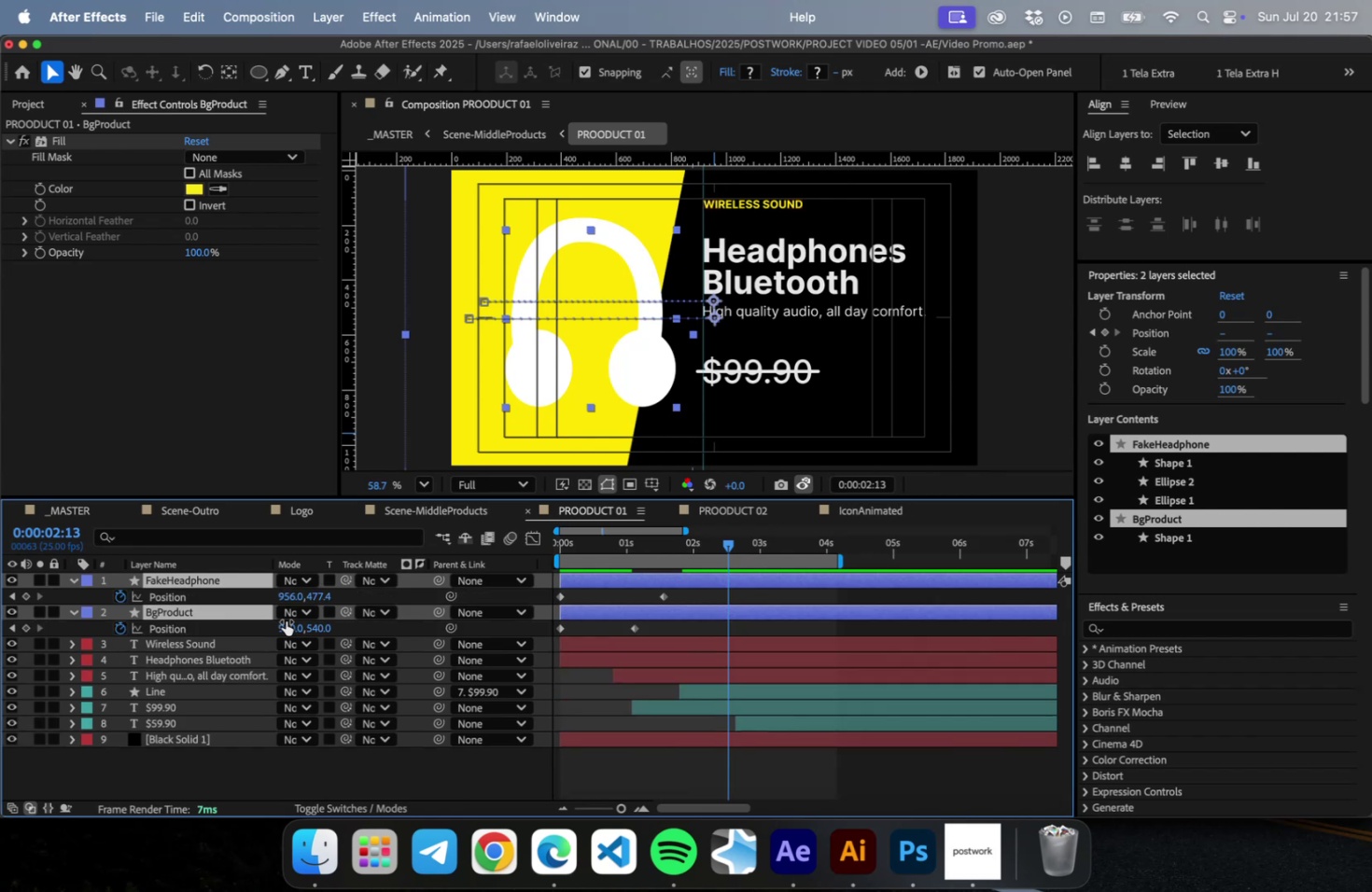 
key(U)
 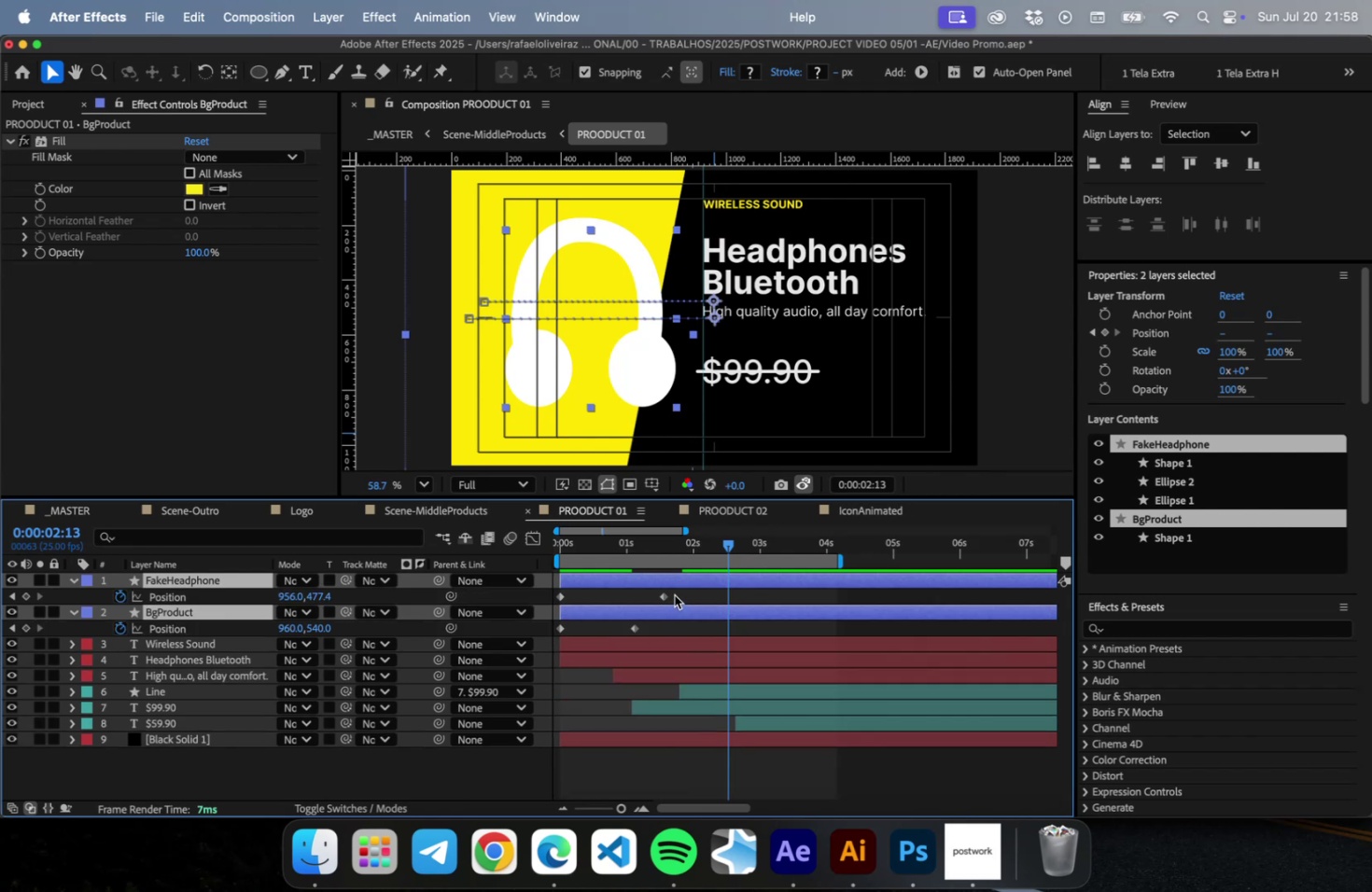 
left_click_drag(start_coordinate=[674, 593], to_coordinate=[616, 632])
 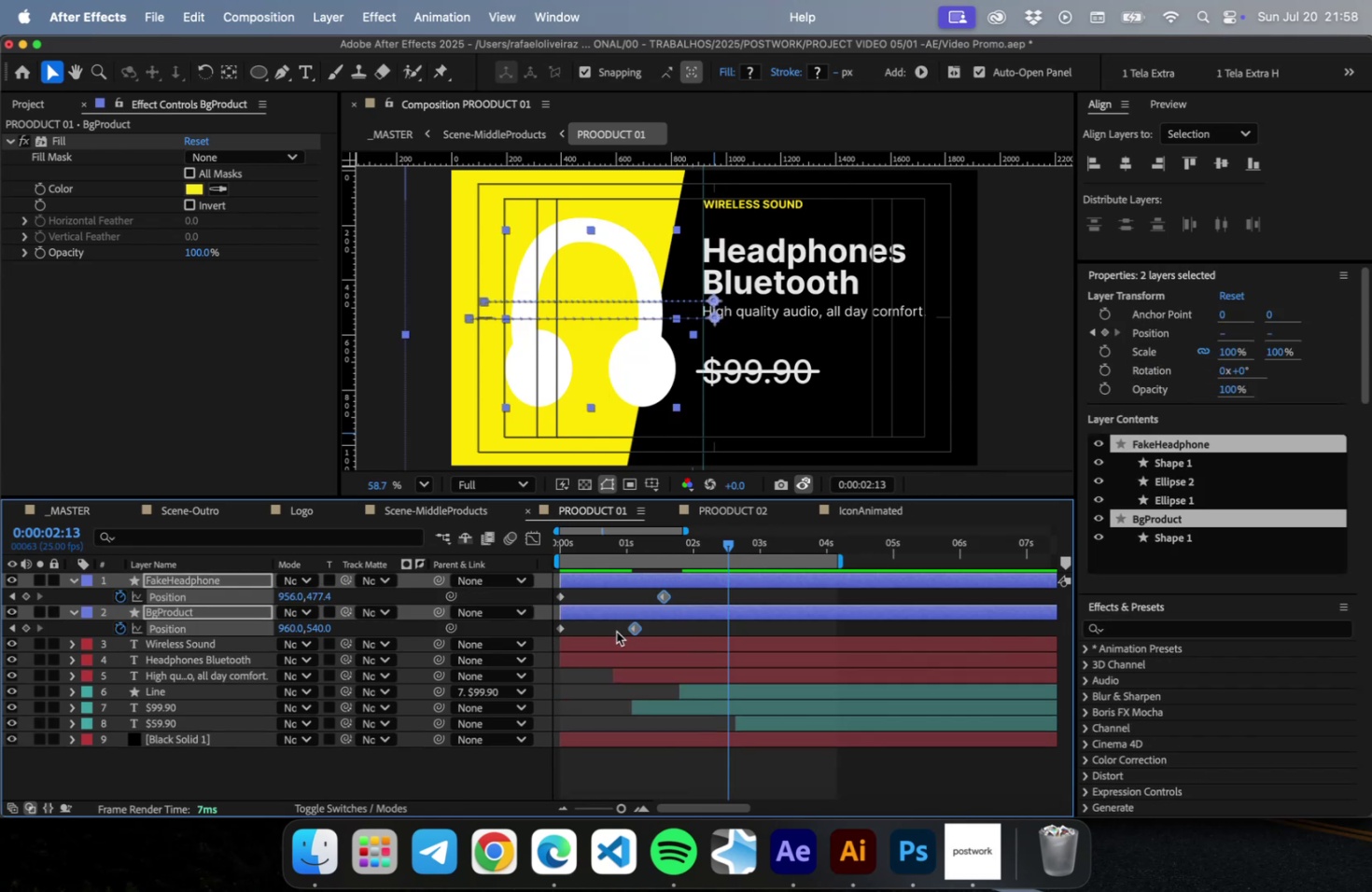 
key(F9)
 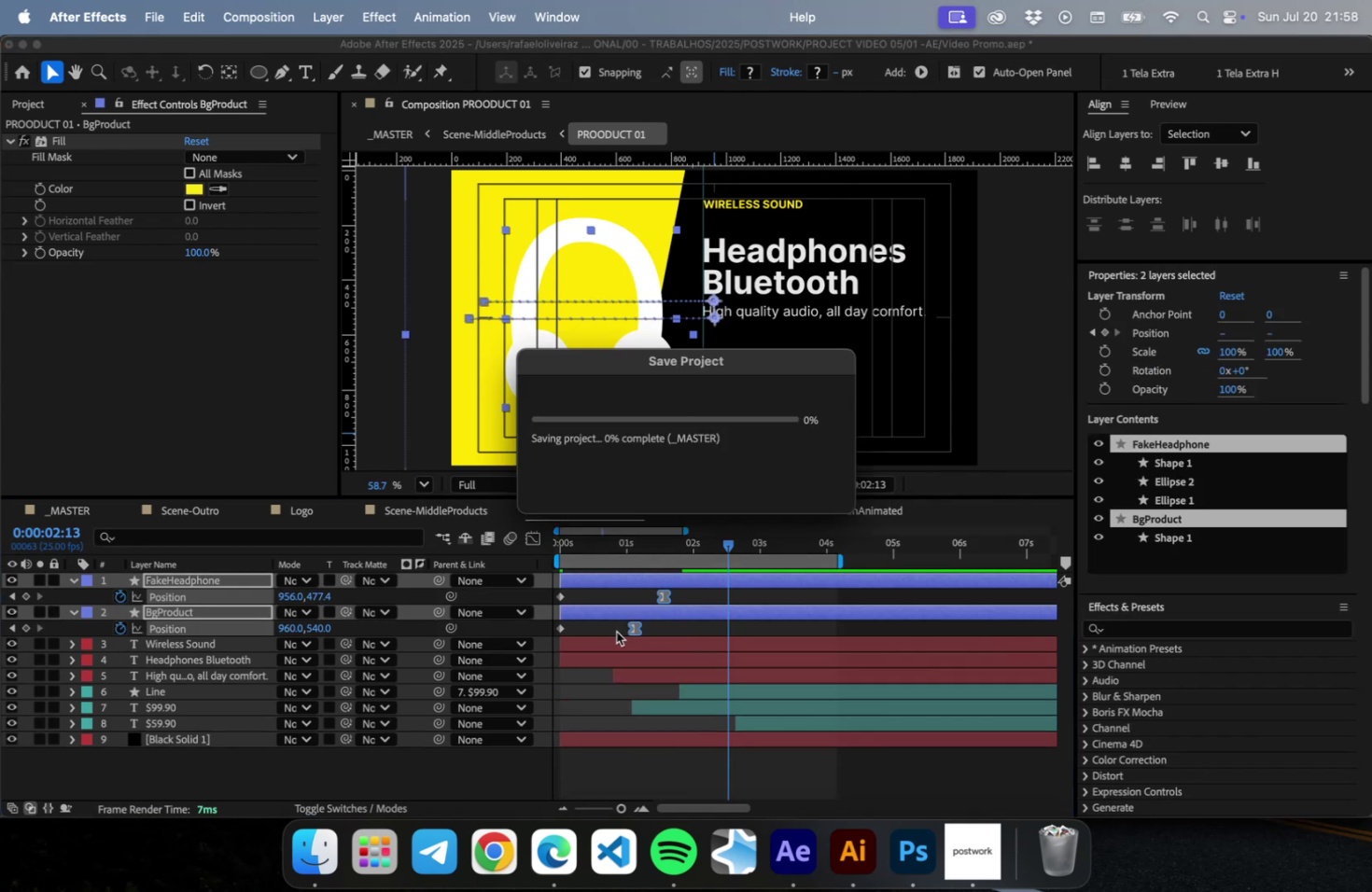 
key(Meta+CommandLeft)
 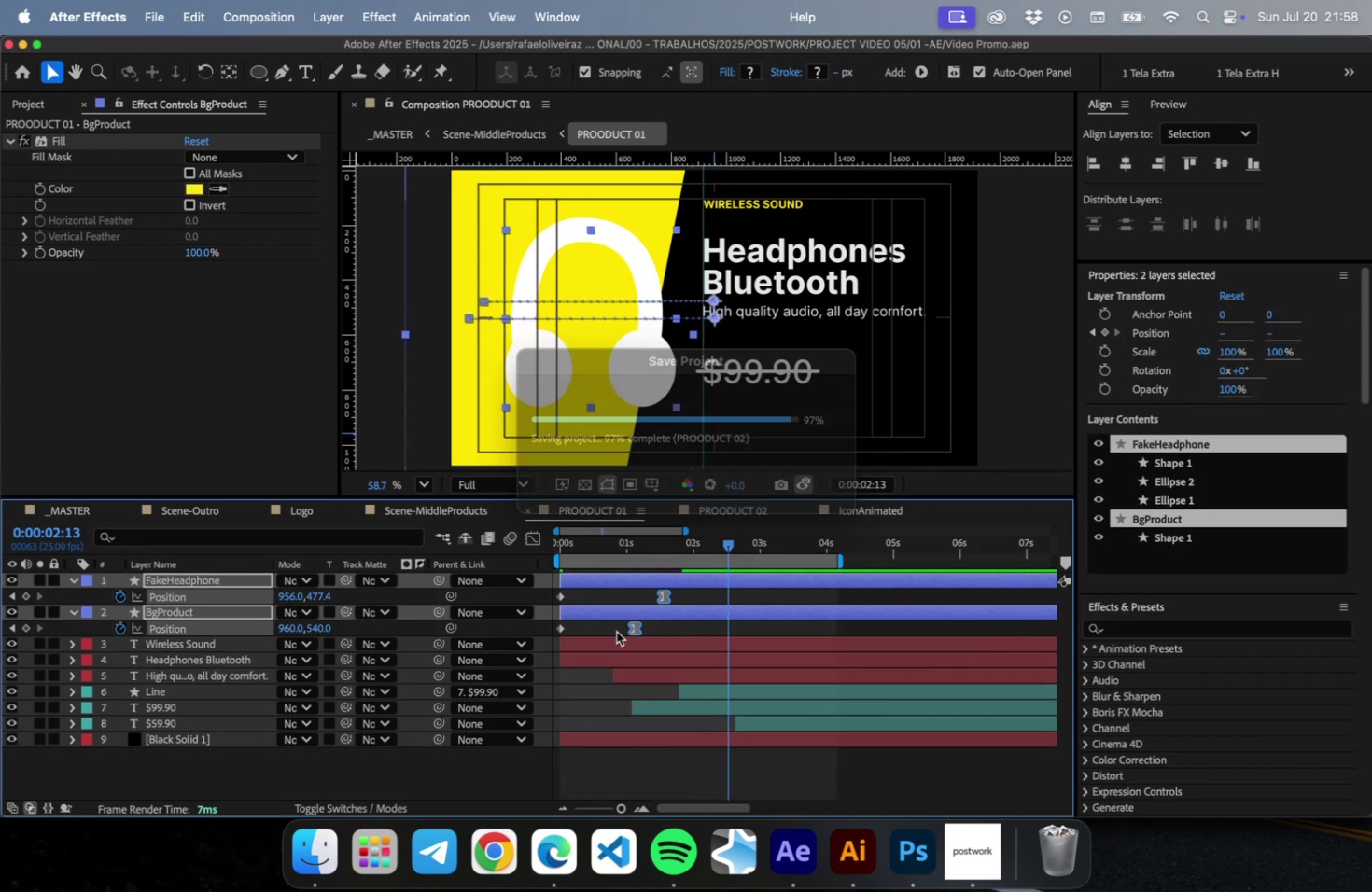 
key(Meta+S)
 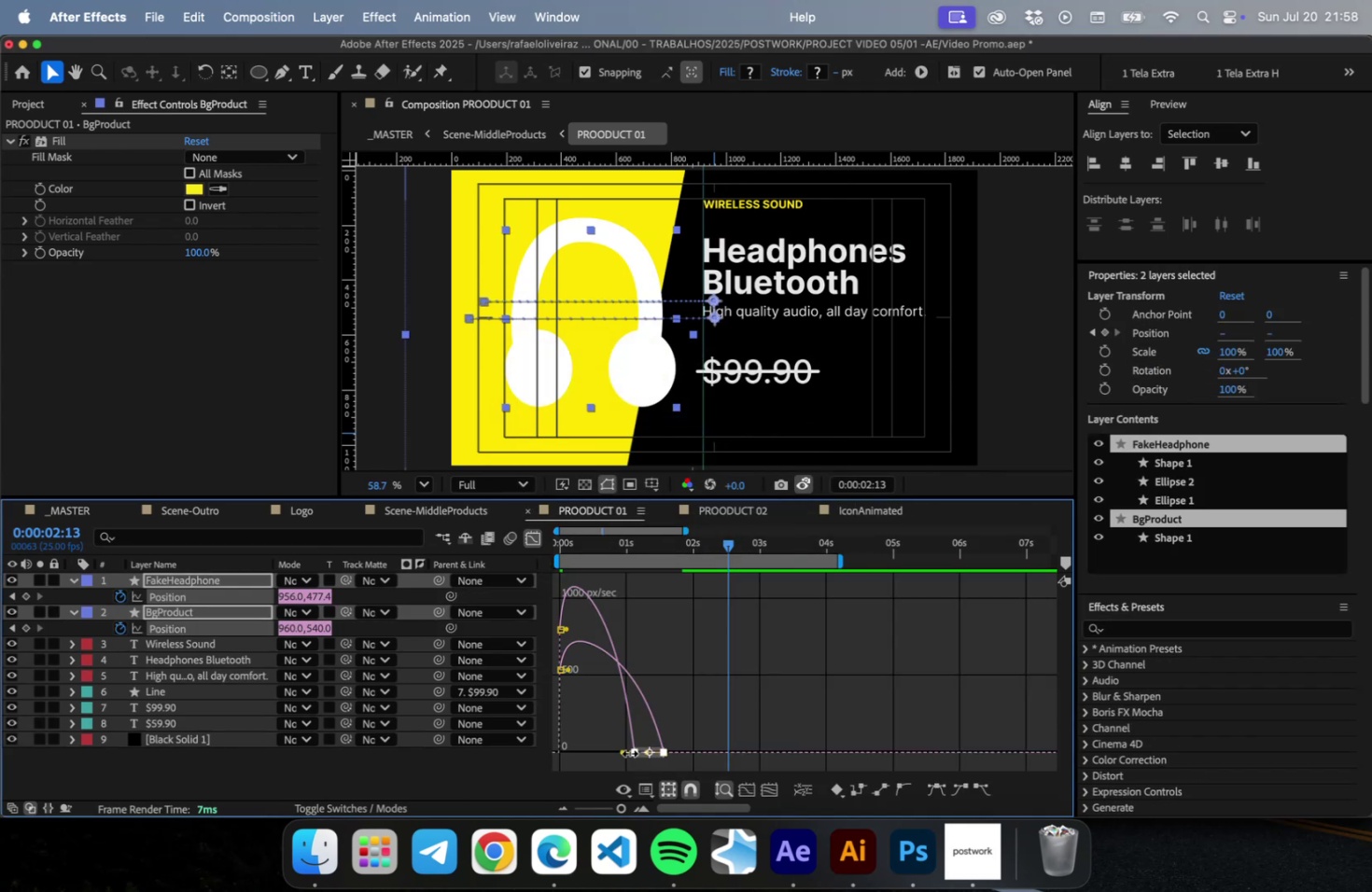 
left_click_drag(start_coordinate=[622, 752], to_coordinate=[576, 755])
 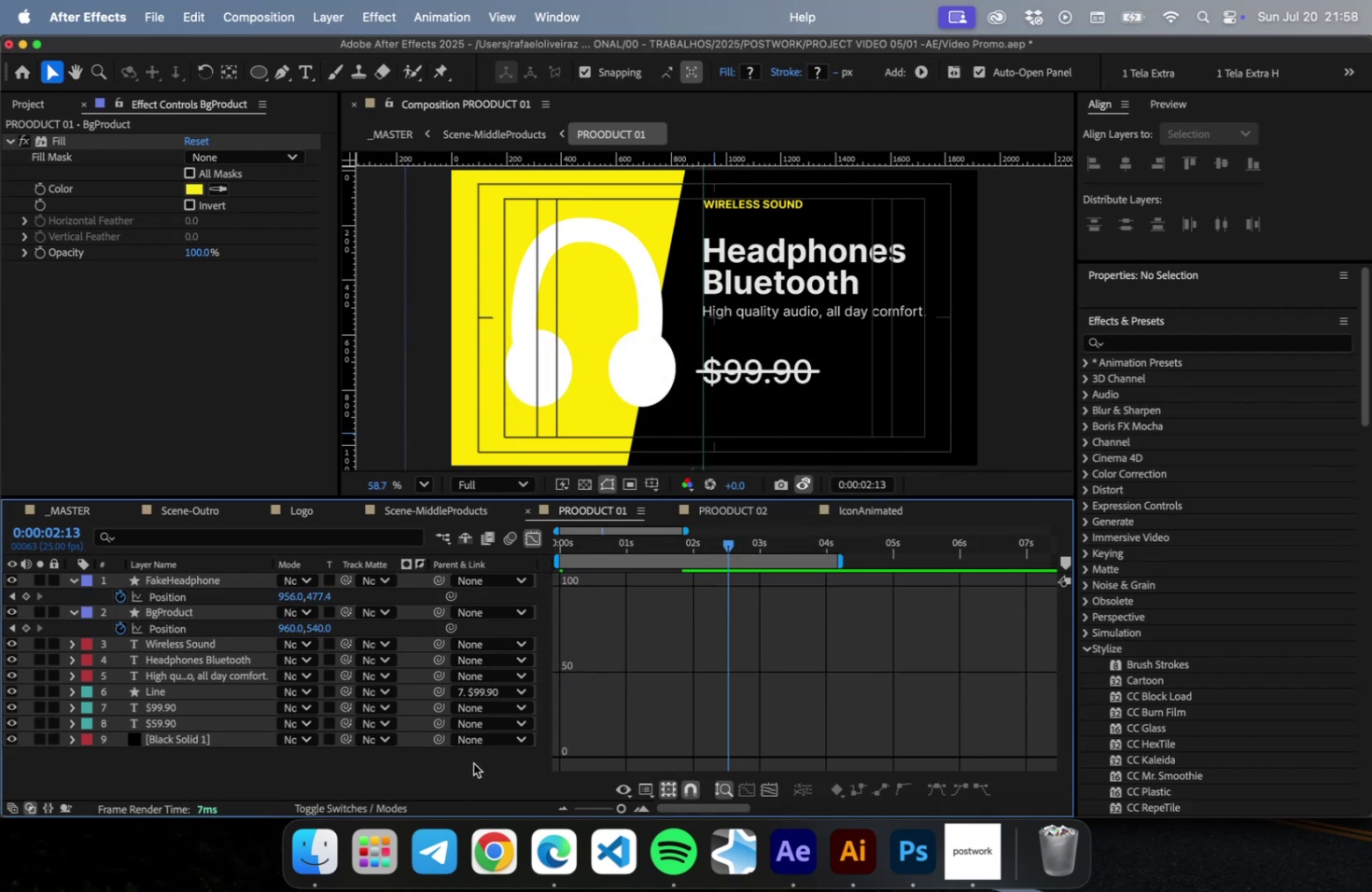 
left_click([473, 761])
 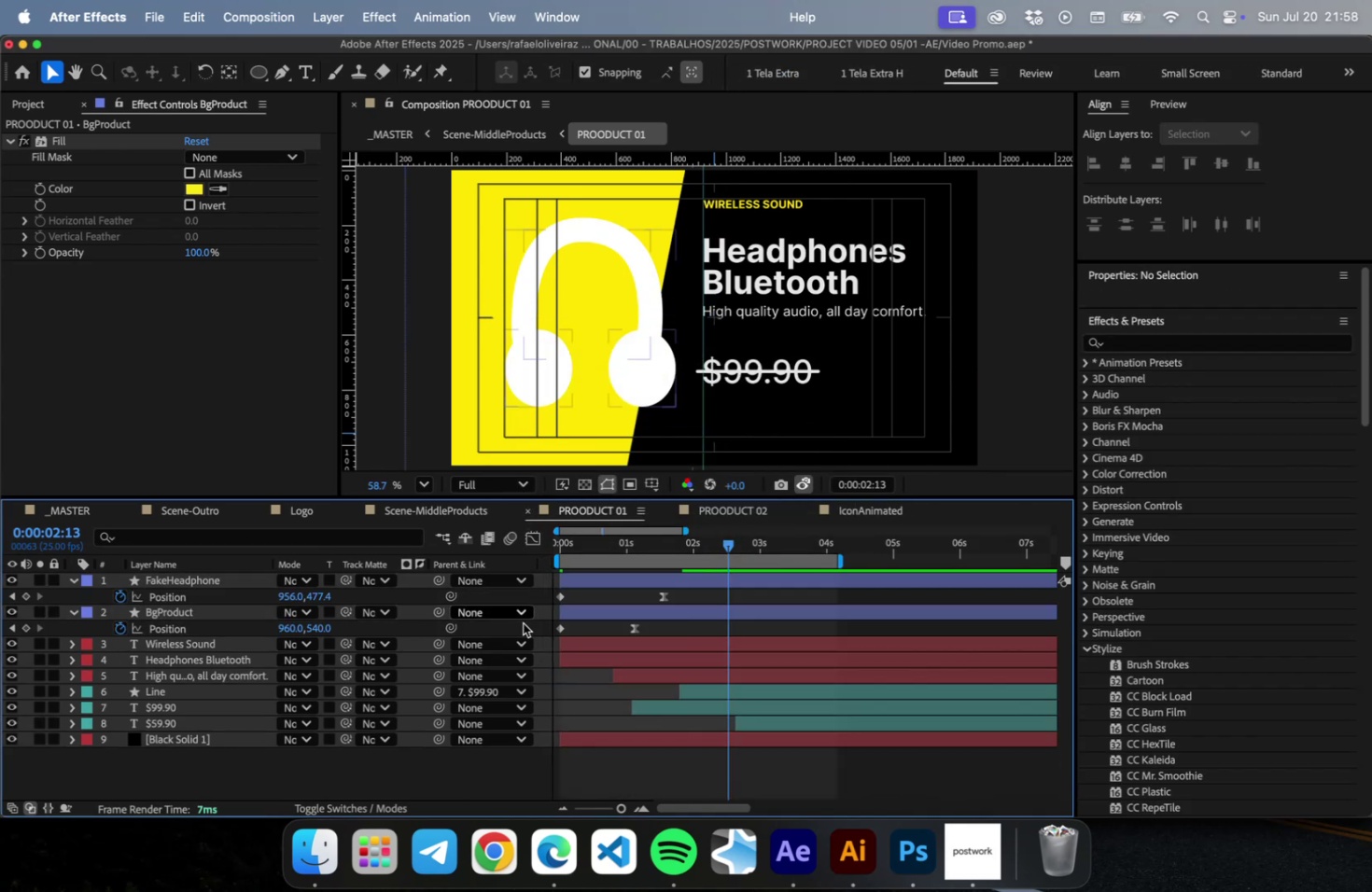 
key(Meta+CommandLeft)
 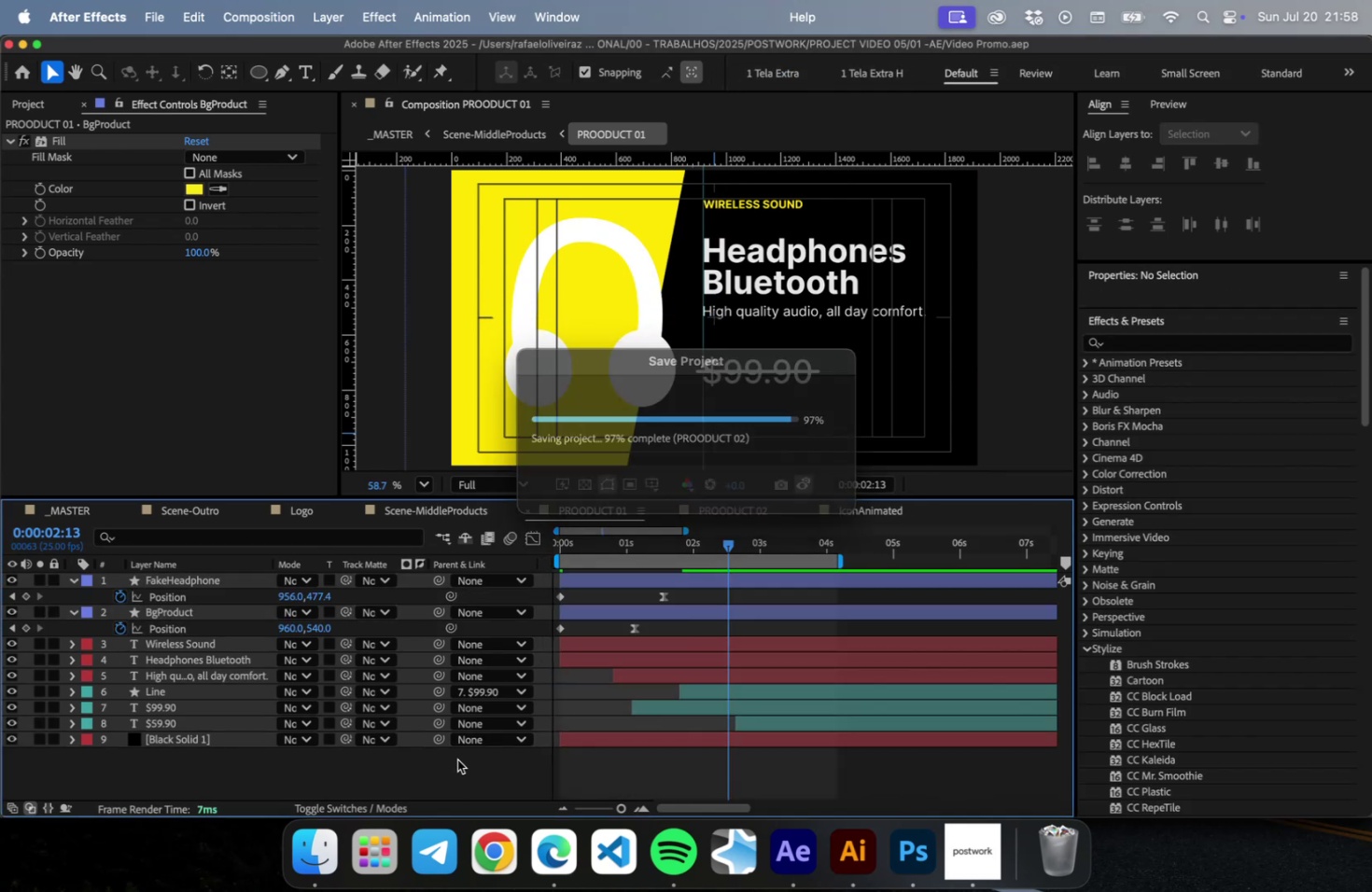 
key(Meta+S)
 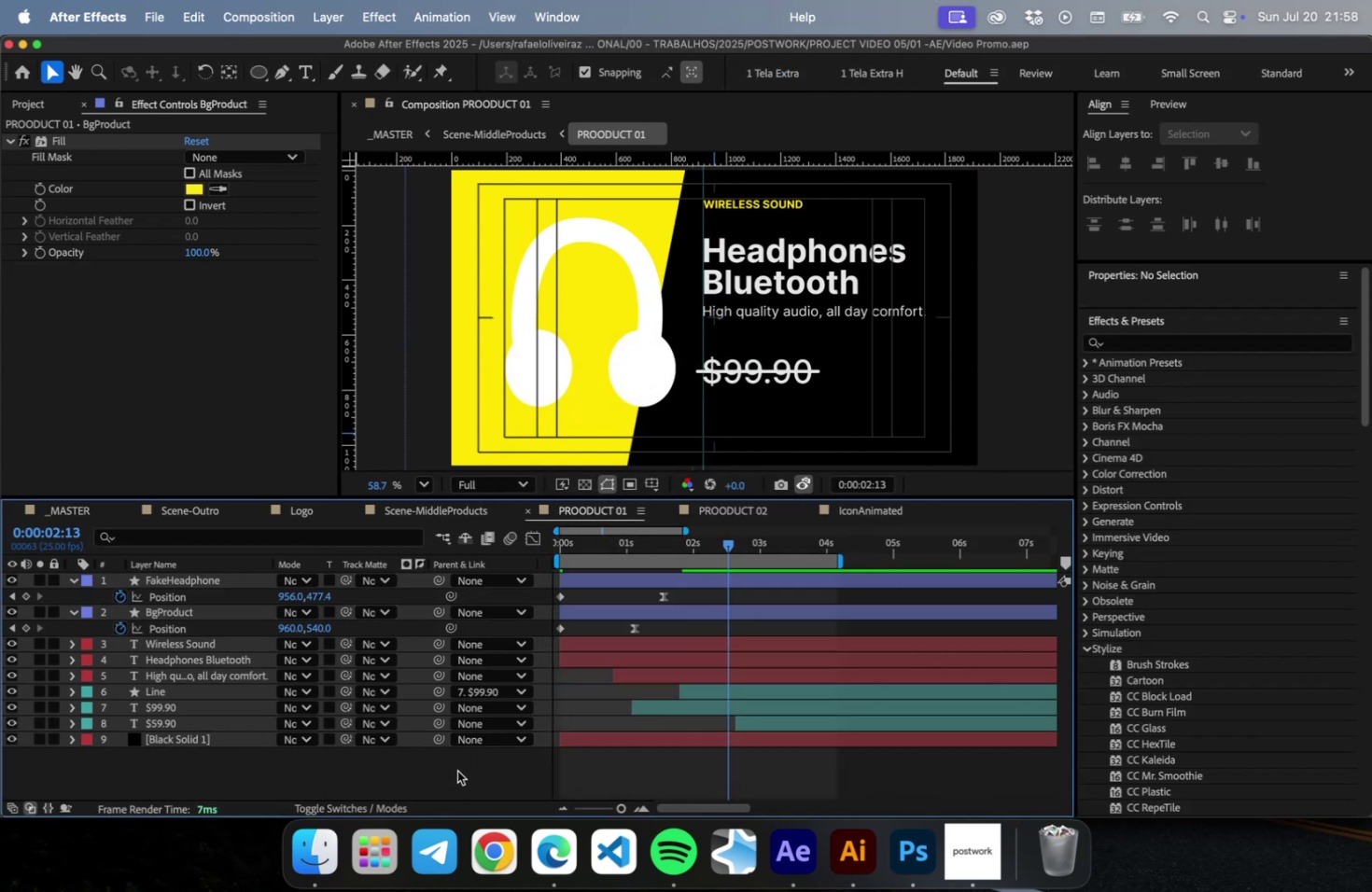 
left_click([457, 771])
 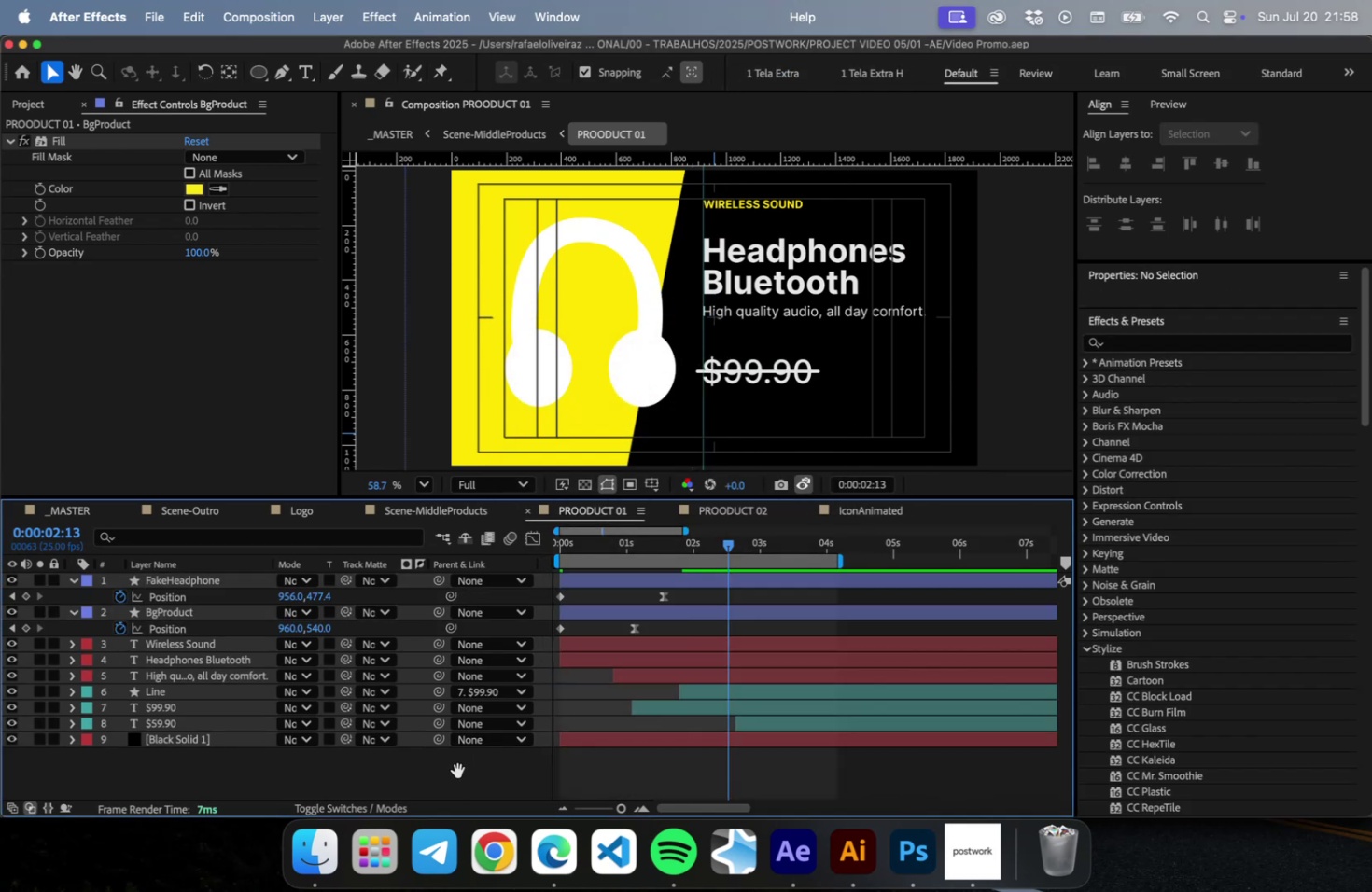 
key(Space)
 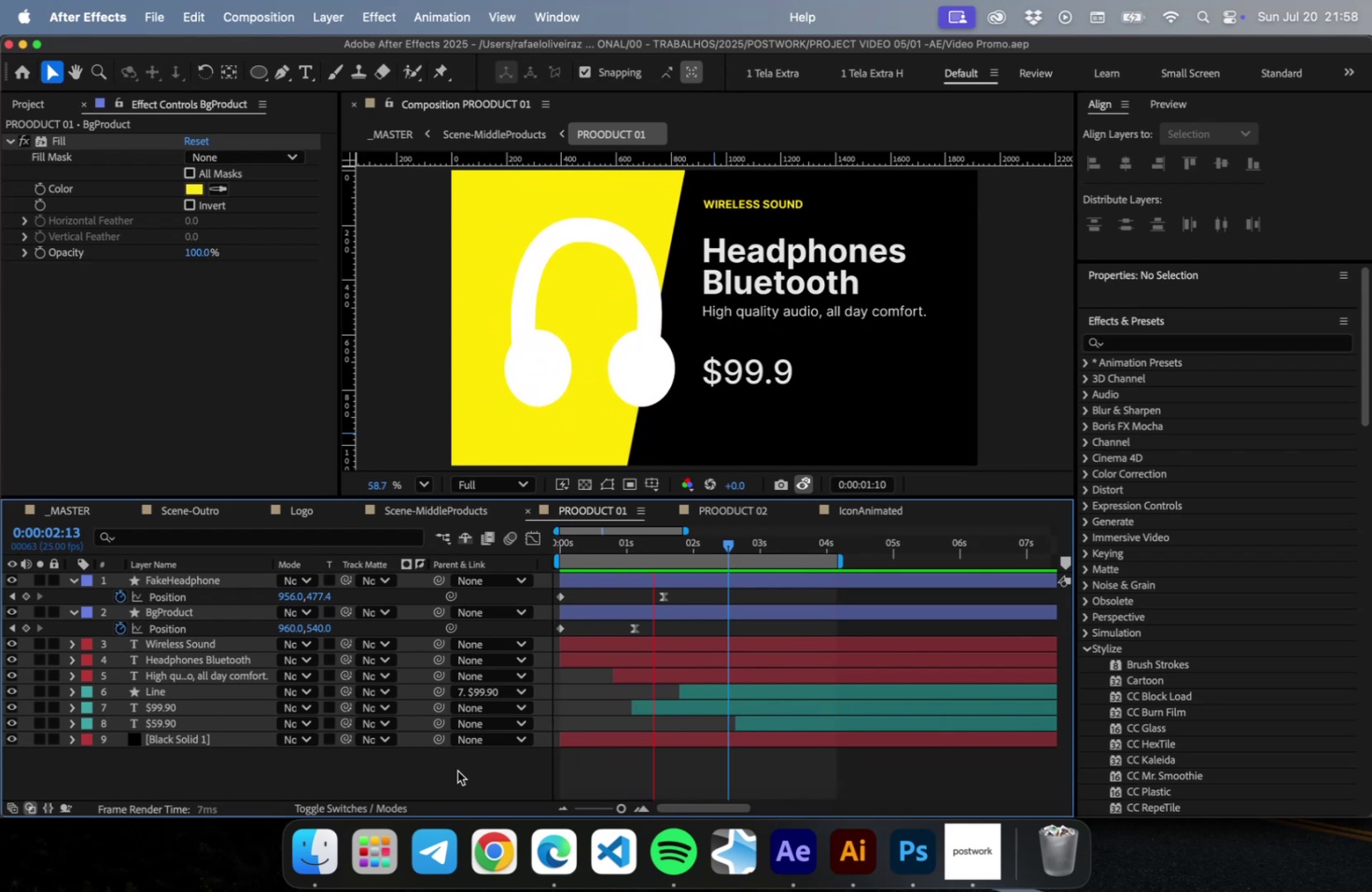 
wait(16.44)
 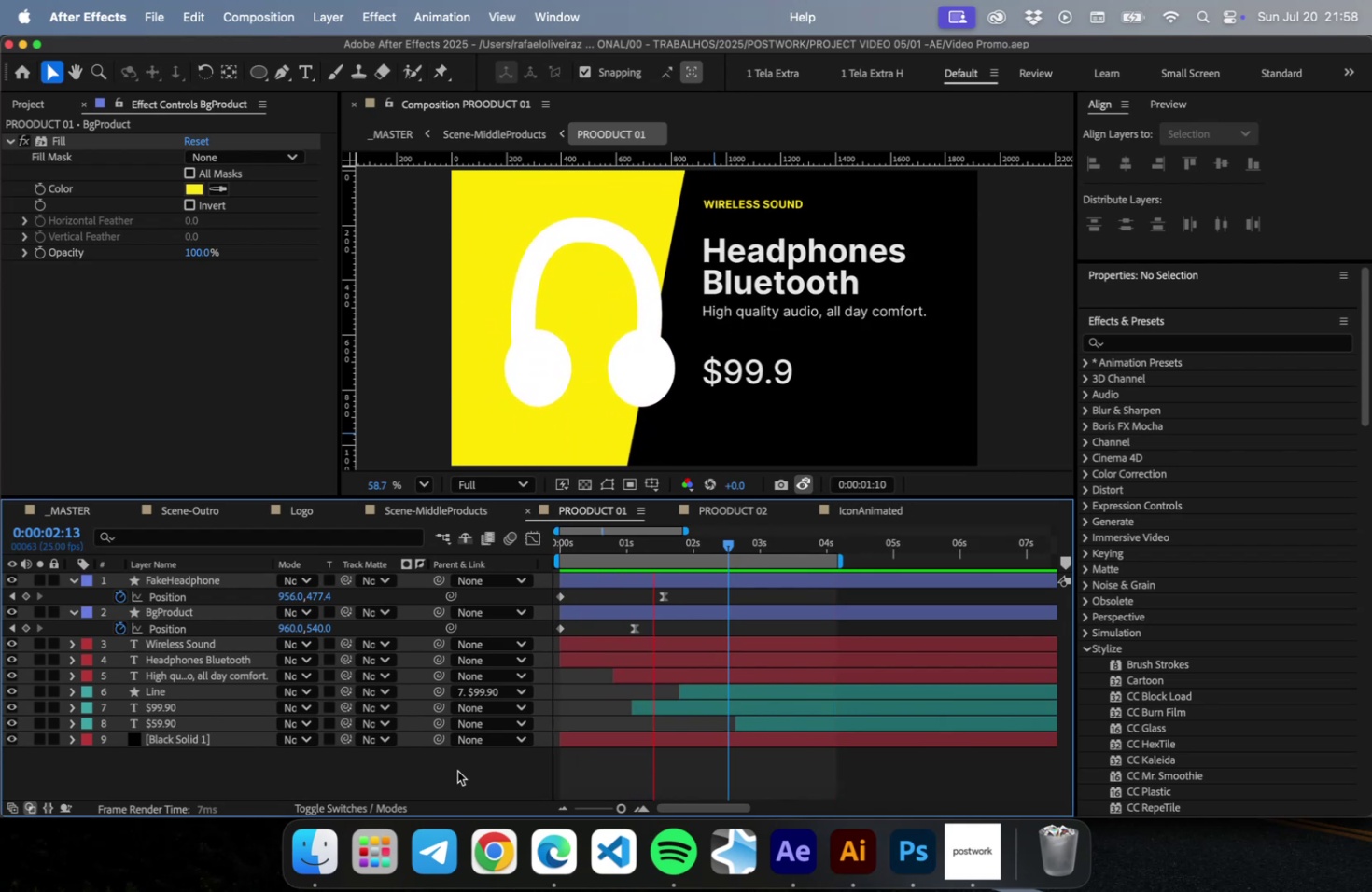 
key(Space)
 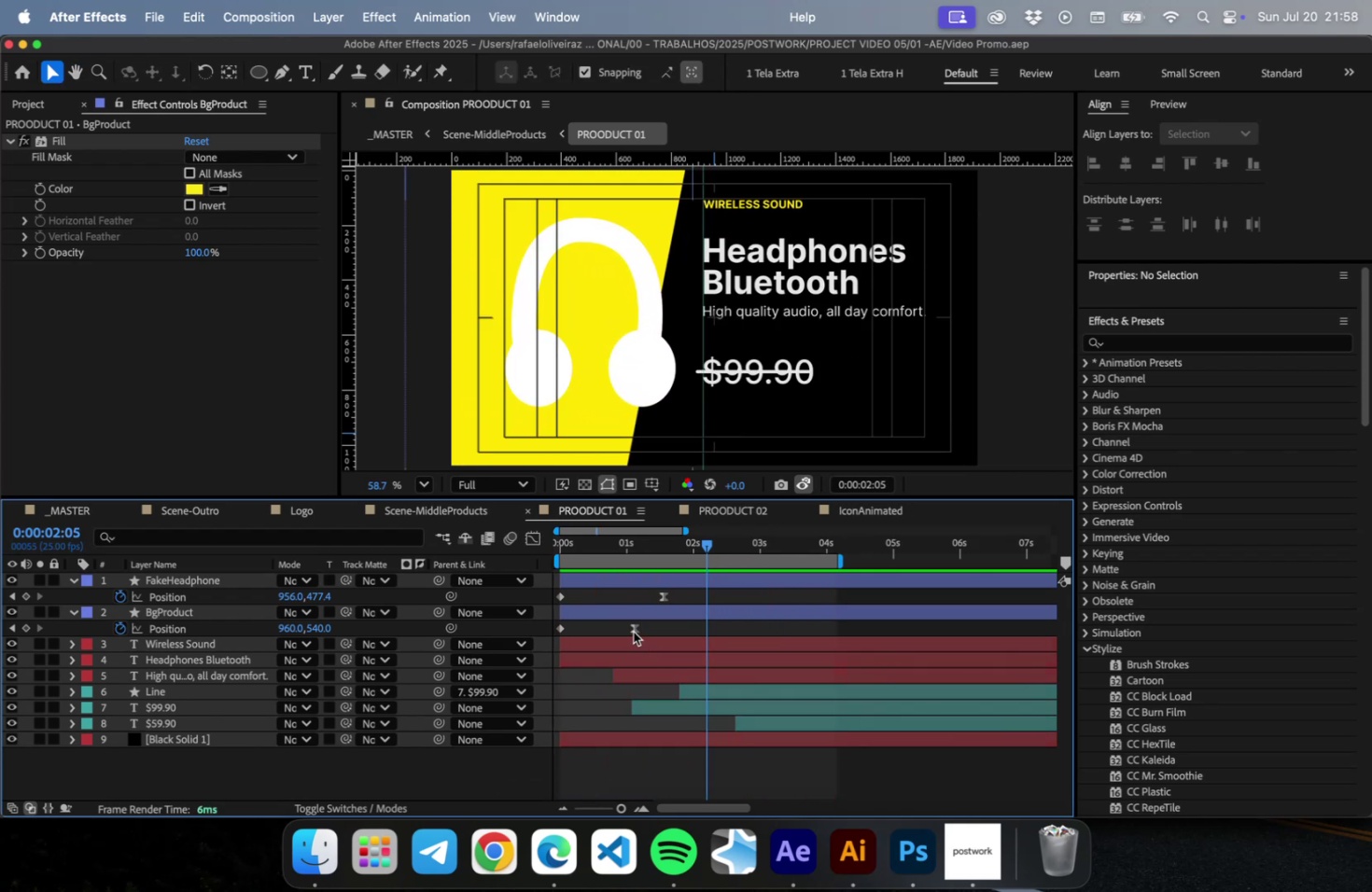 
left_click_drag(start_coordinate=[634, 631], to_coordinate=[650, 627])
 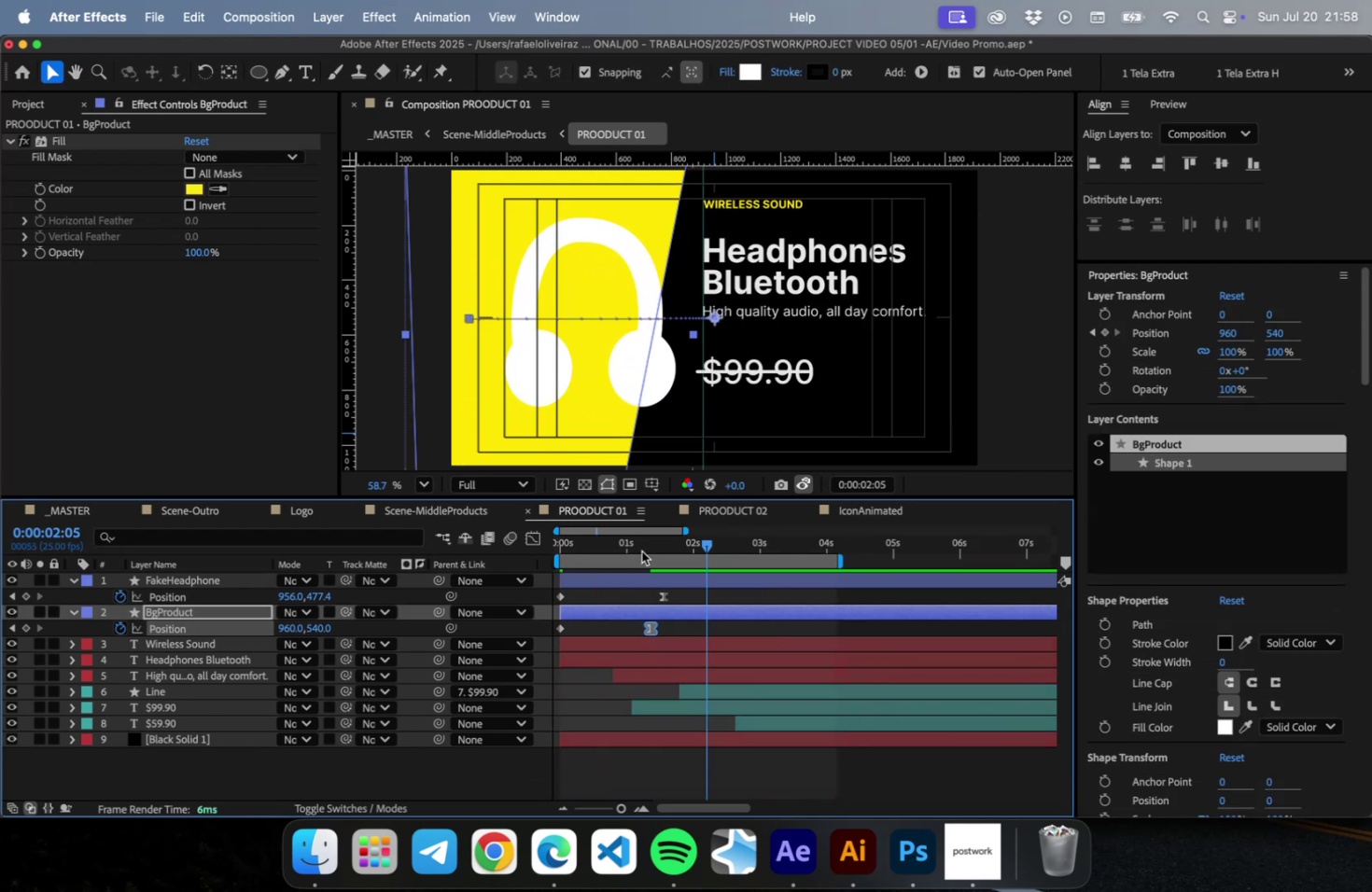 
left_click_drag(start_coordinate=[641, 550], to_coordinate=[592, 540])
 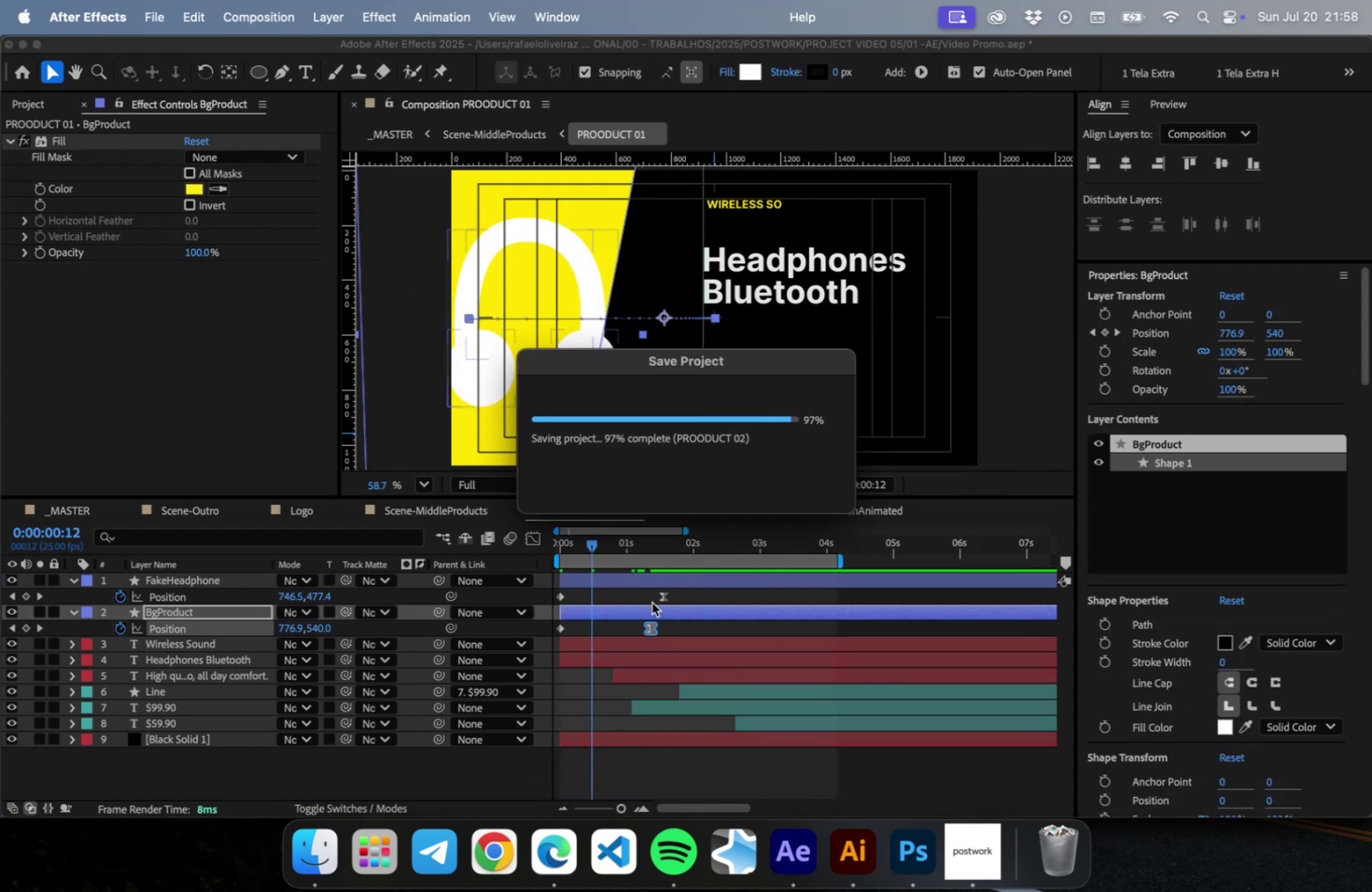 
key(Meta+CommandLeft)
 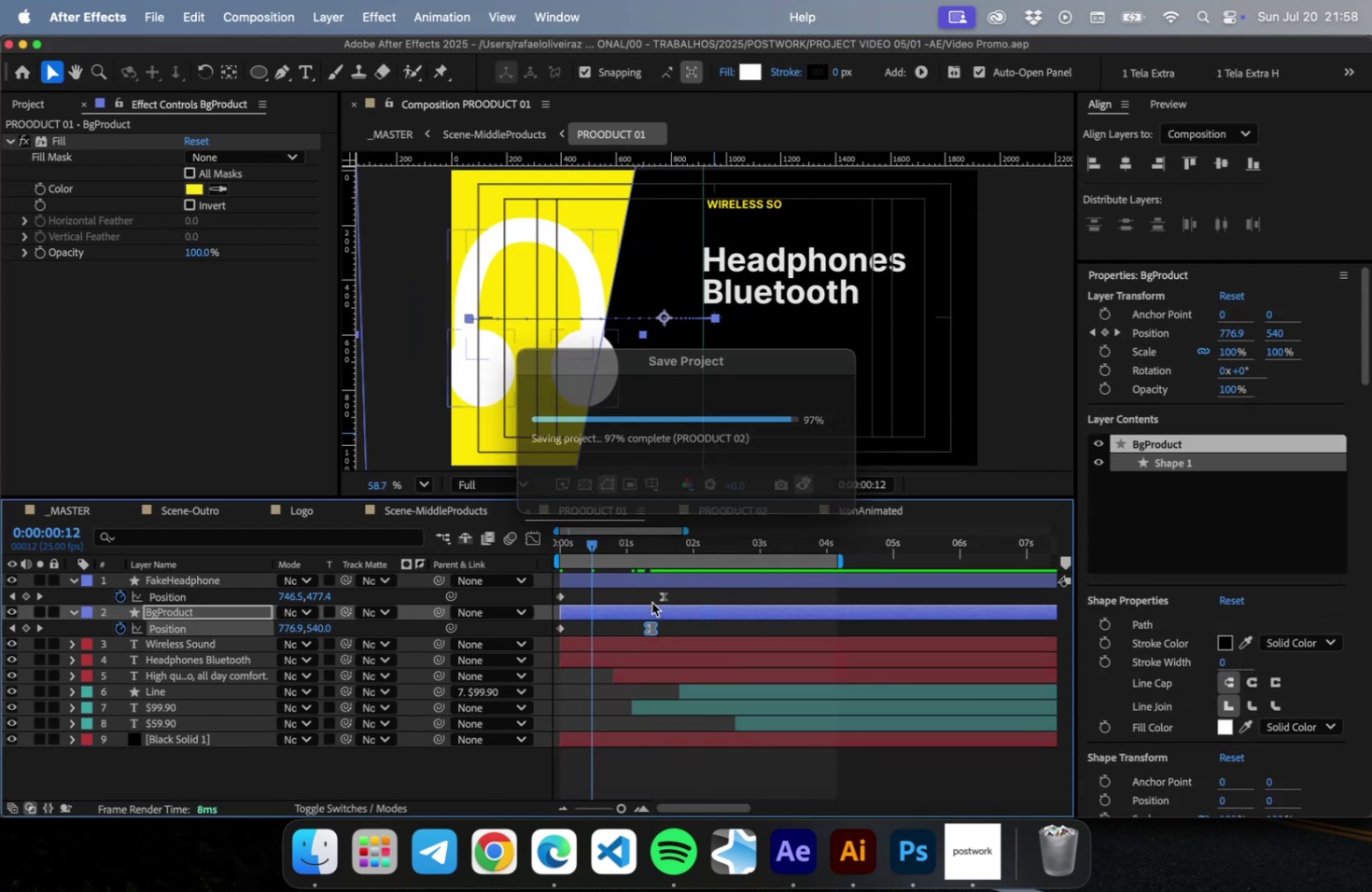 
key(Meta+S)
 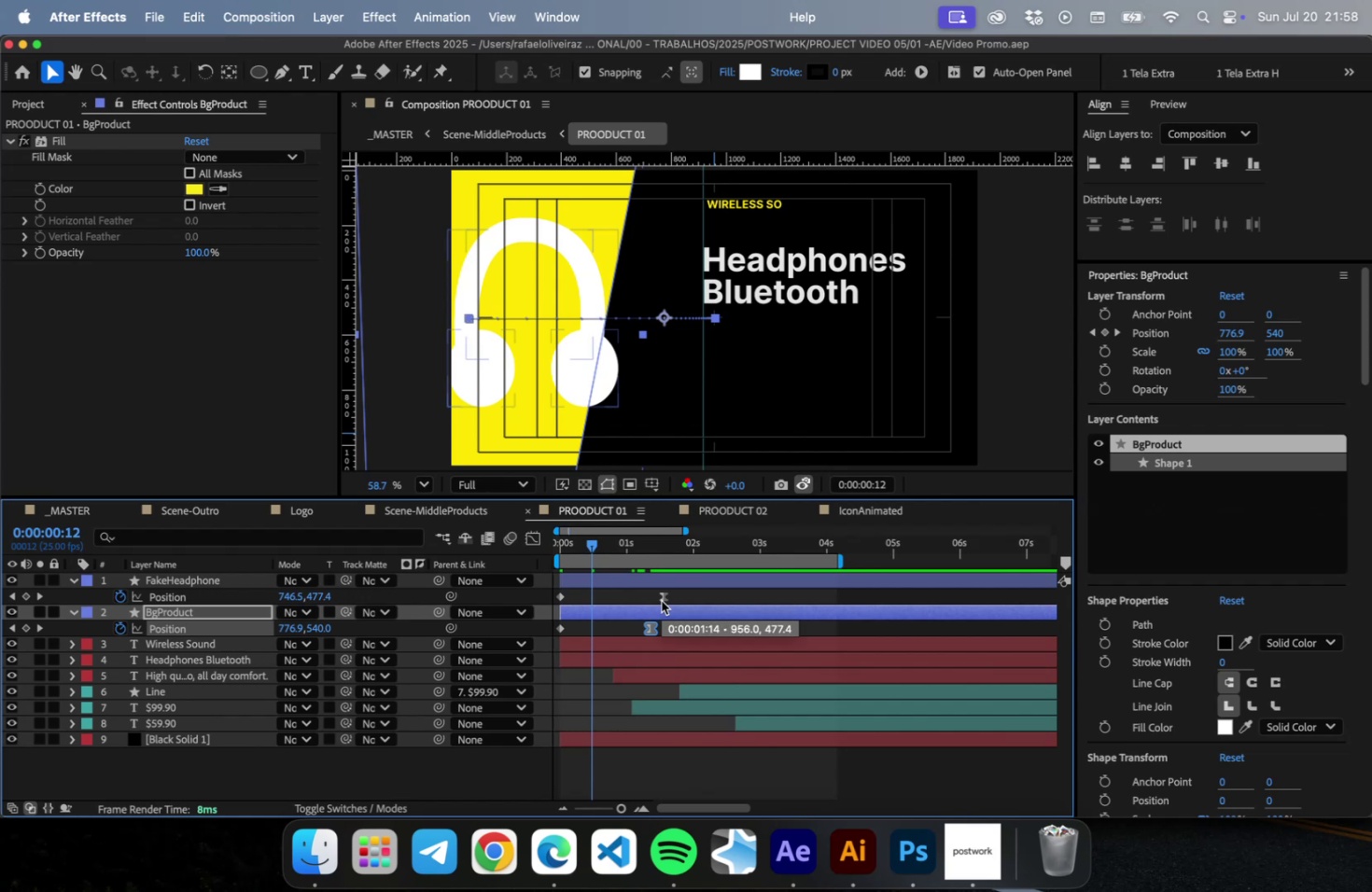 
key(Space)
 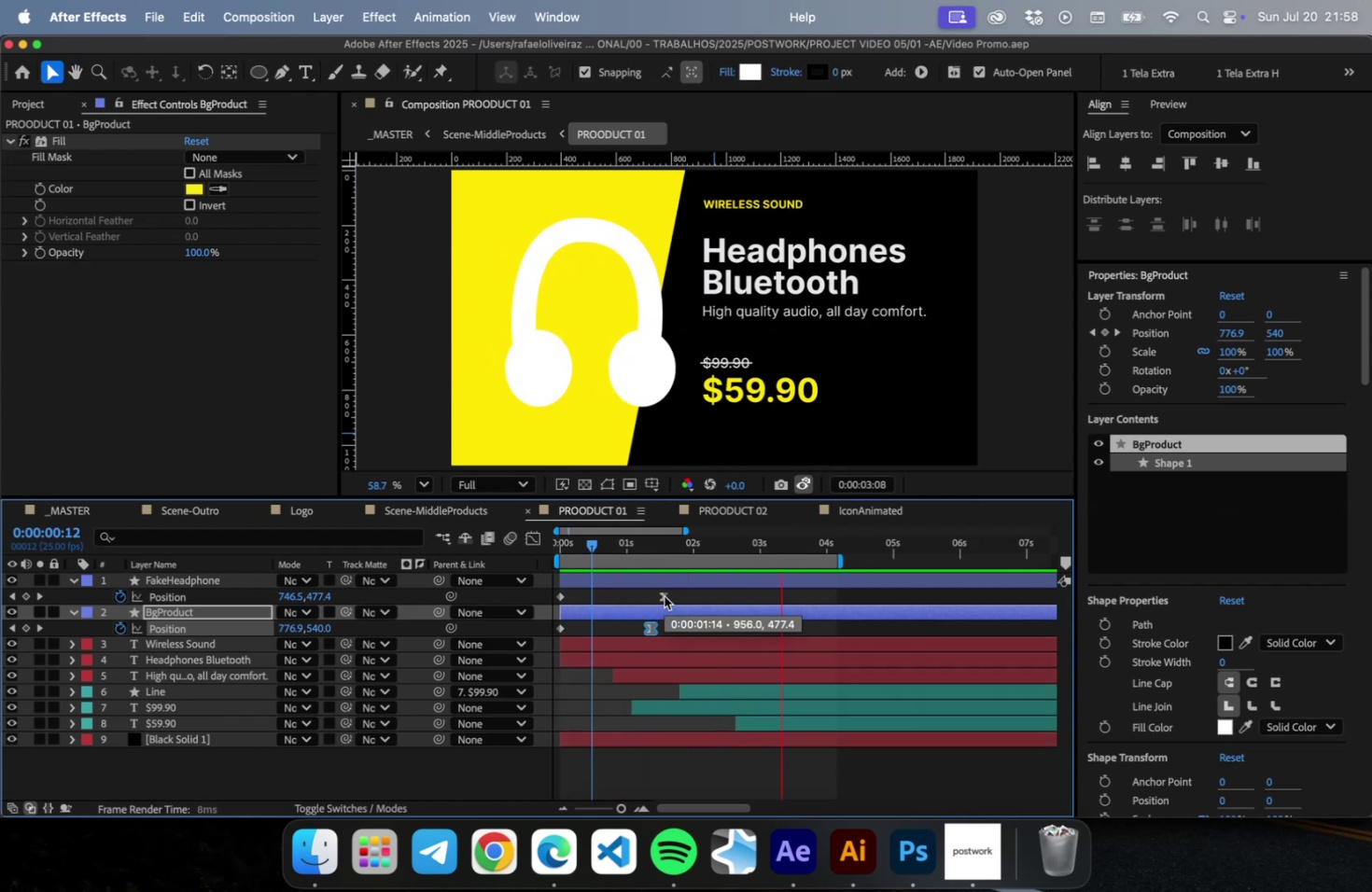 
left_click_drag(start_coordinate=[651, 629], to_coordinate=[634, 632])
 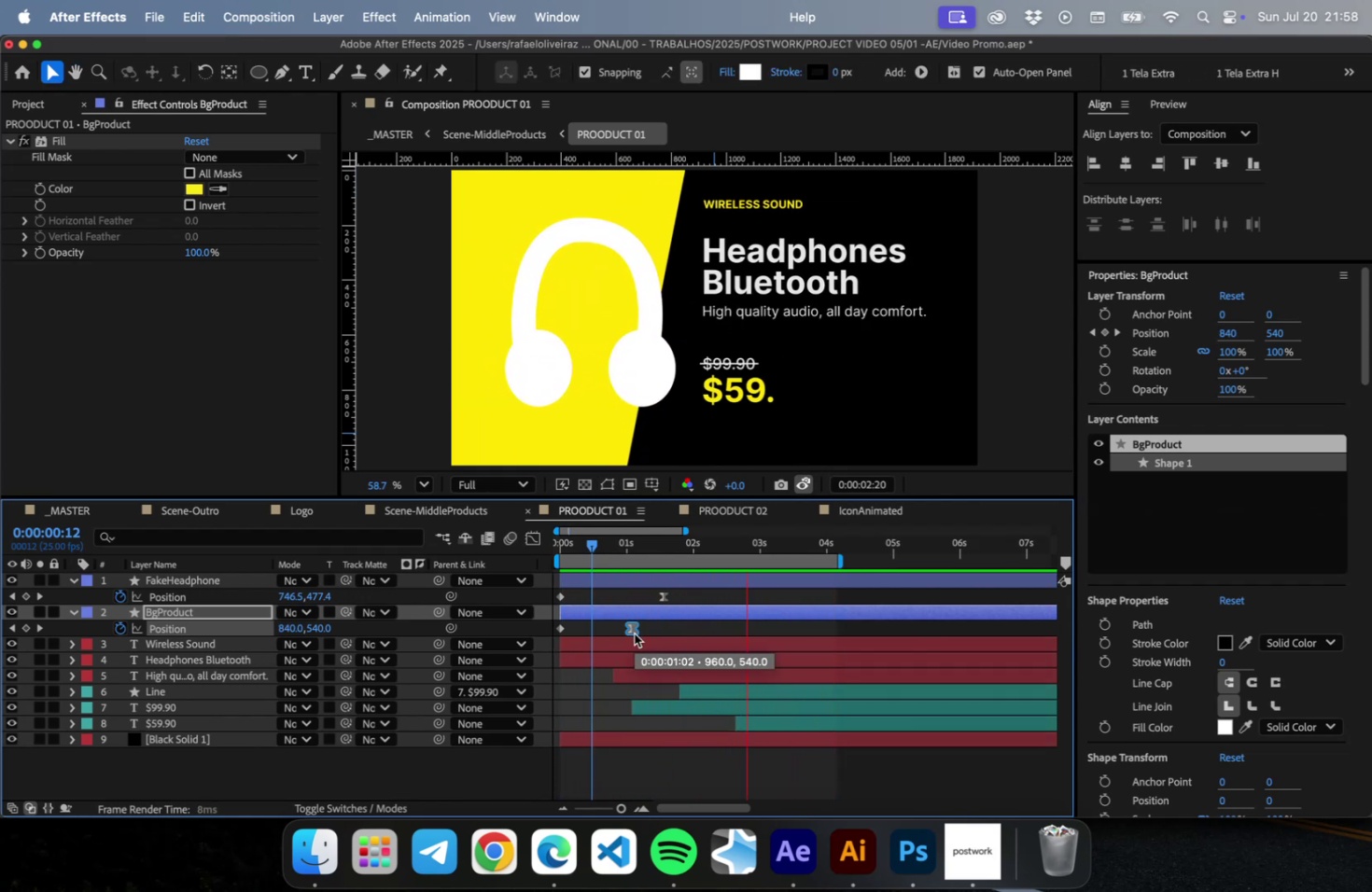 
key(Meta+CommandLeft)
 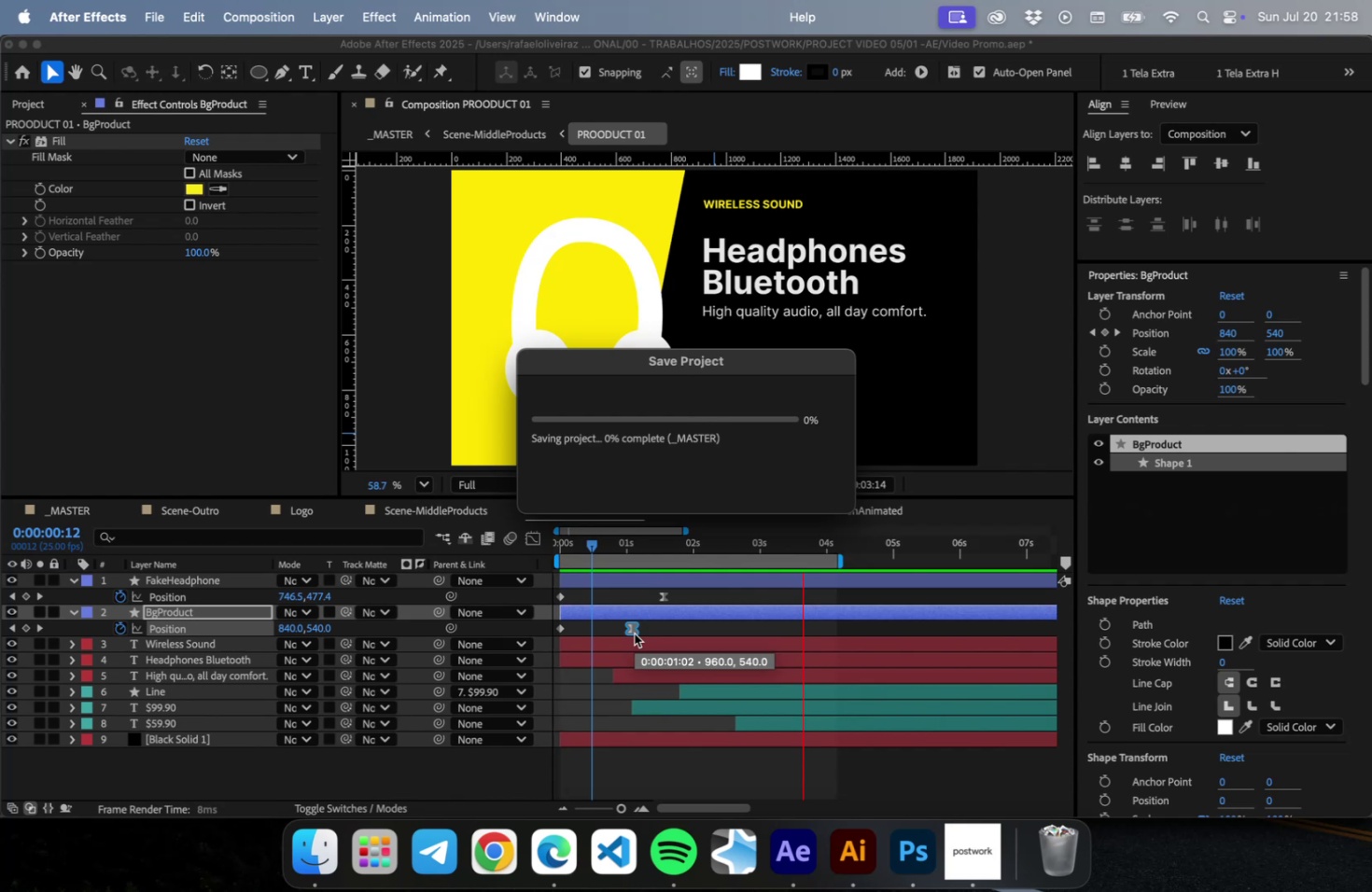 
key(Meta+S)
 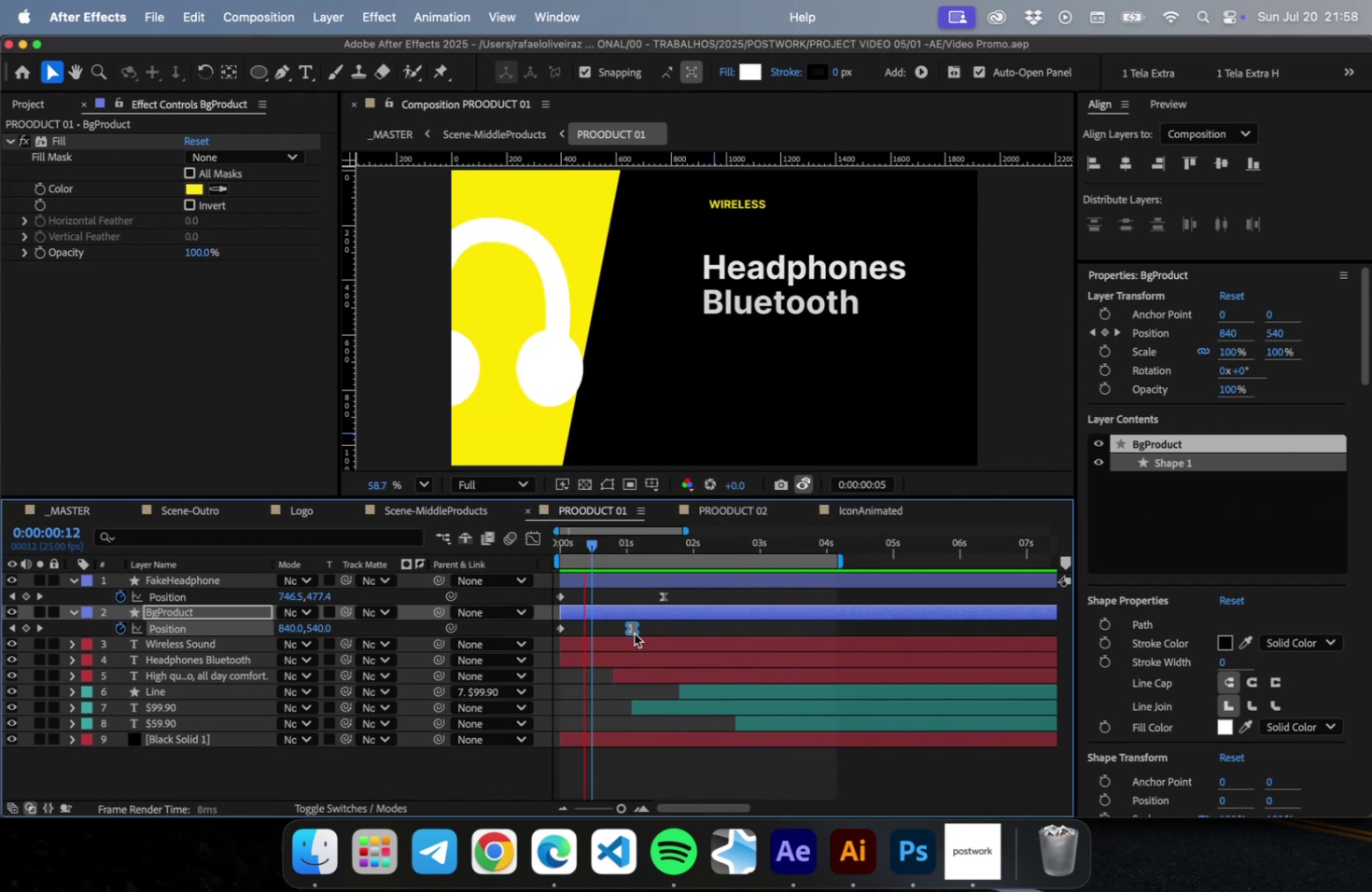 
wait(14.0)
 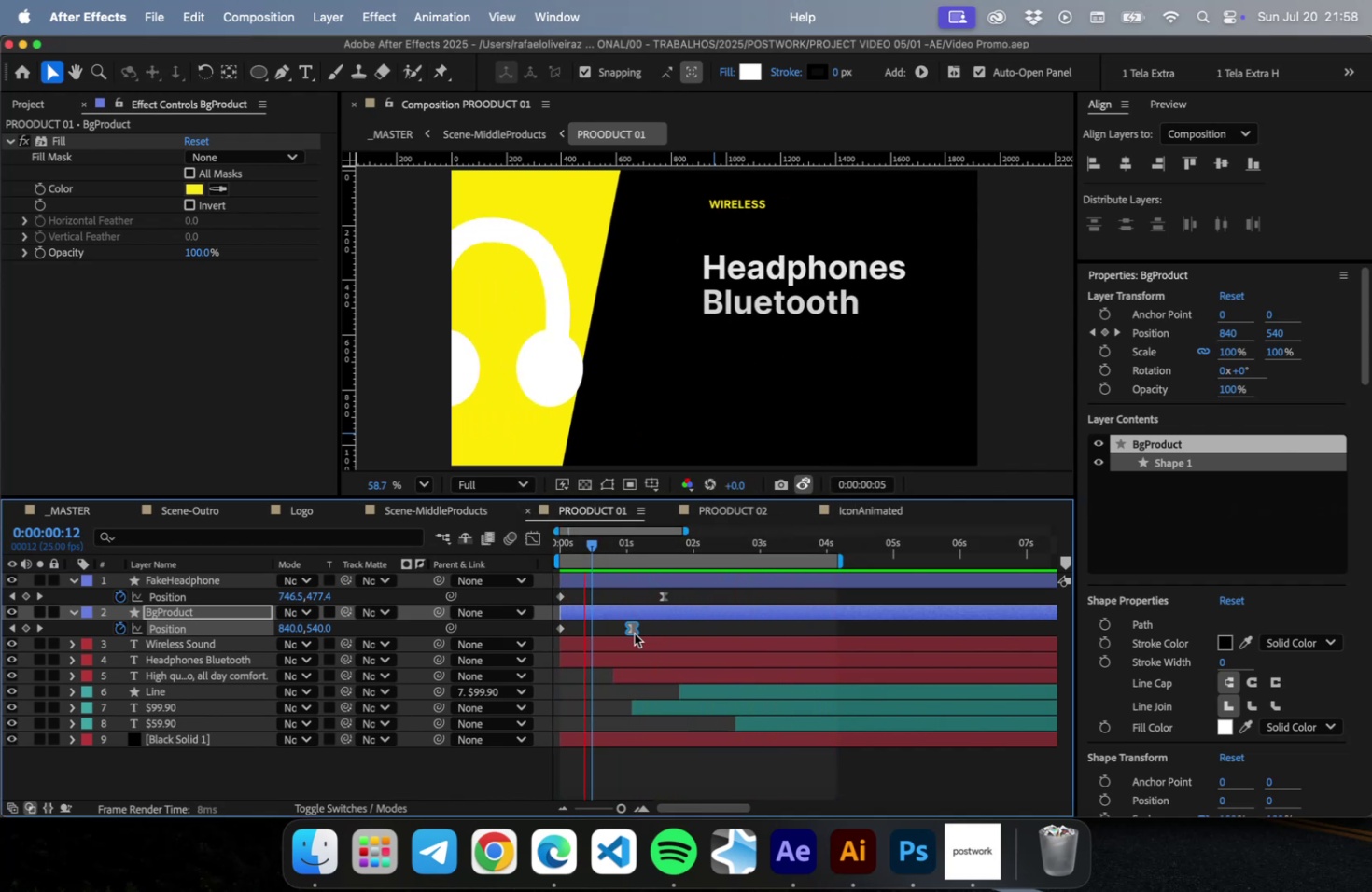 
key(Space)
 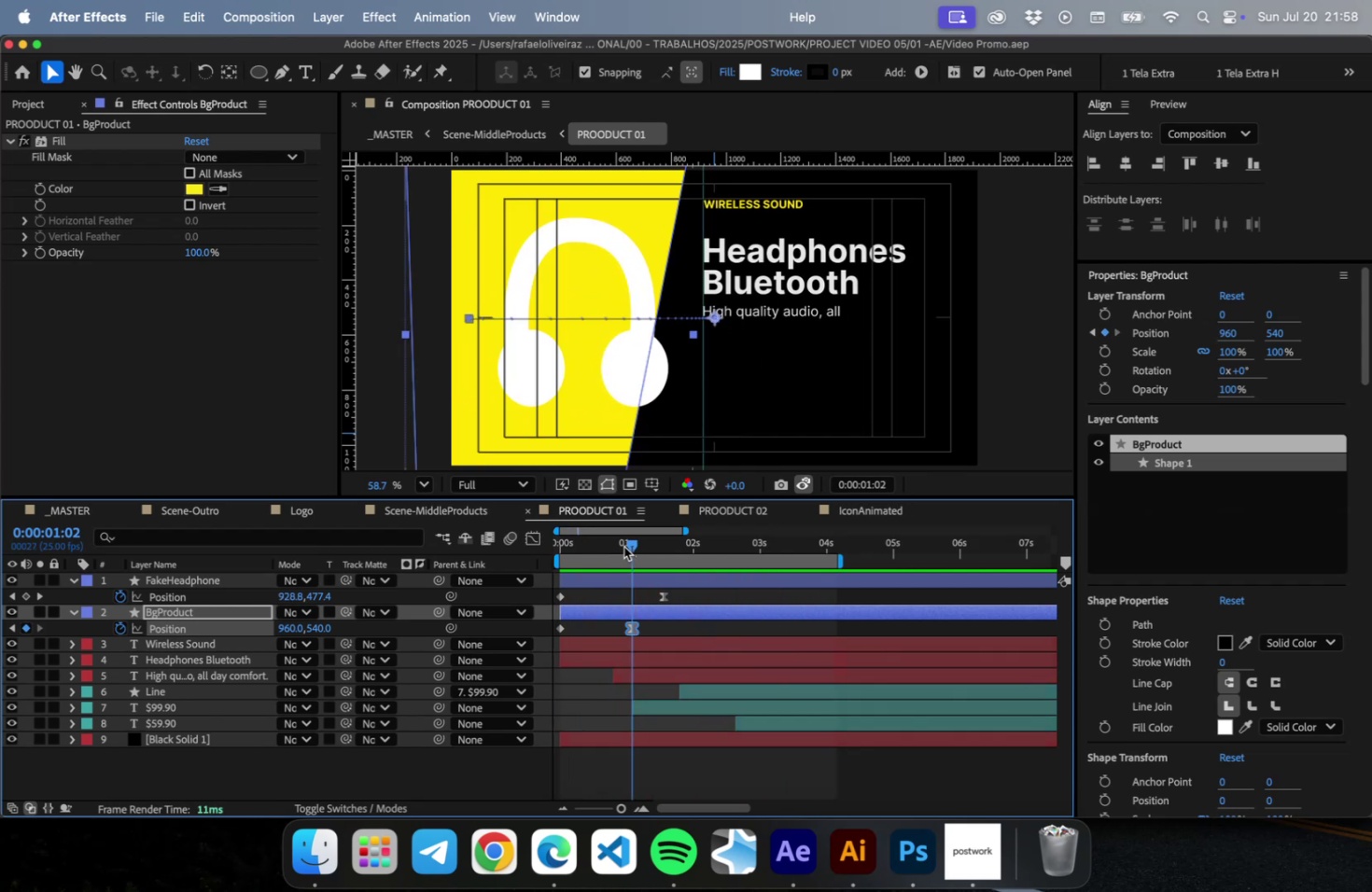 
left_click_drag(start_coordinate=[623, 546], to_coordinate=[601, 551])
 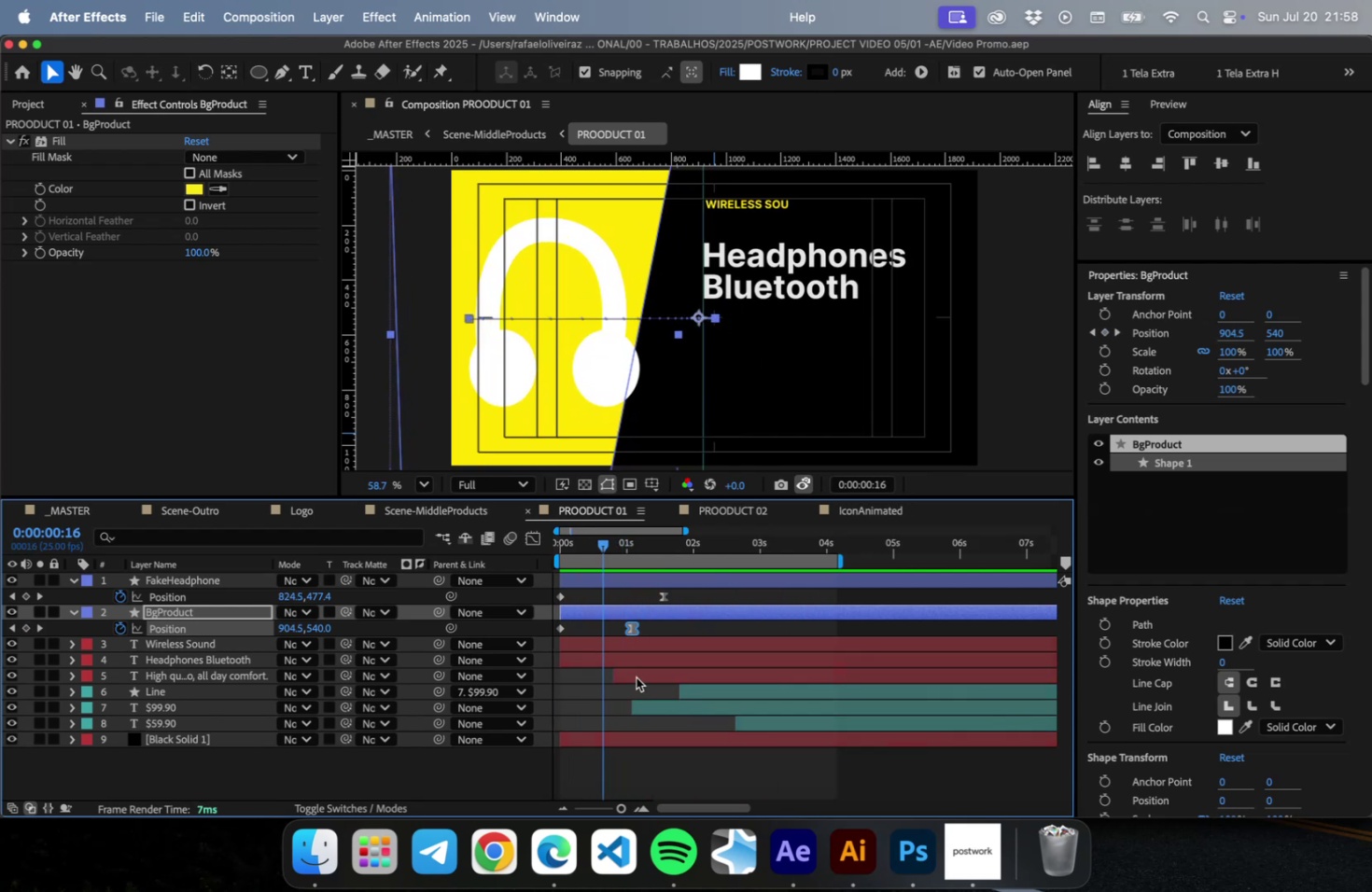 
left_click([636, 676])
 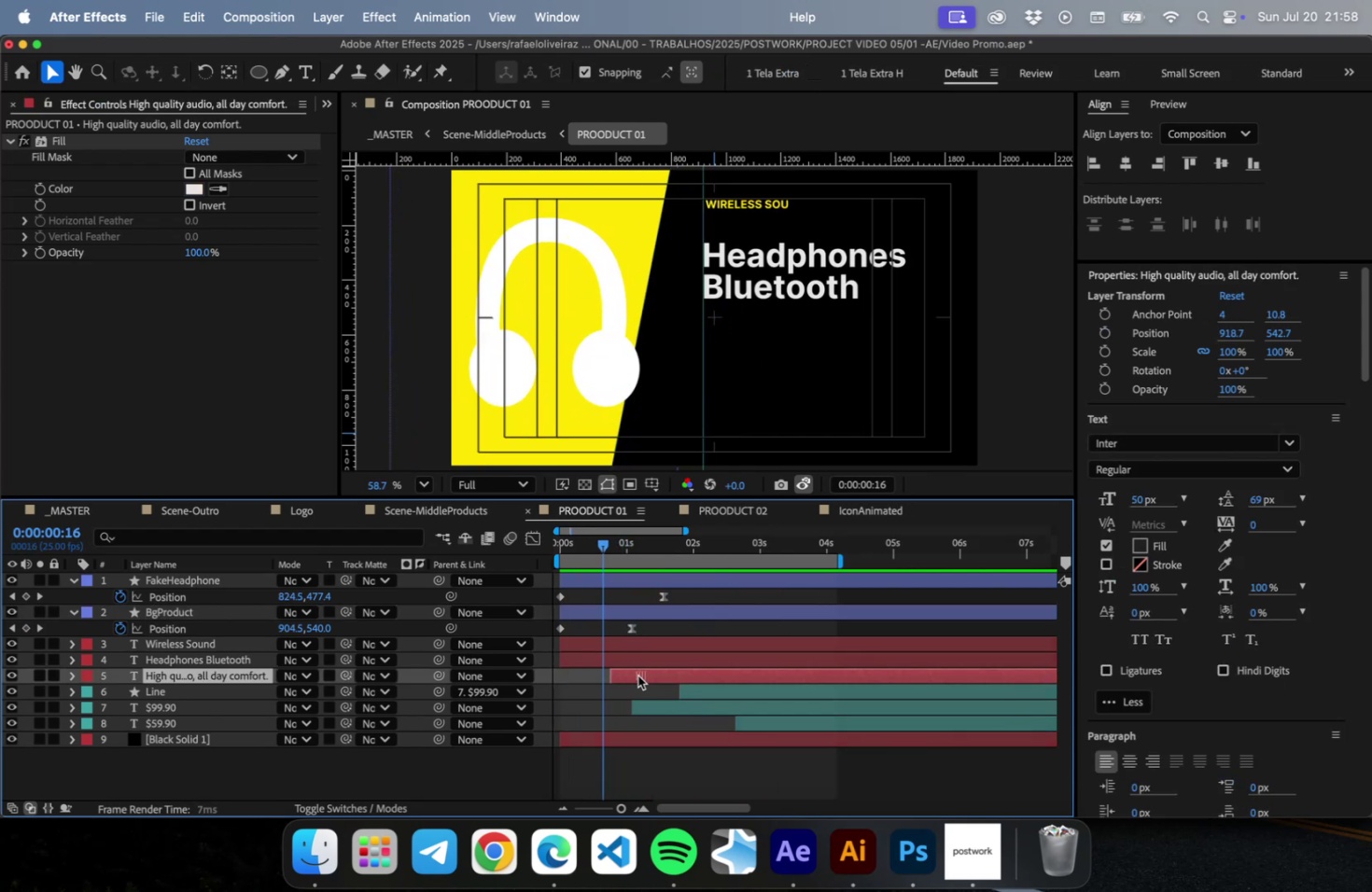 
left_click_drag(start_coordinate=[642, 674], to_coordinate=[624, 677])
 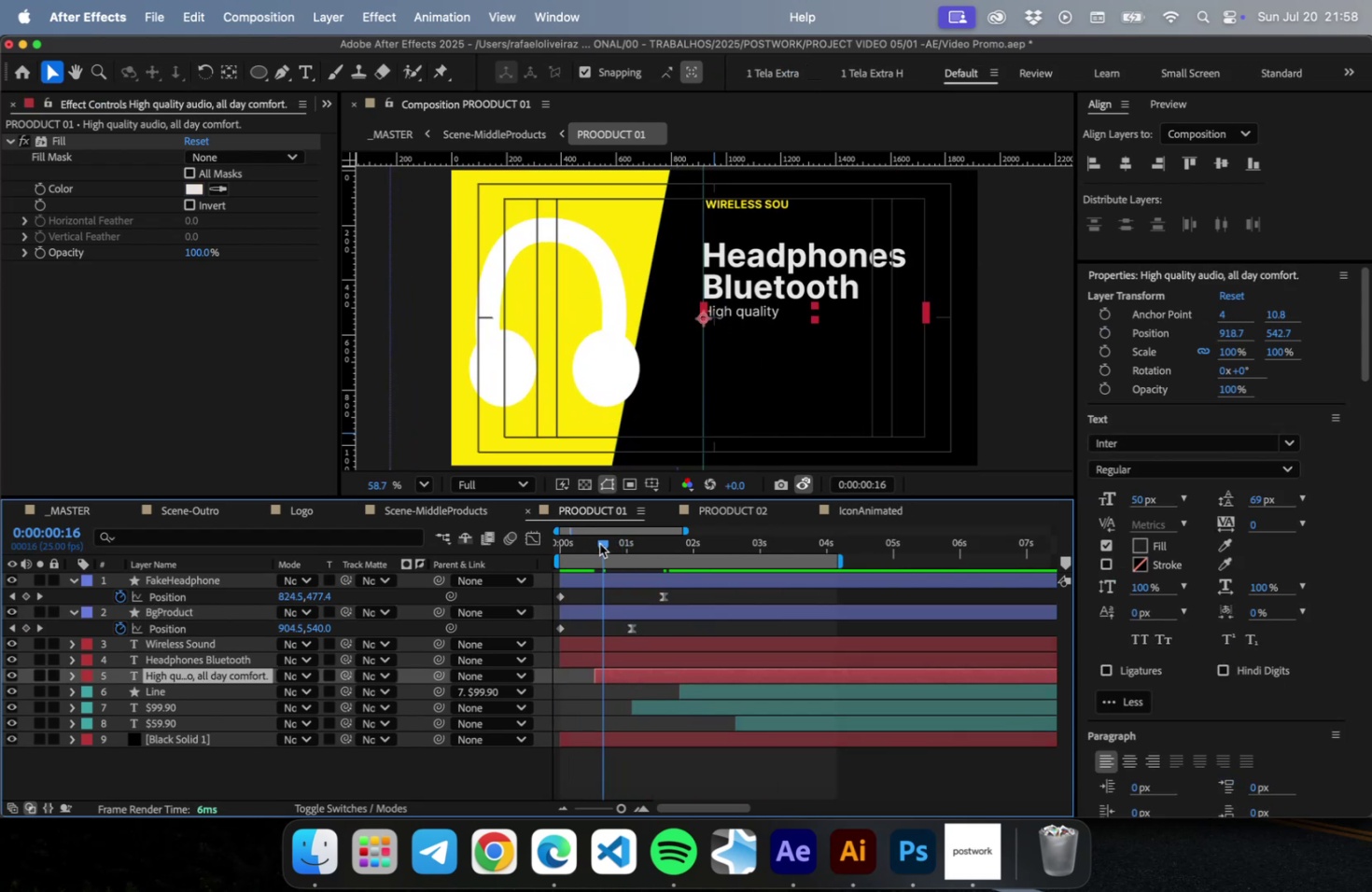 
left_click_drag(start_coordinate=[599, 543], to_coordinate=[562, 564])
 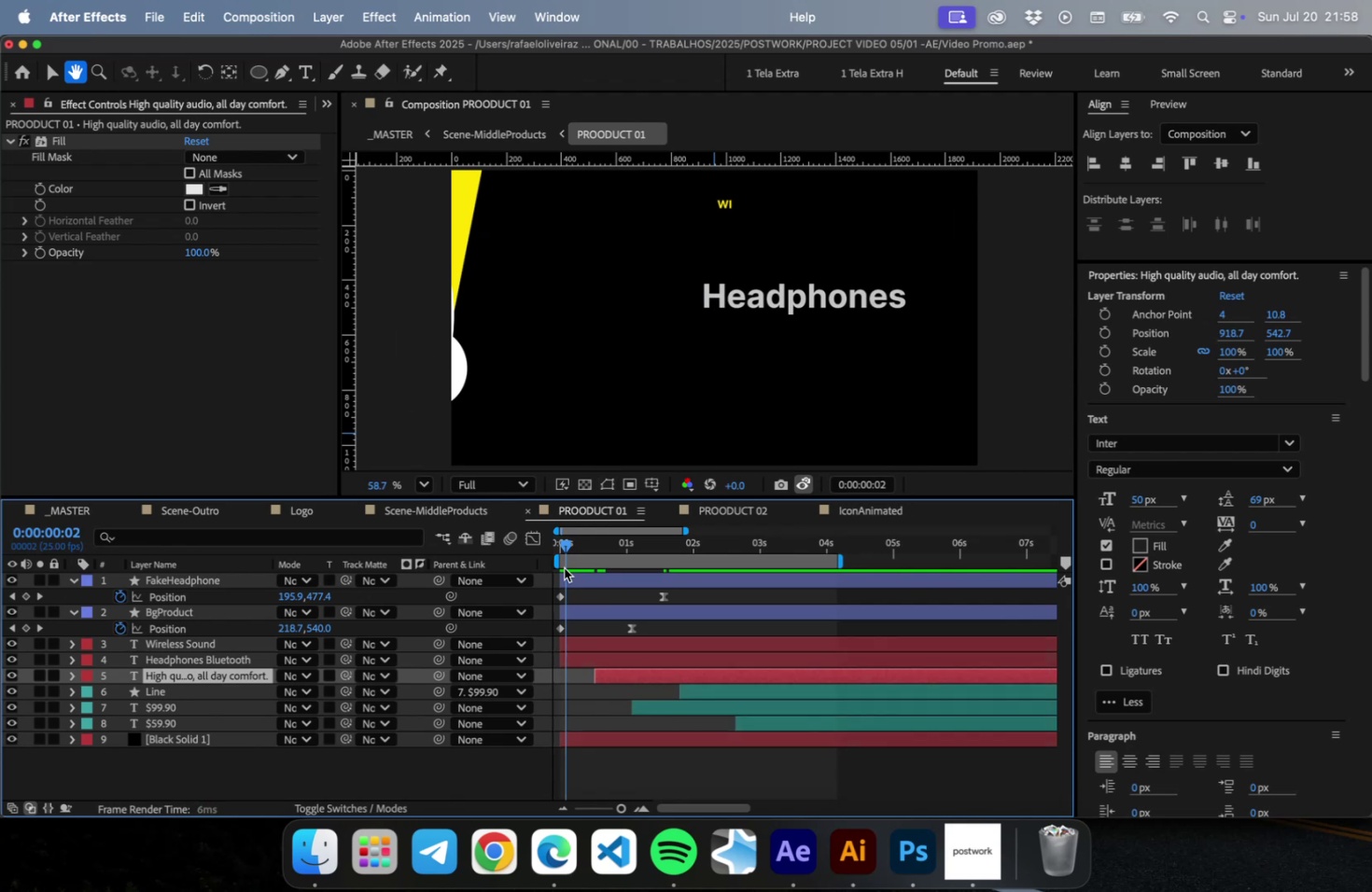 
key(Space)
 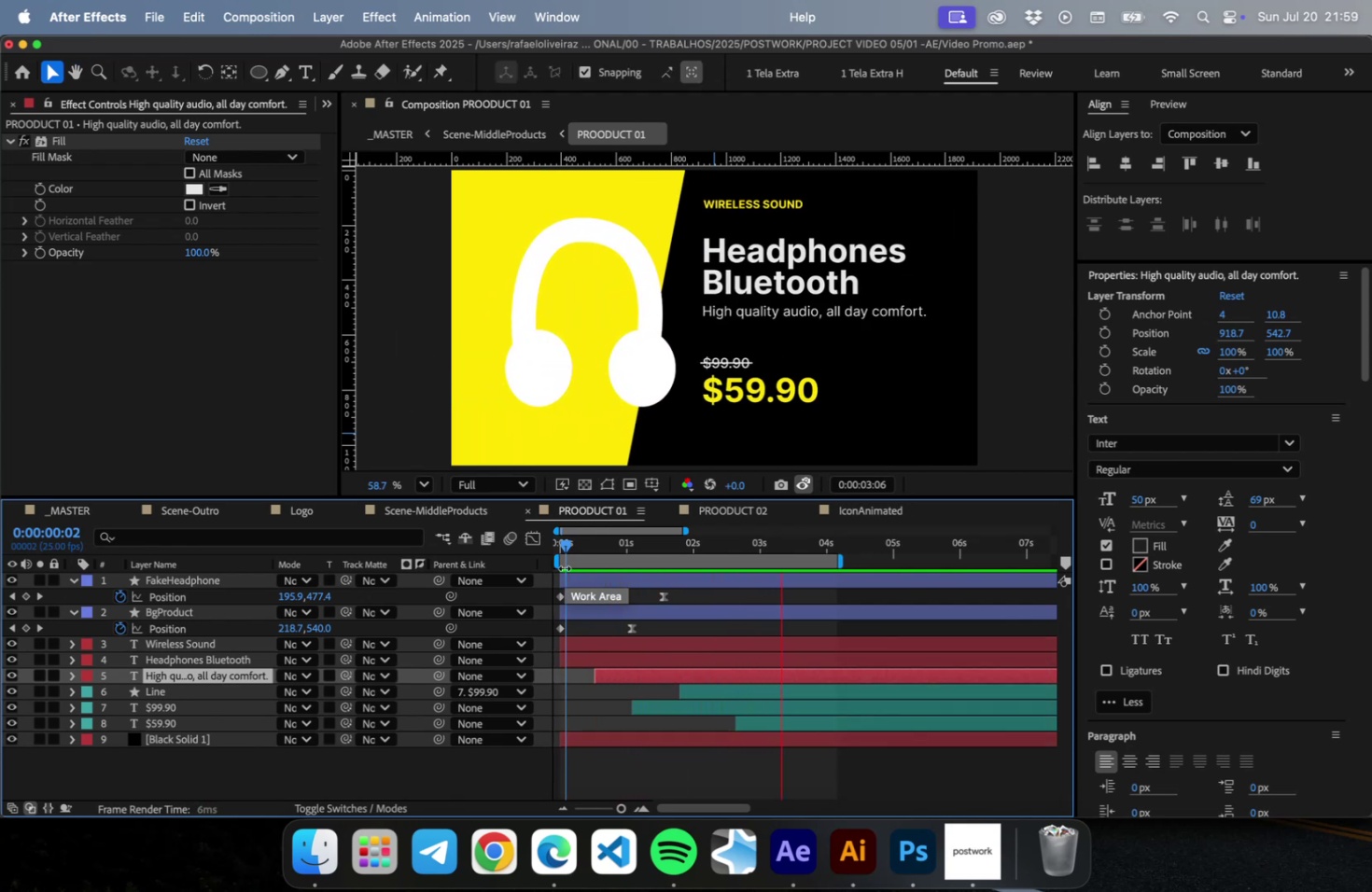 
key(Space)
 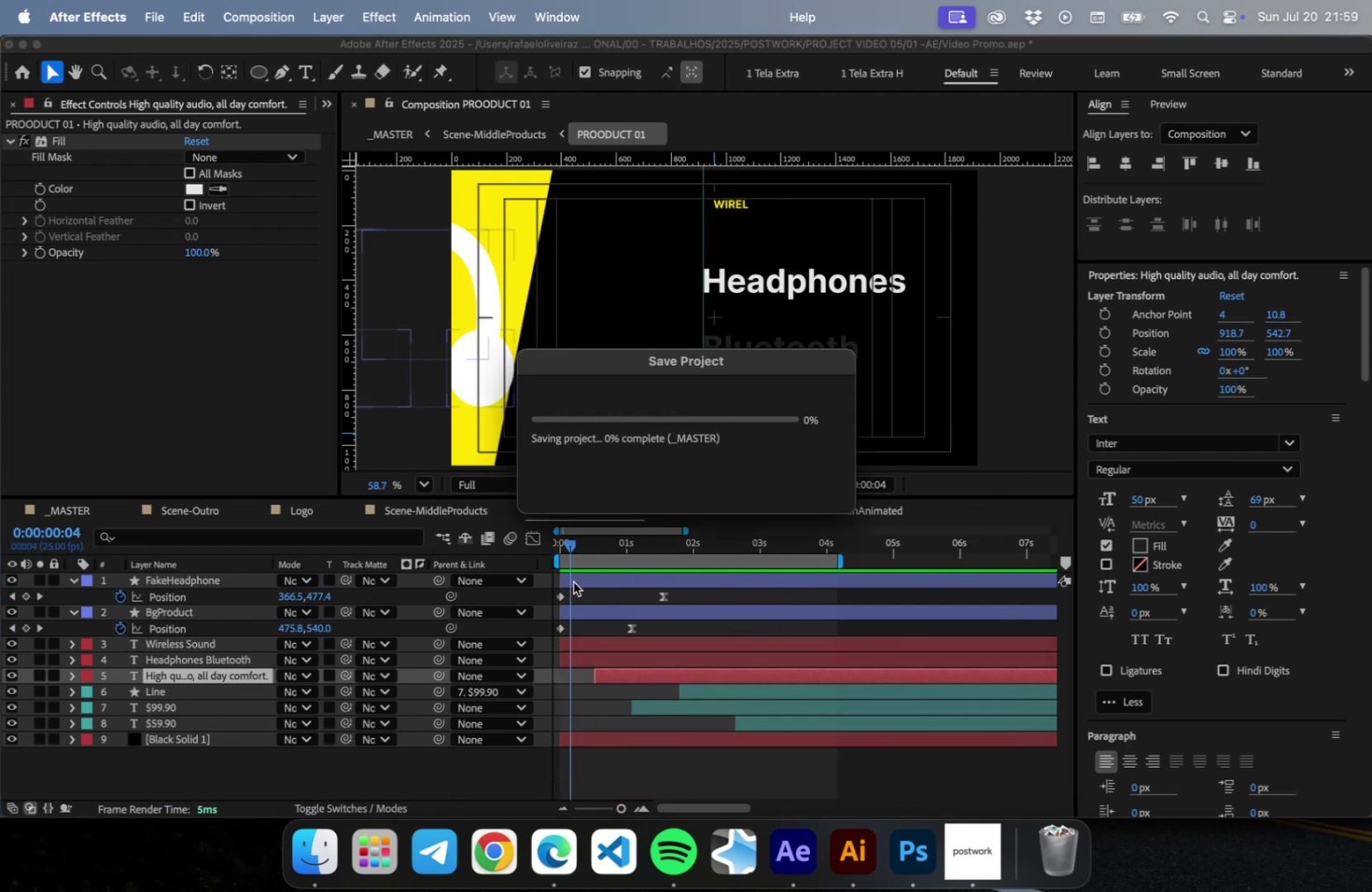 
key(Meta+CommandLeft)
 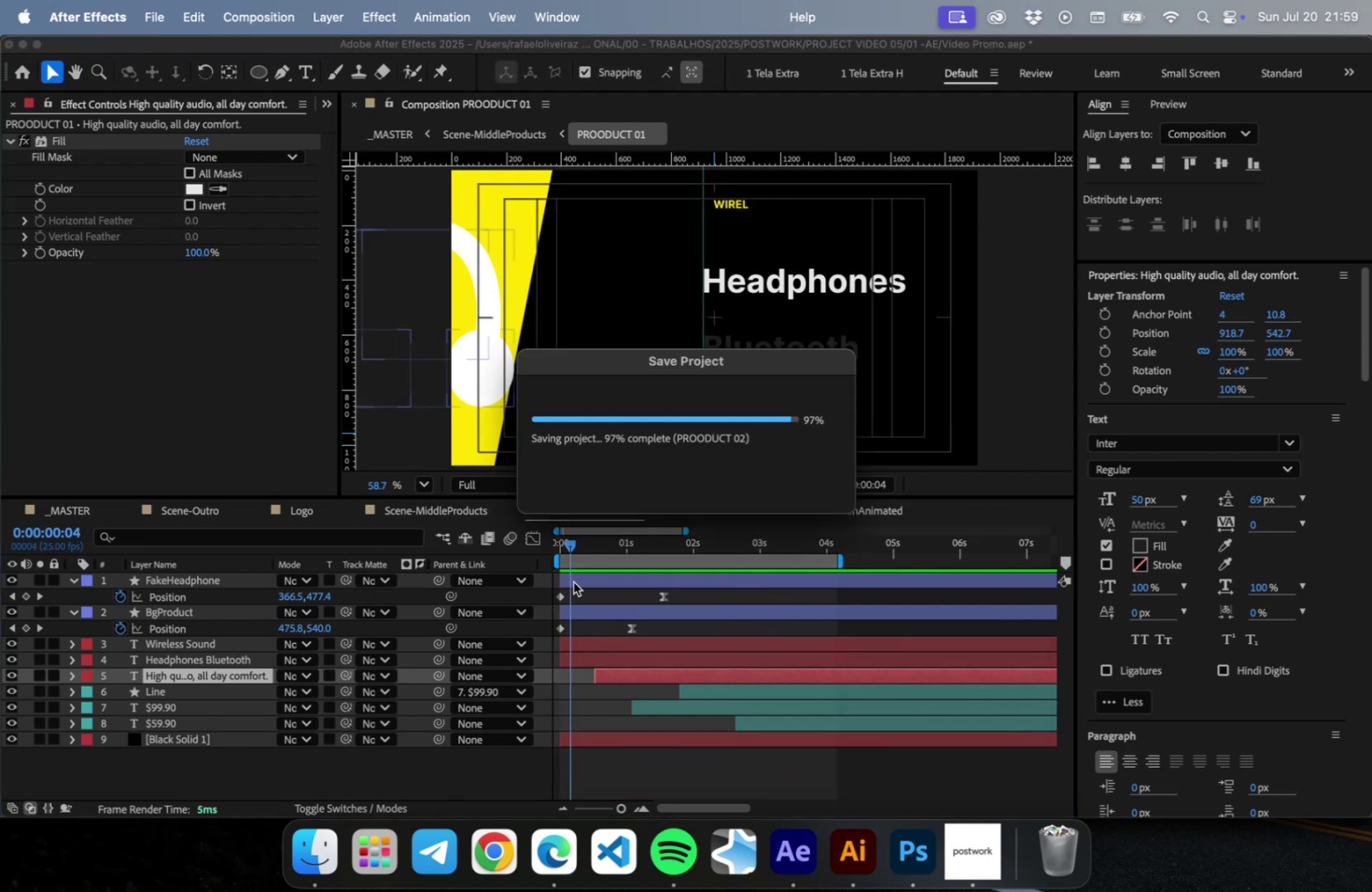 
key(Meta+S)
 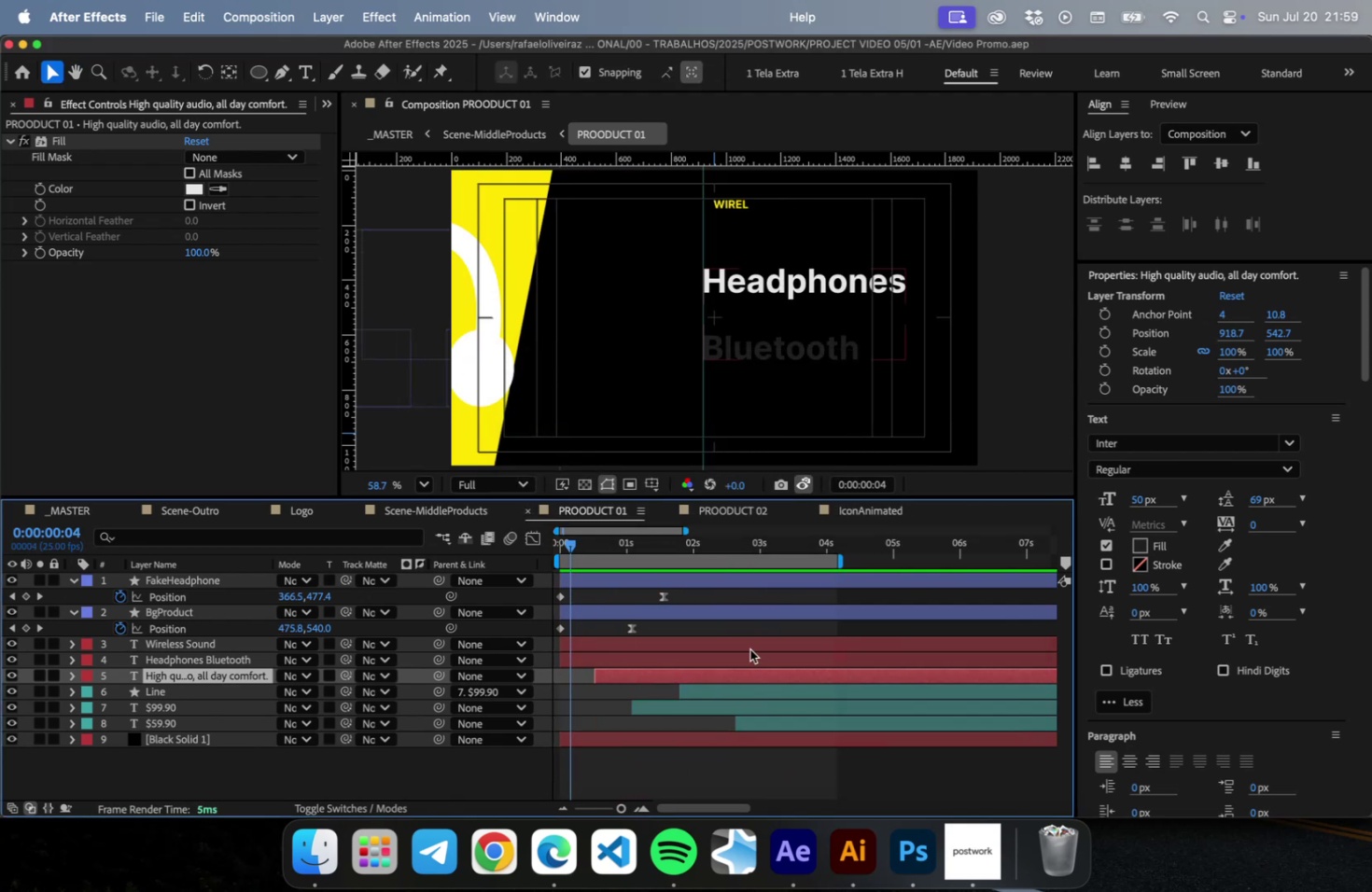 
key(Space)
 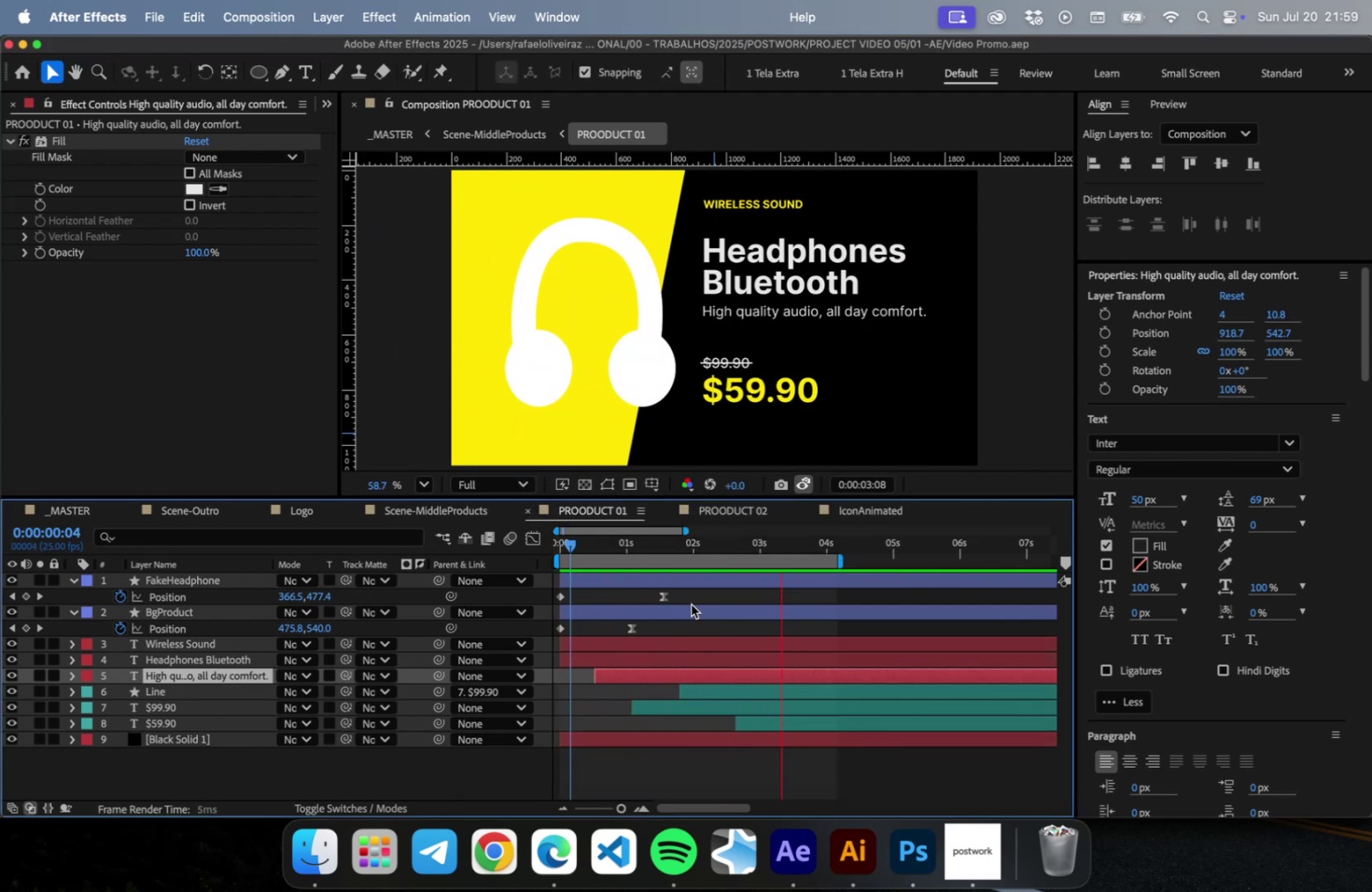 
wait(8.22)
 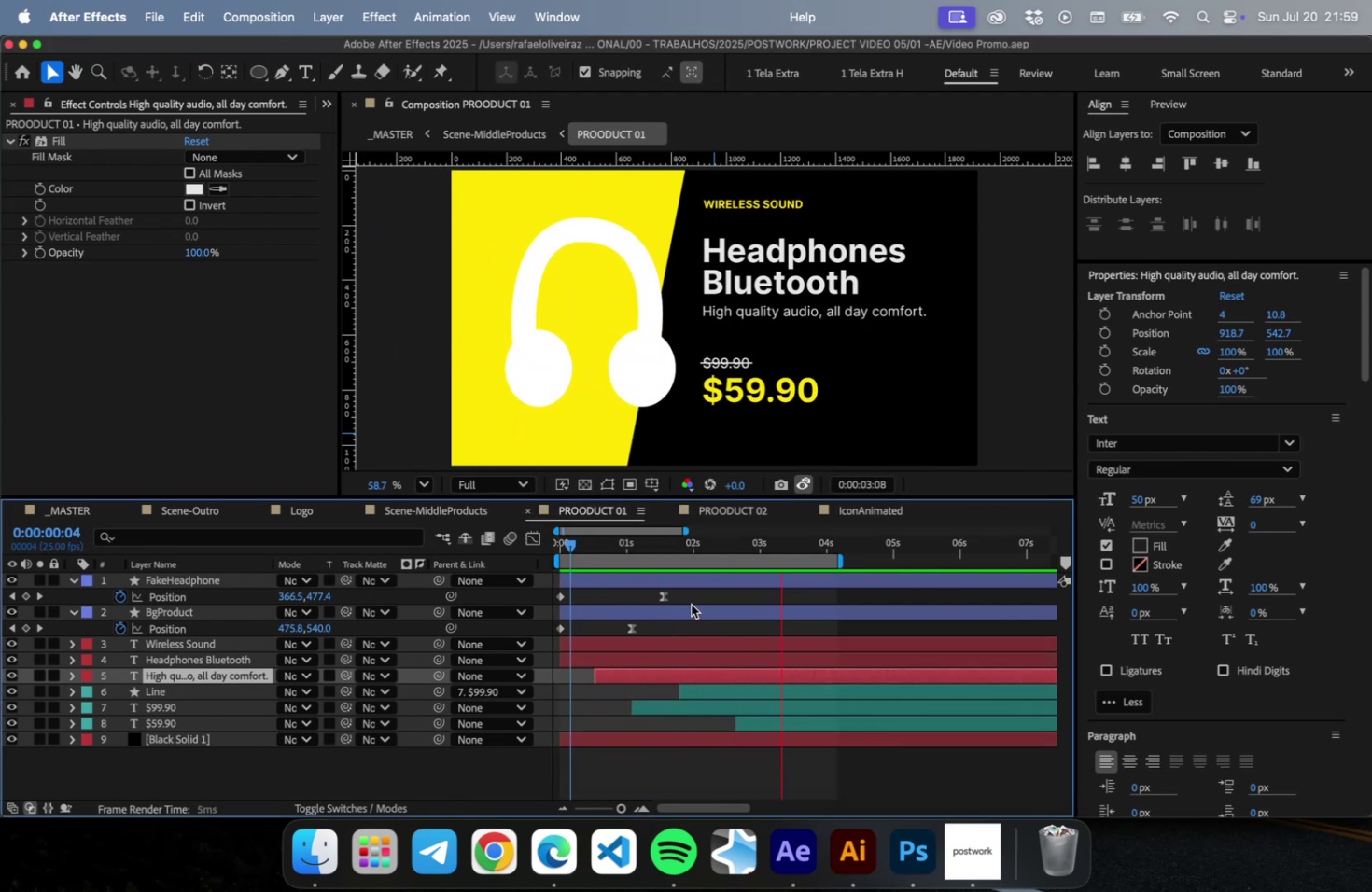 
key(Space)
 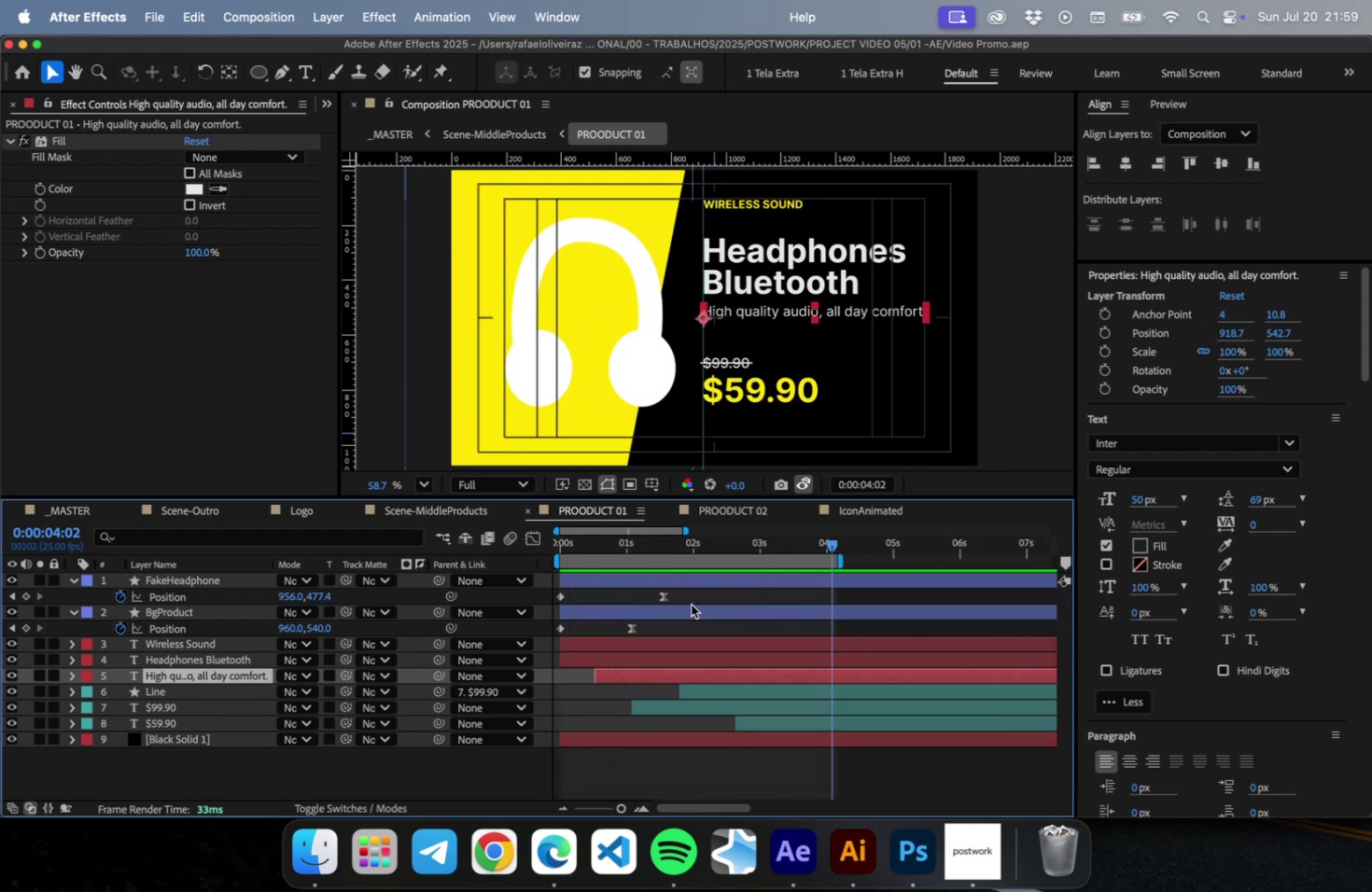 
key(Meta+CommandLeft)
 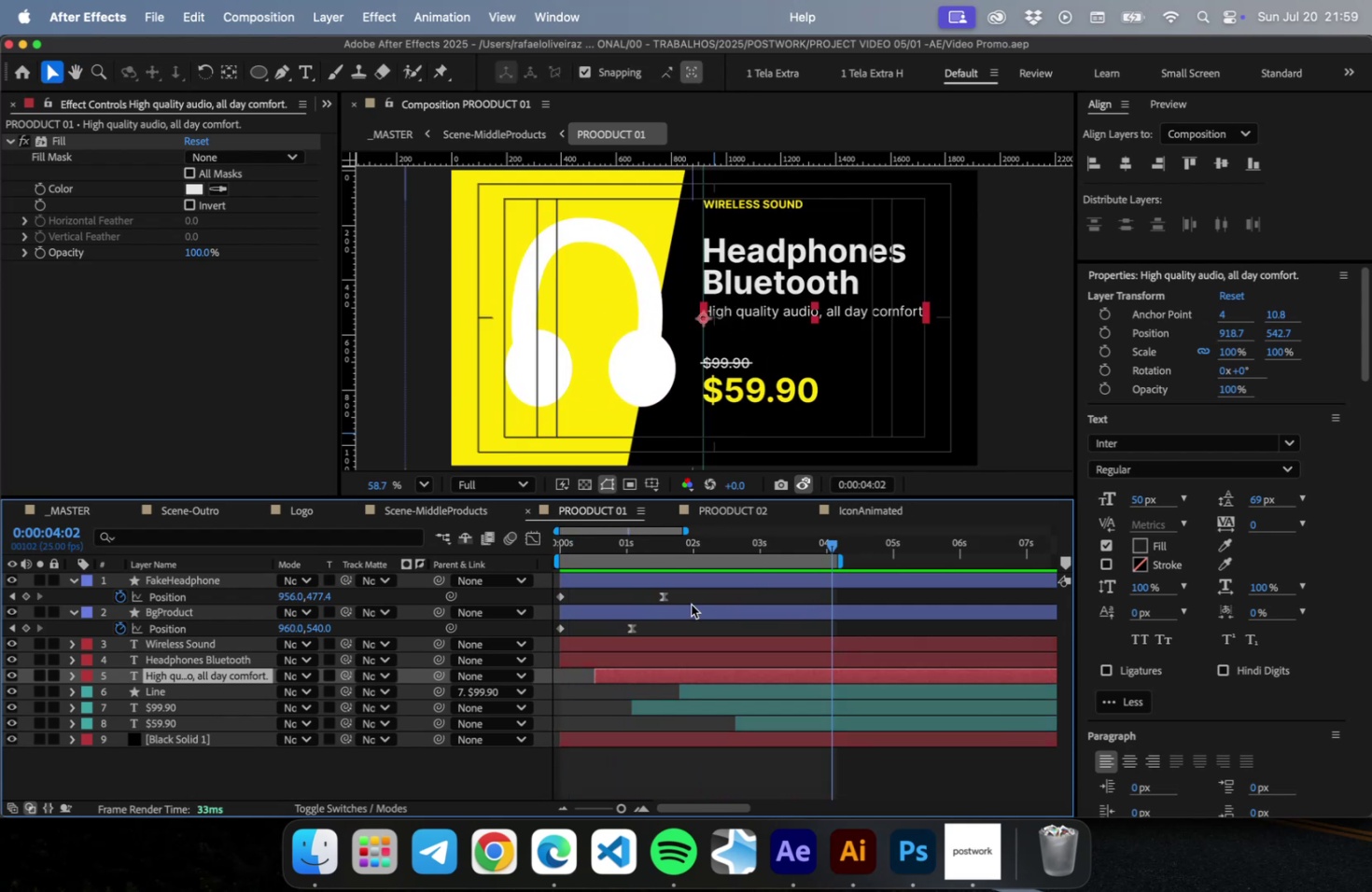 
key(Meta+S)
 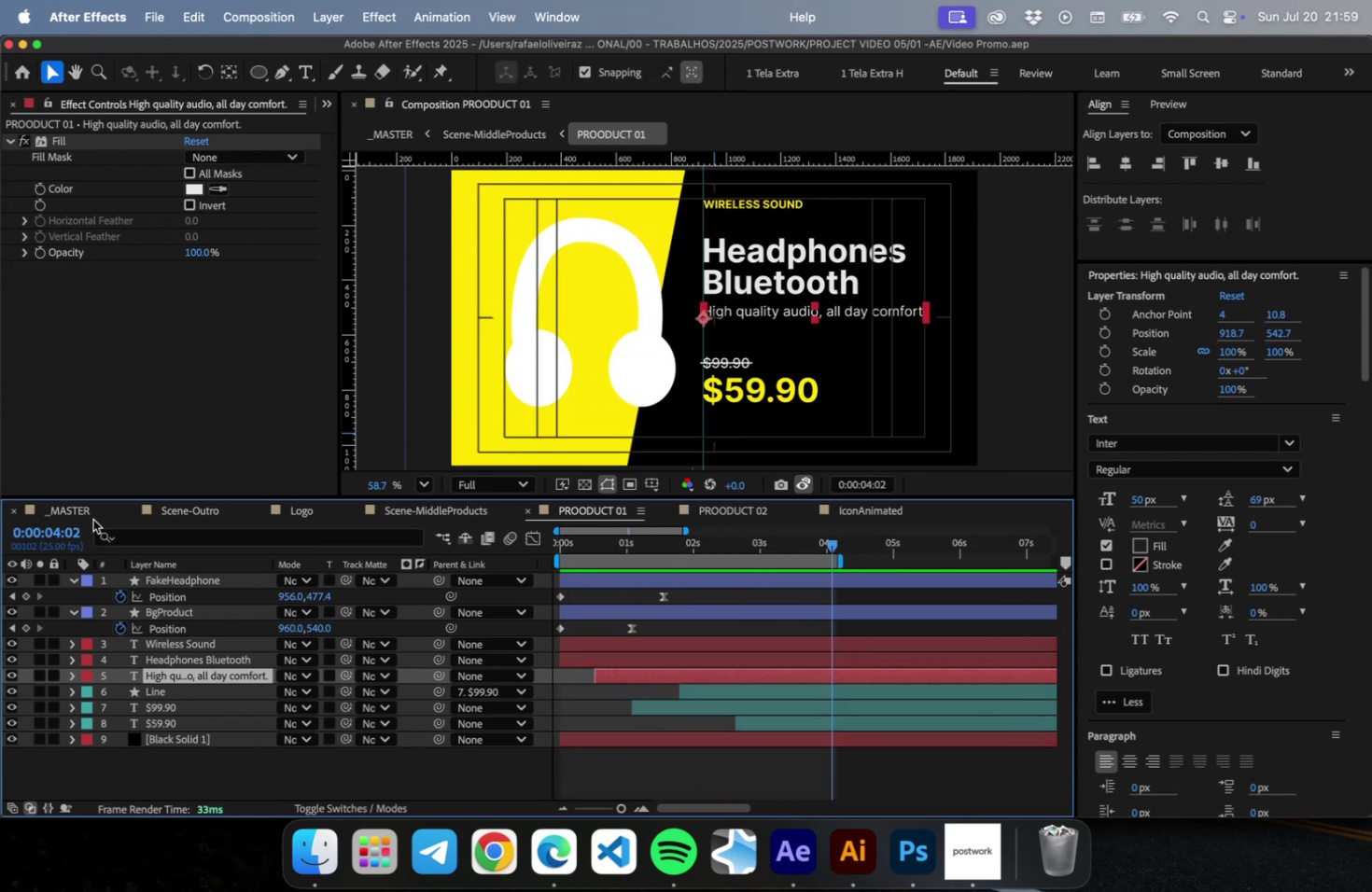 
left_click([86, 509])
 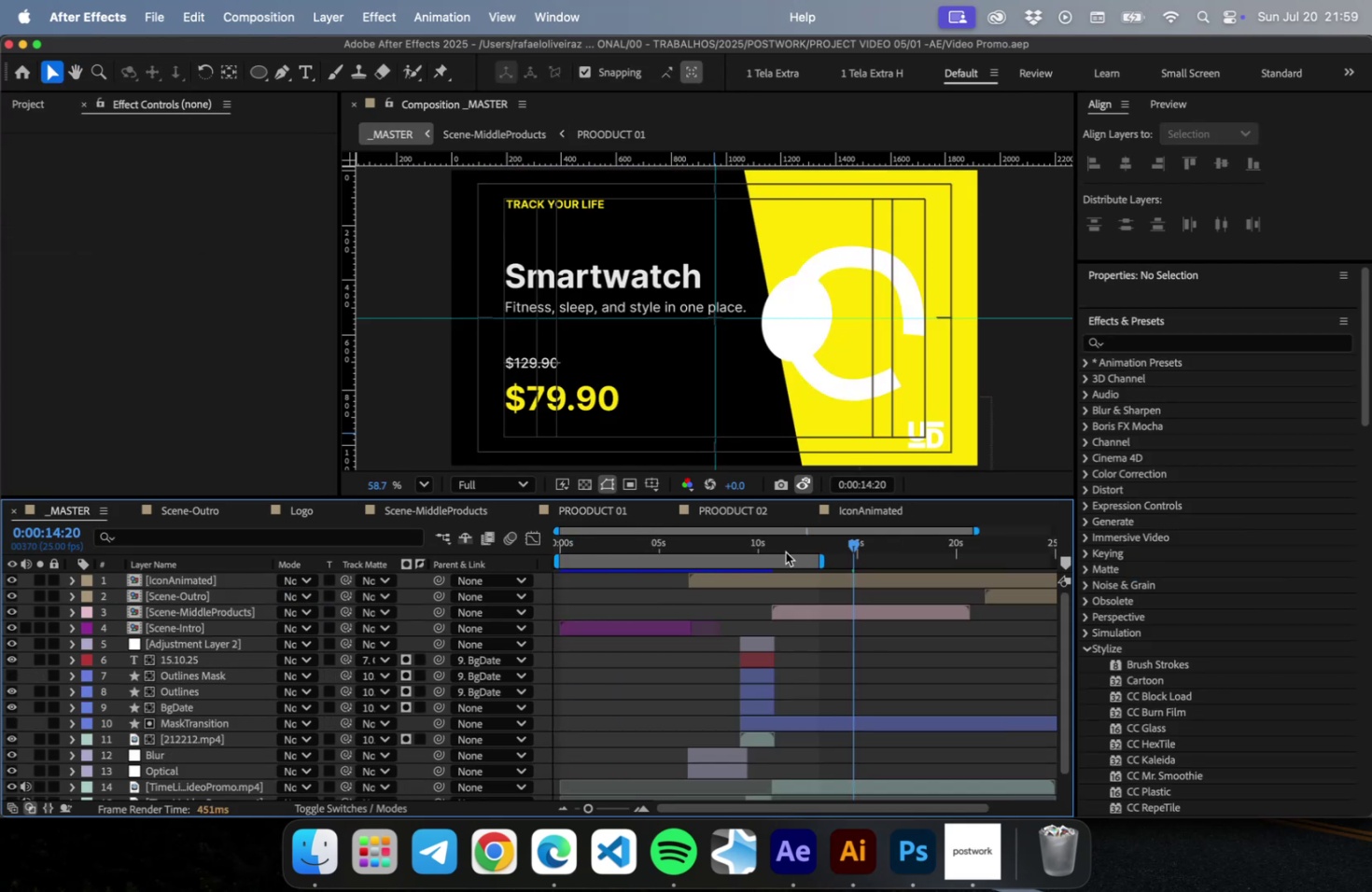 
left_click_drag(start_coordinate=[780, 548], to_coordinate=[694, 543])
 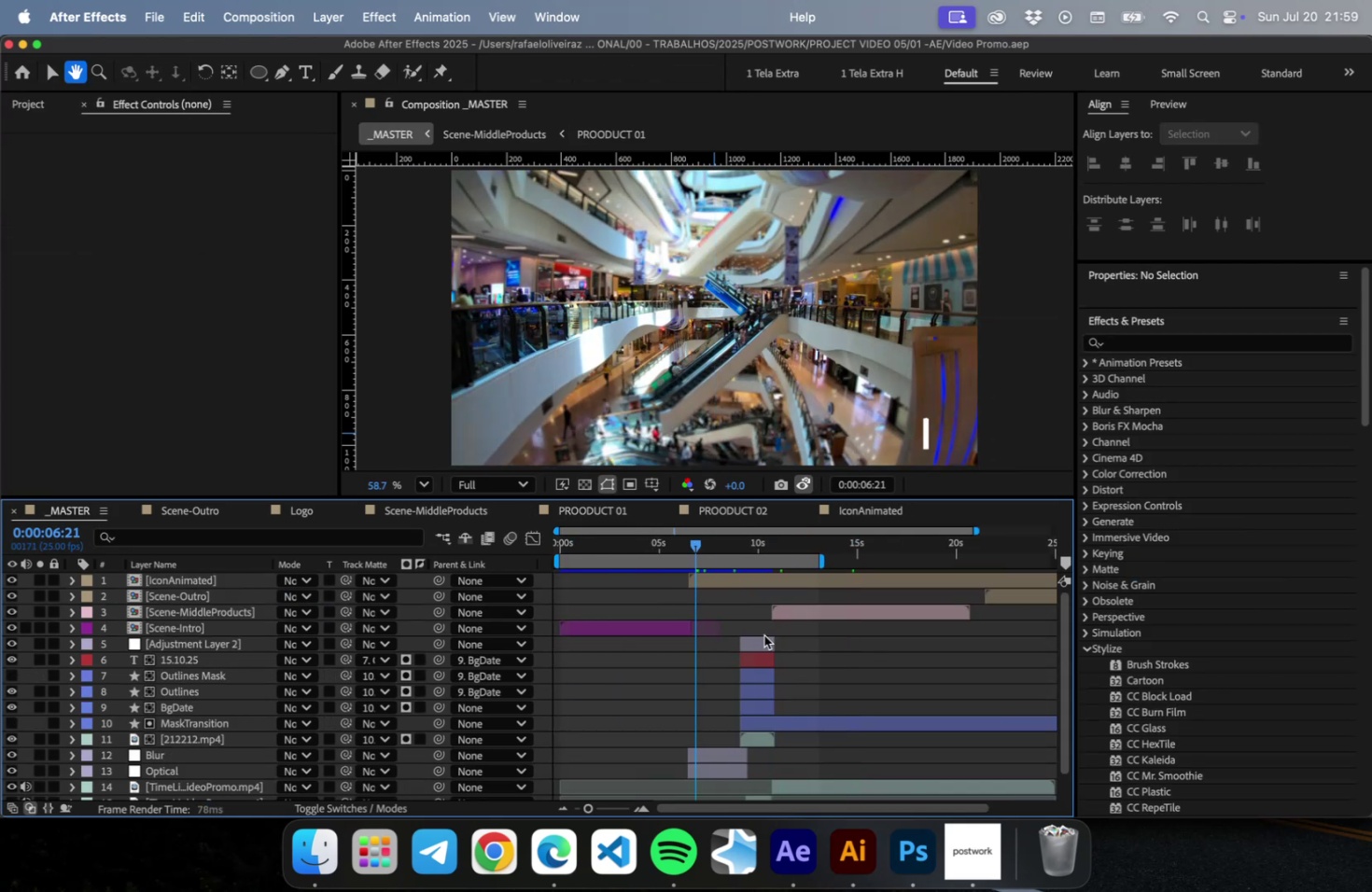 
key(Space)
 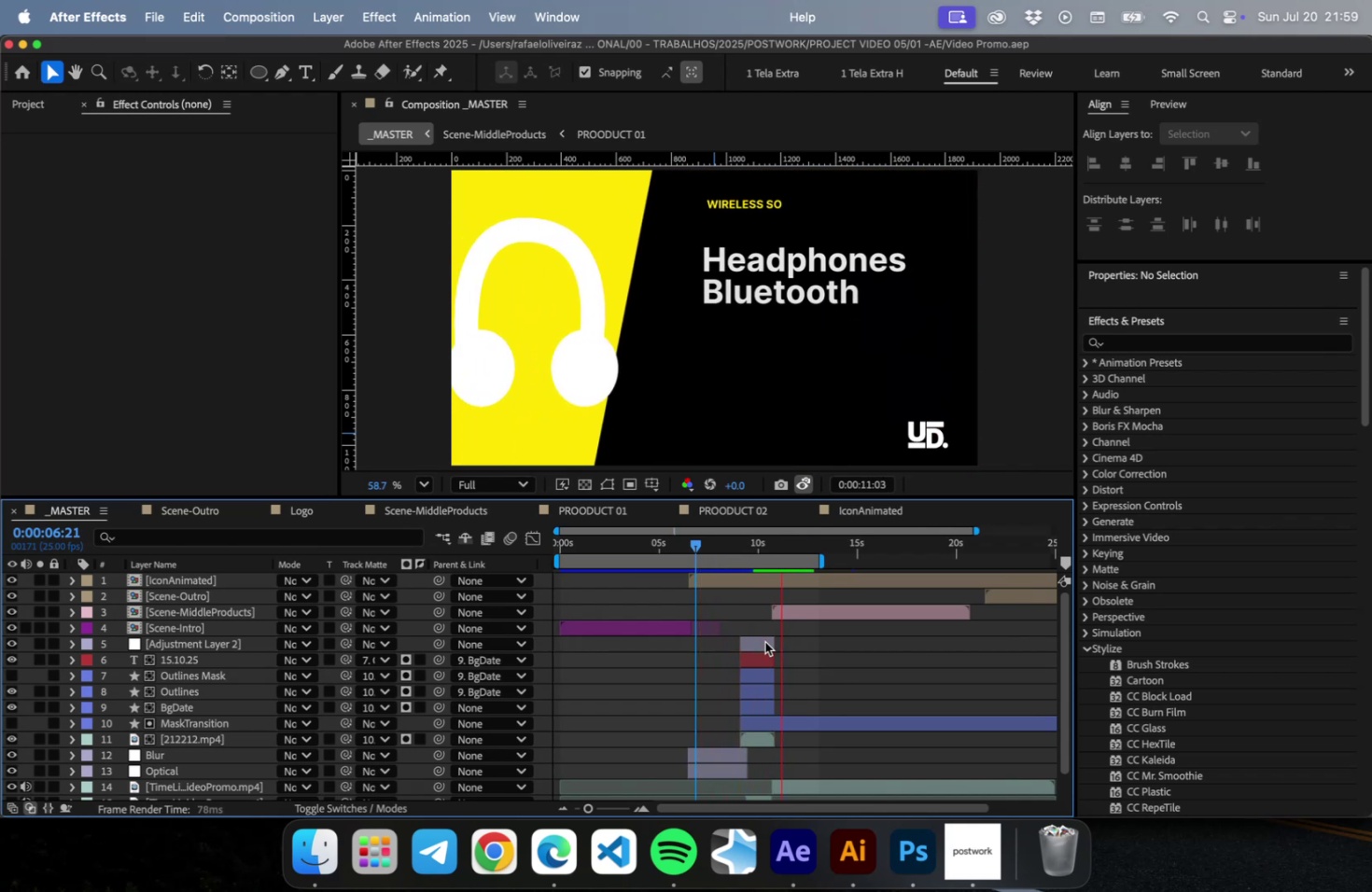 
wait(6.44)
 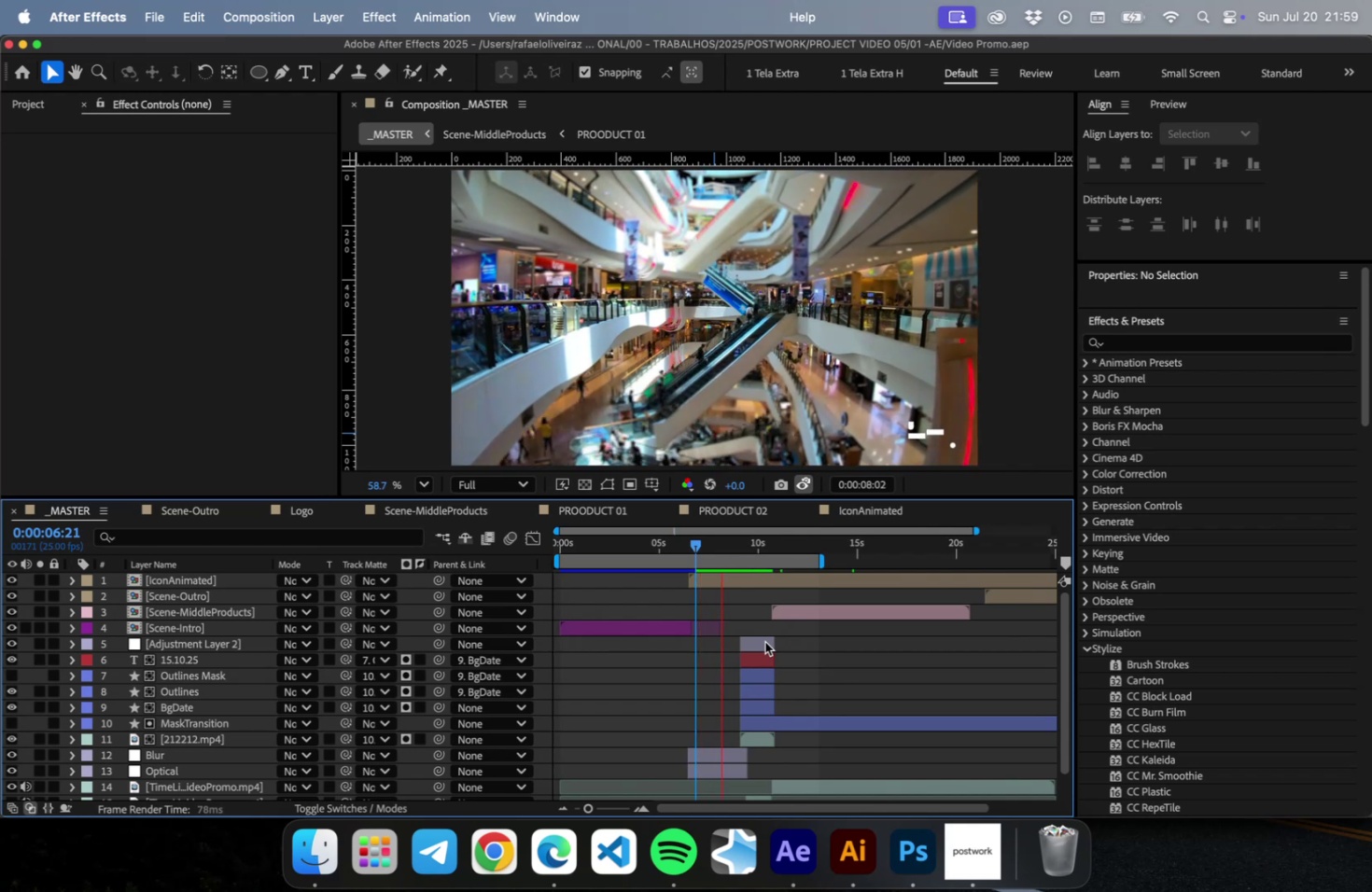 
key(Space)
 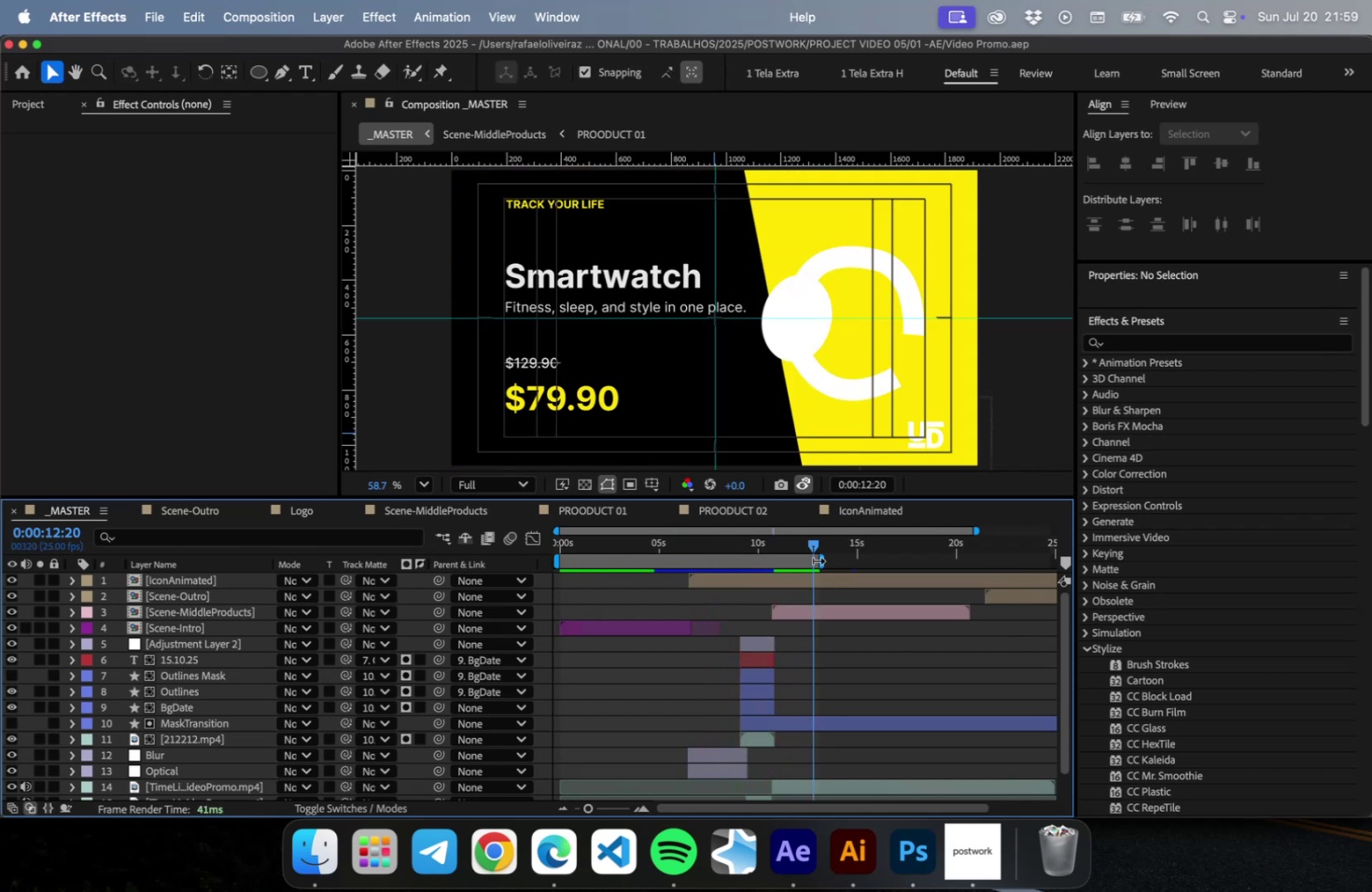 
left_click_drag(start_coordinate=[823, 560], to_coordinate=[871, 566])
 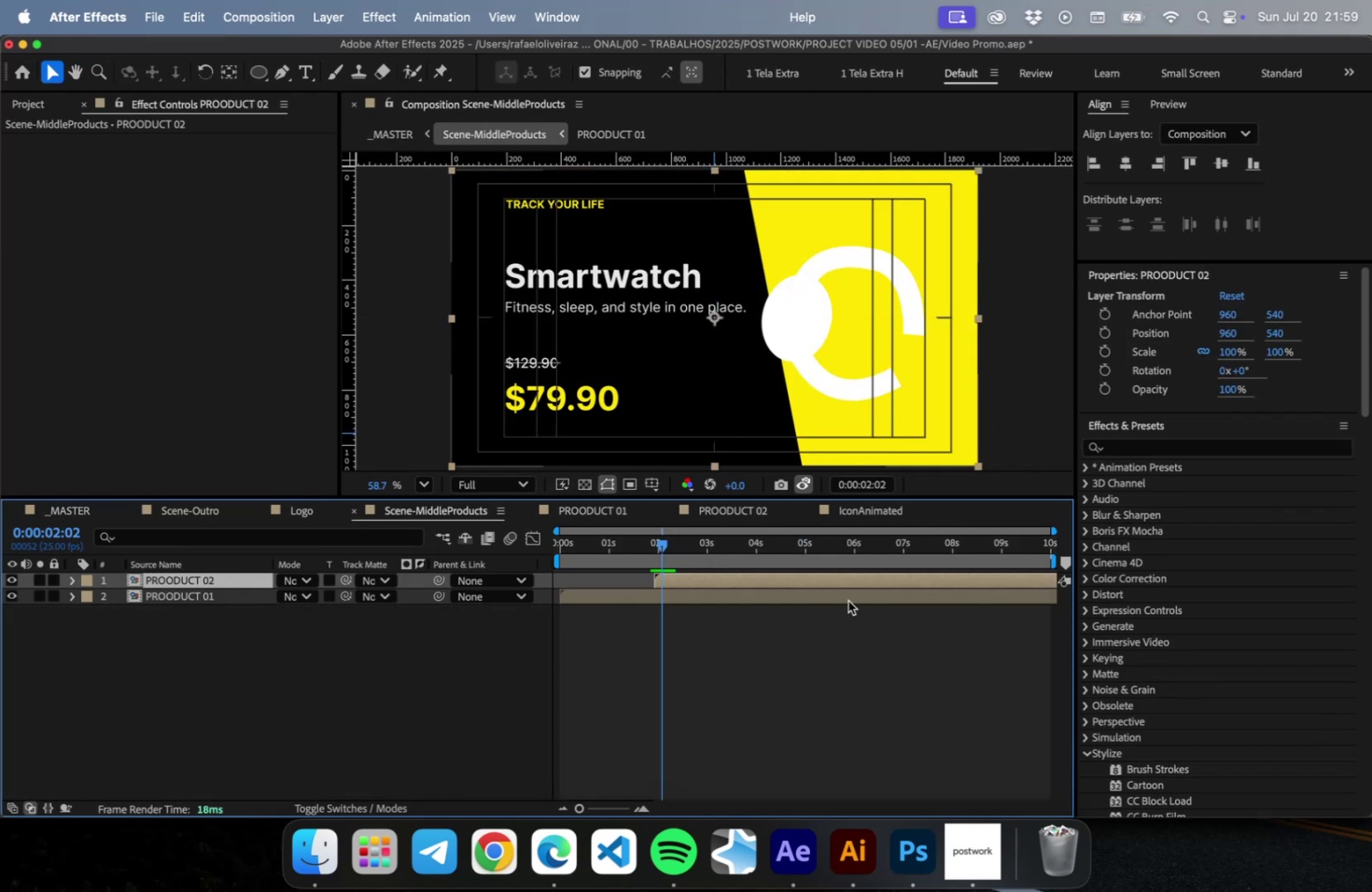 
left_click_drag(start_coordinate=[688, 575], to_coordinate=[754, 579])
 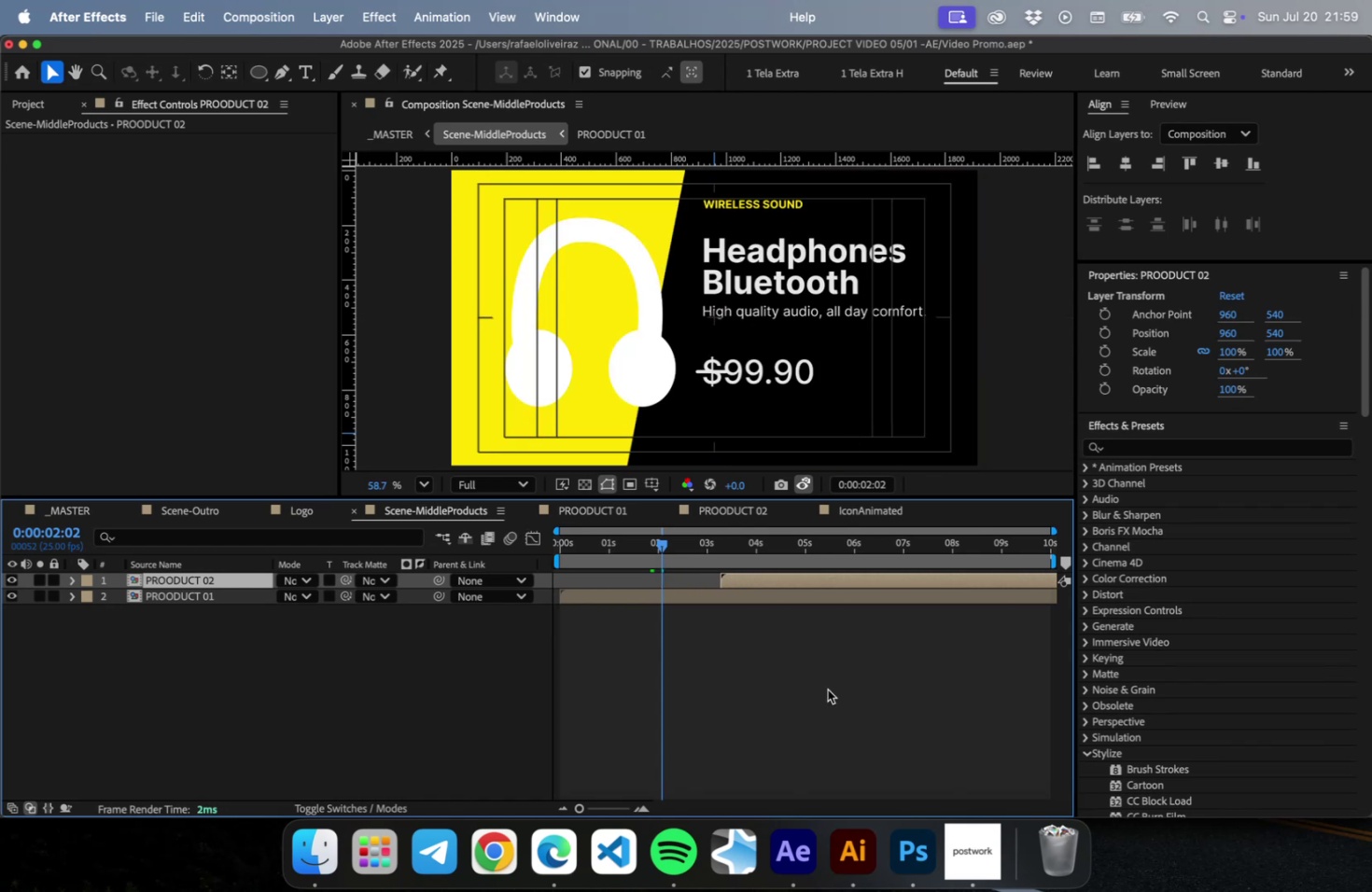 
key(Meta+CommandLeft)
 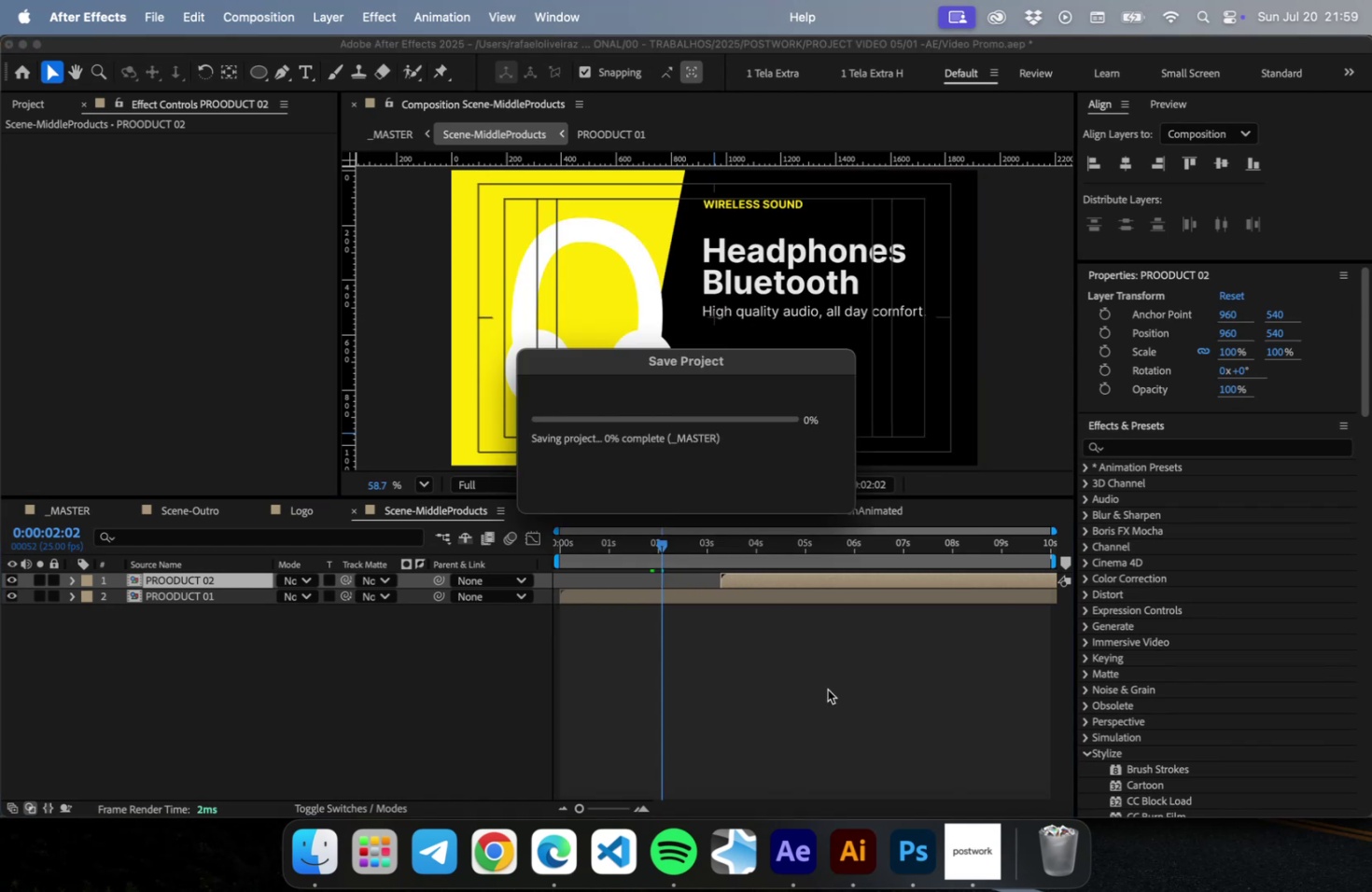 
key(Meta+S)
 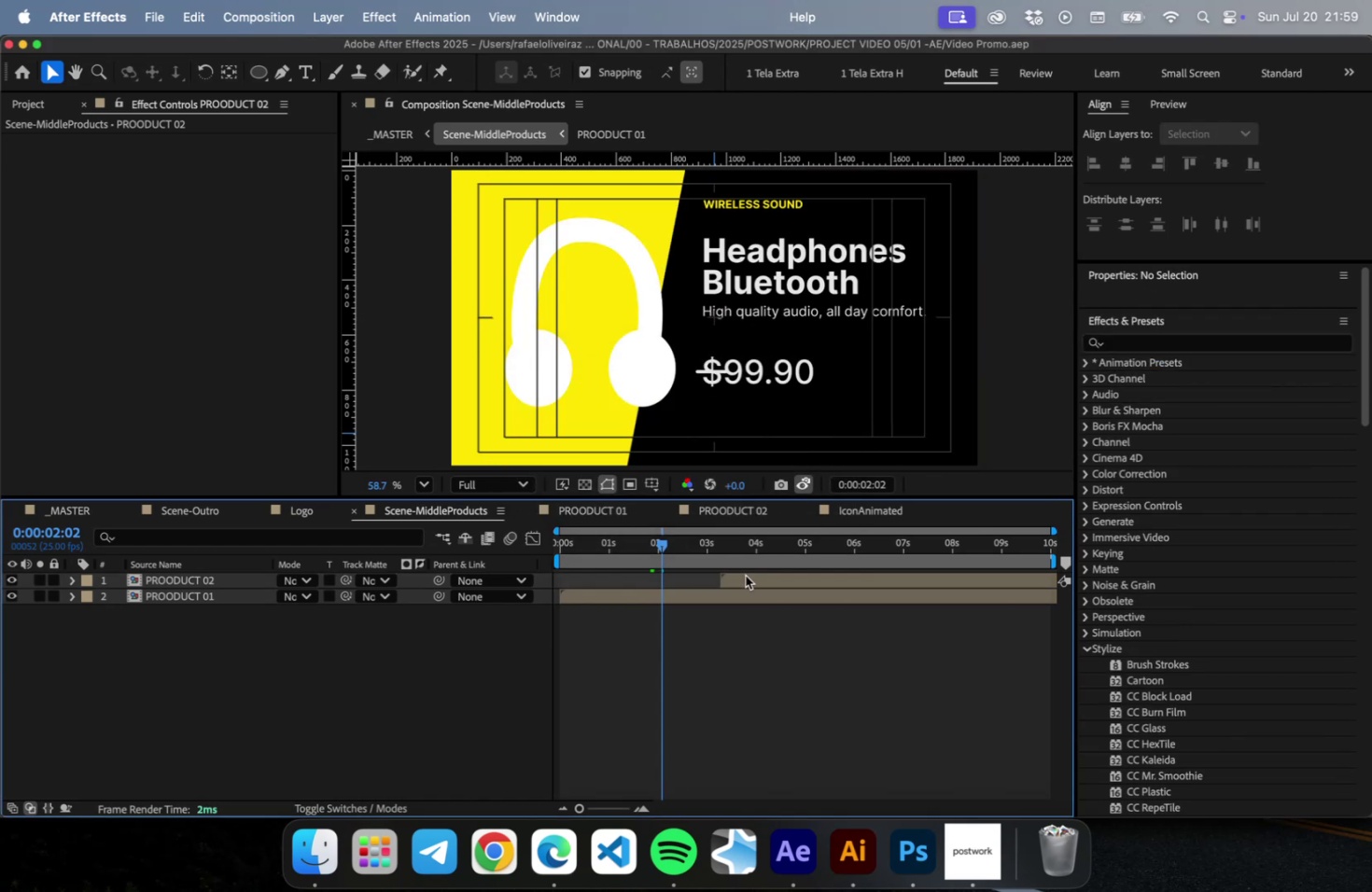 
left_click_drag(start_coordinate=[746, 576], to_coordinate=[767, 573])
 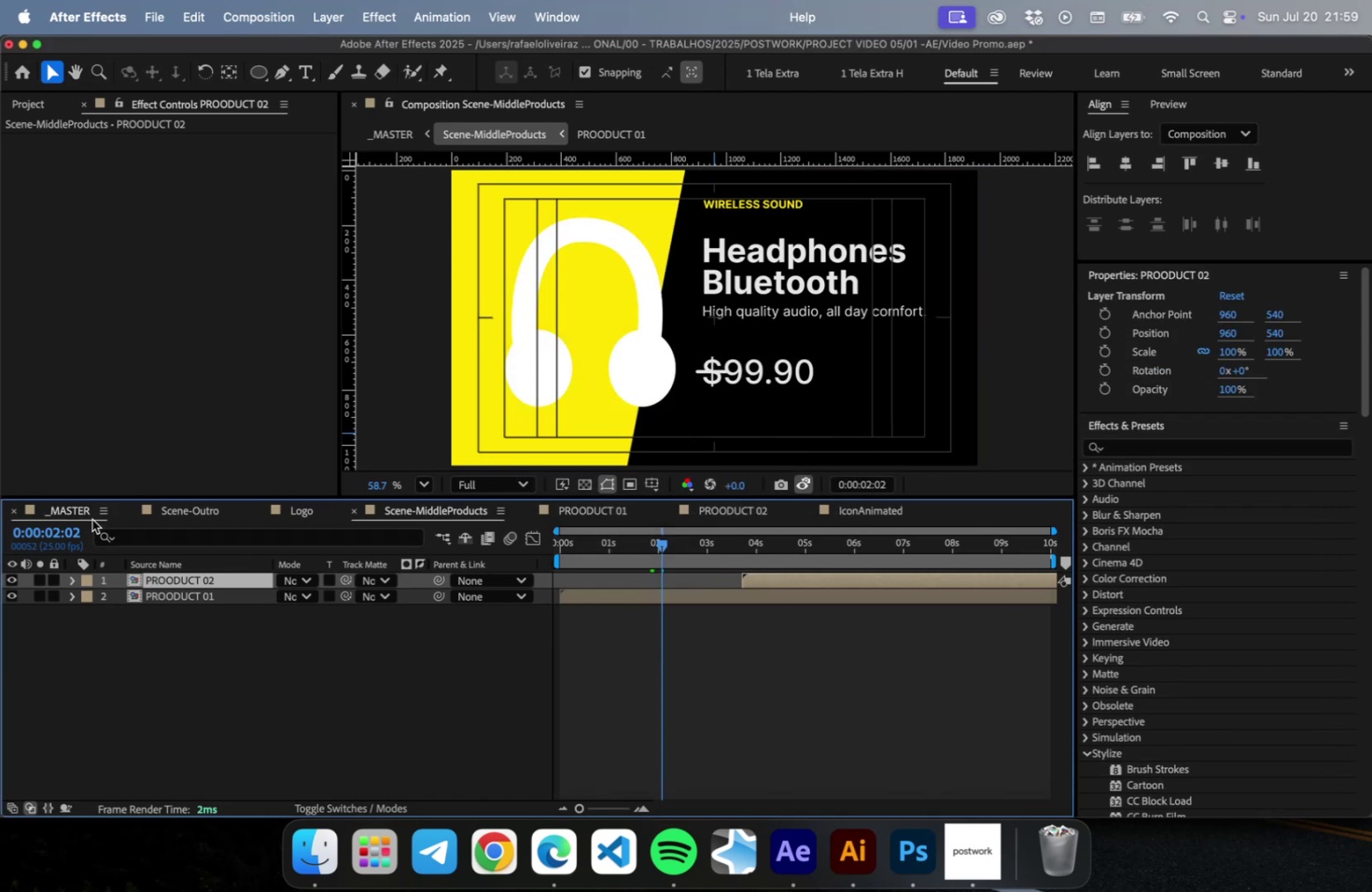 
left_click([92, 519])
 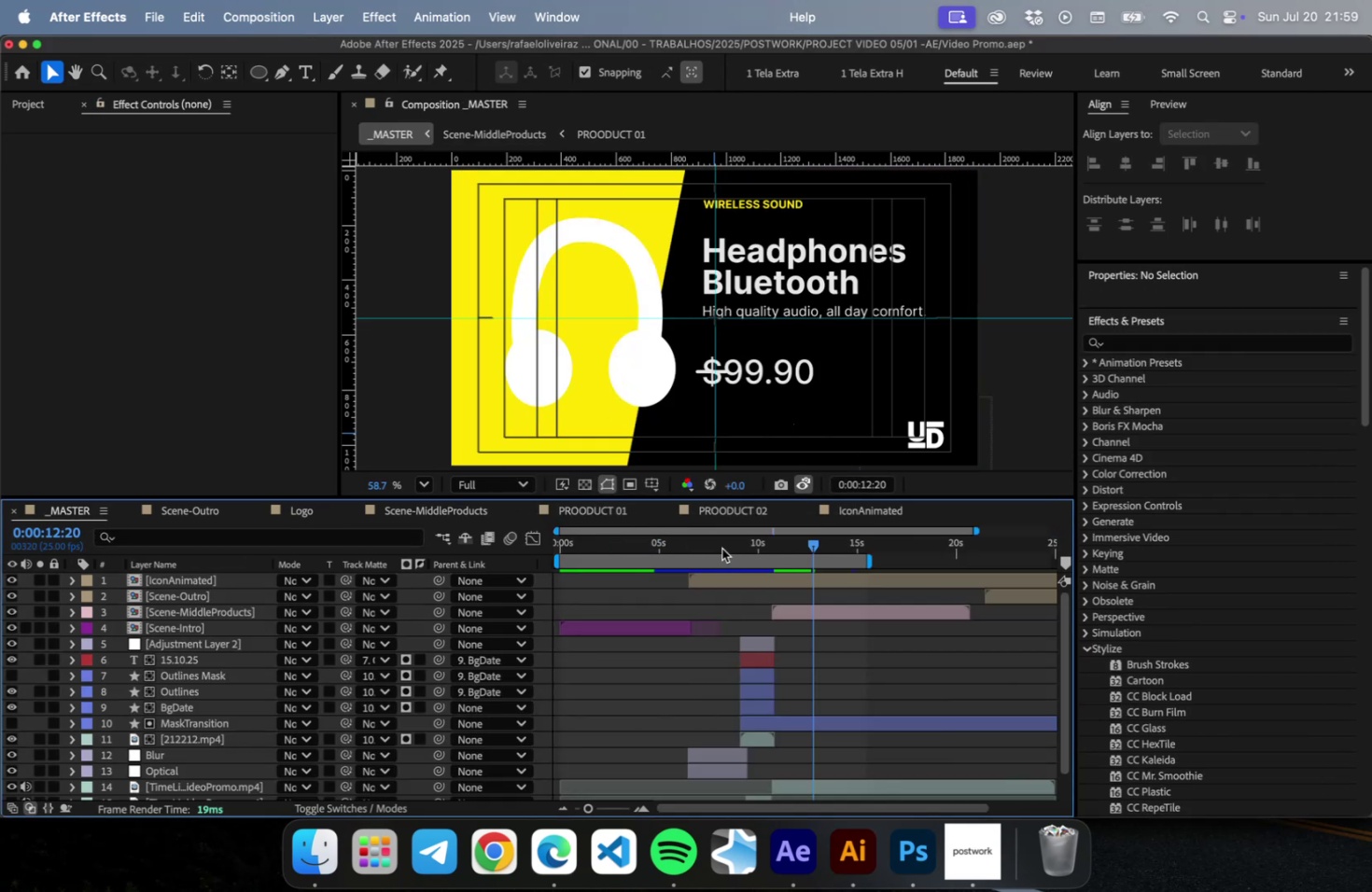 
left_click_drag(start_coordinate=[722, 548], to_coordinate=[679, 546])
 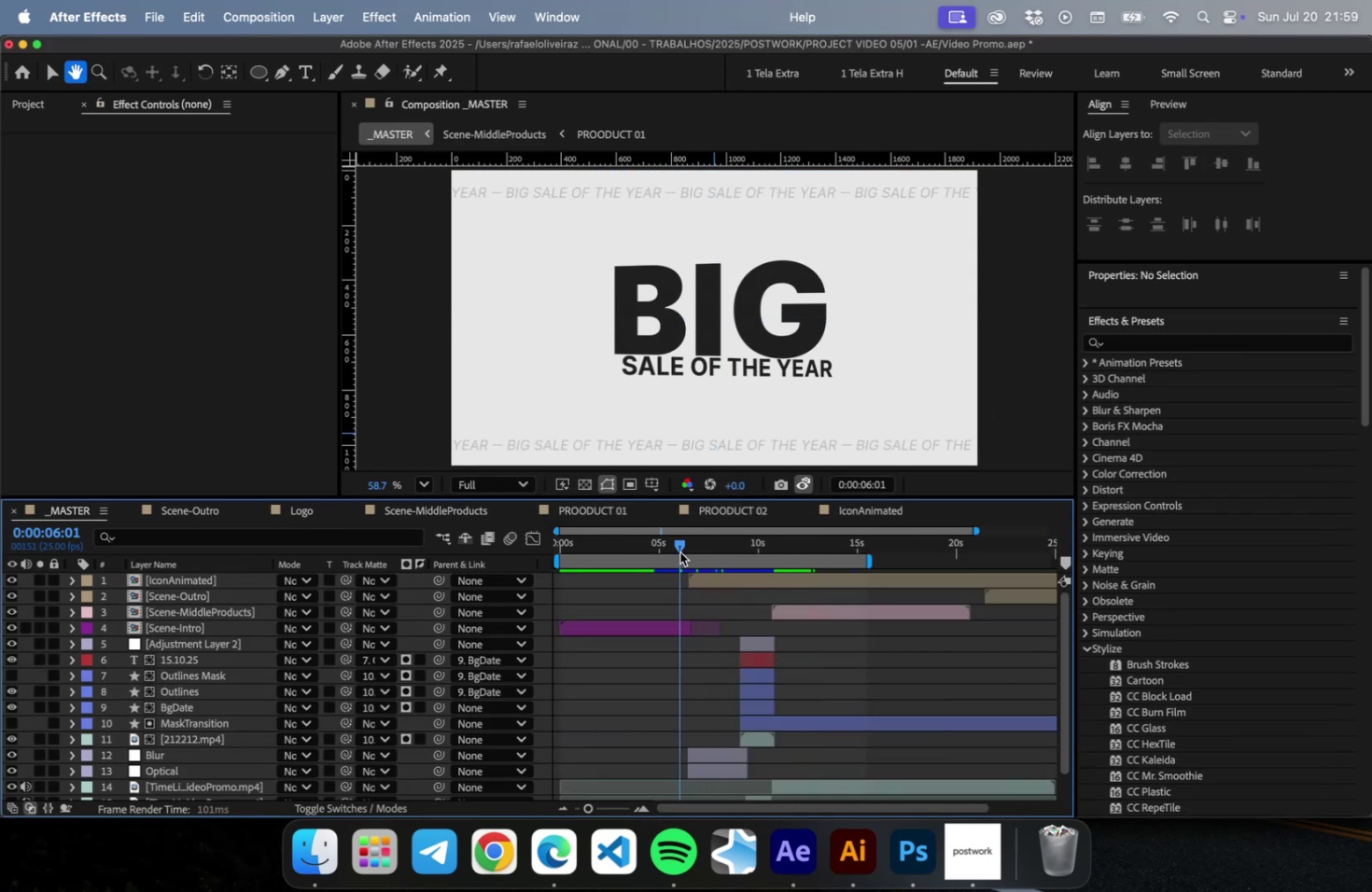 
key(Space)
 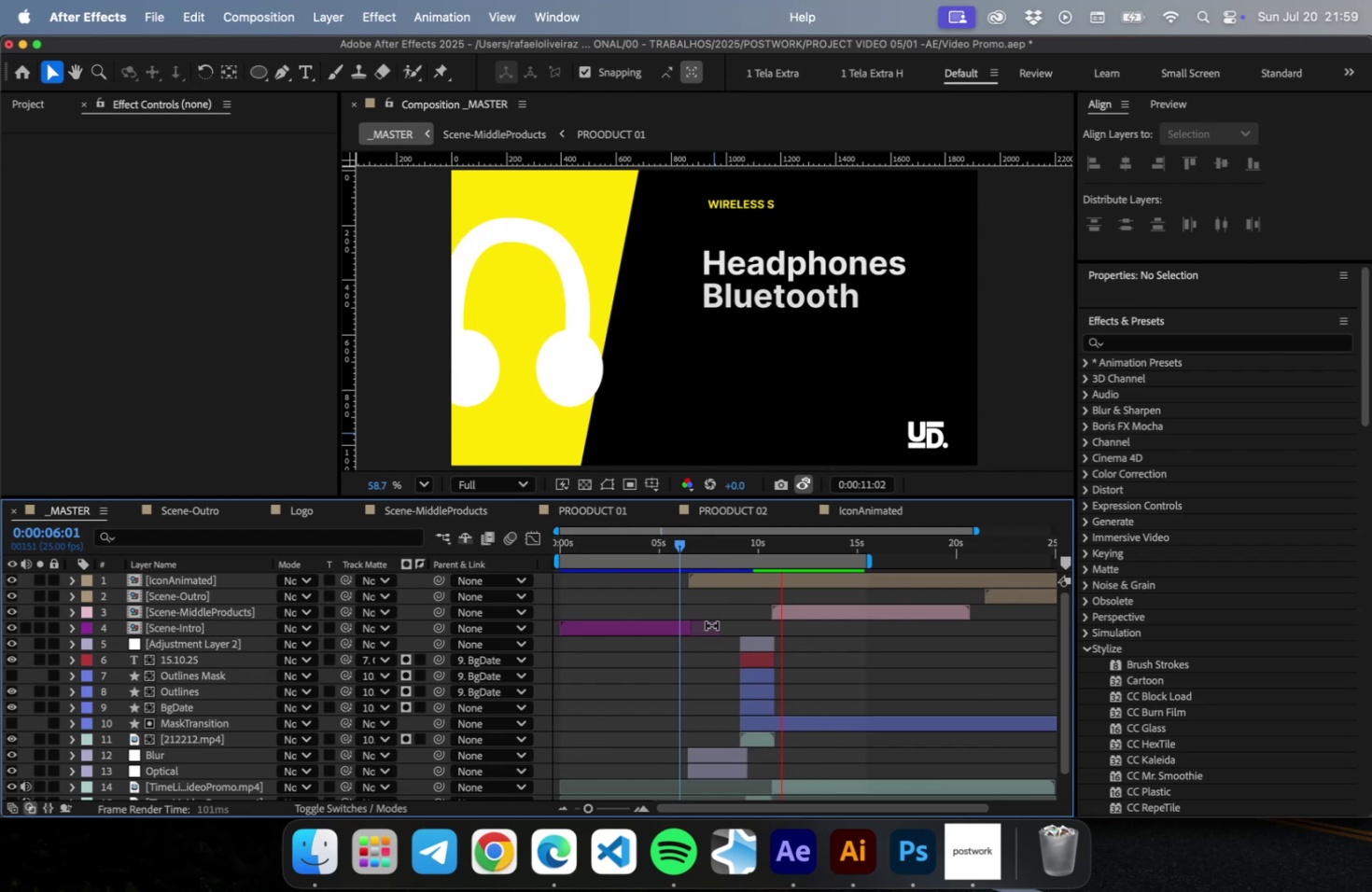 
wait(10.32)
 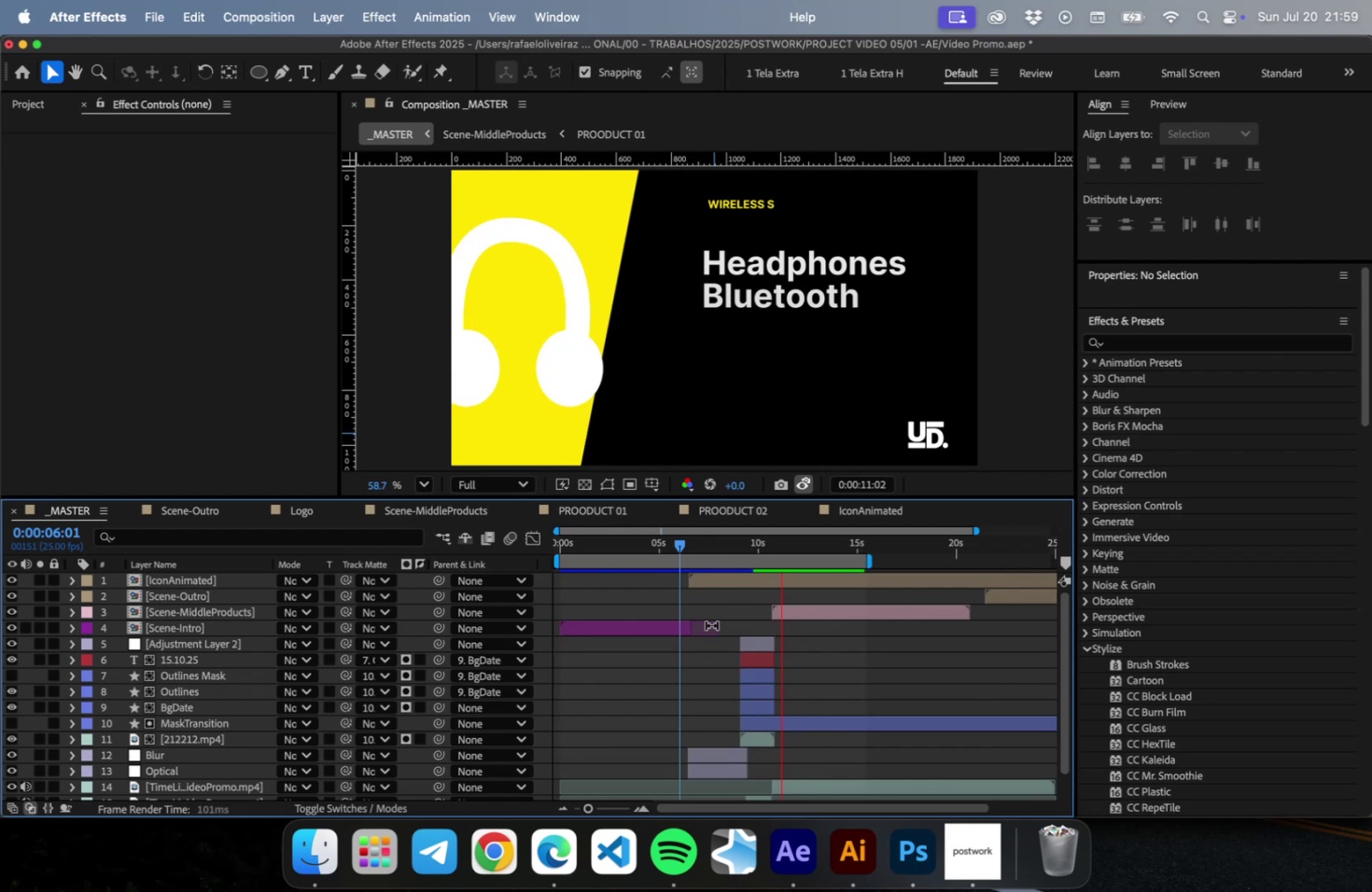 
key(Space)
 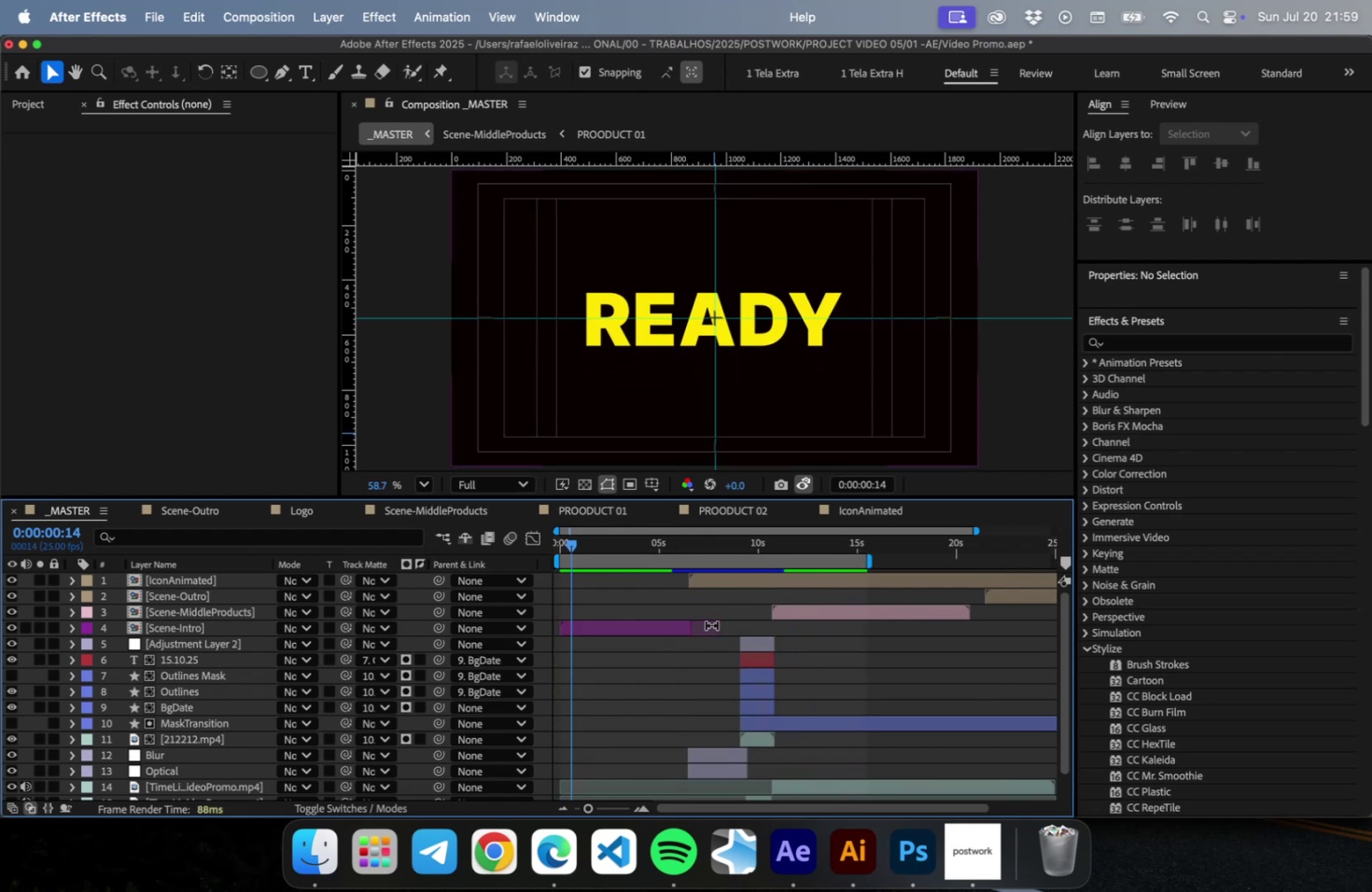 
key(Meta+CommandLeft)
 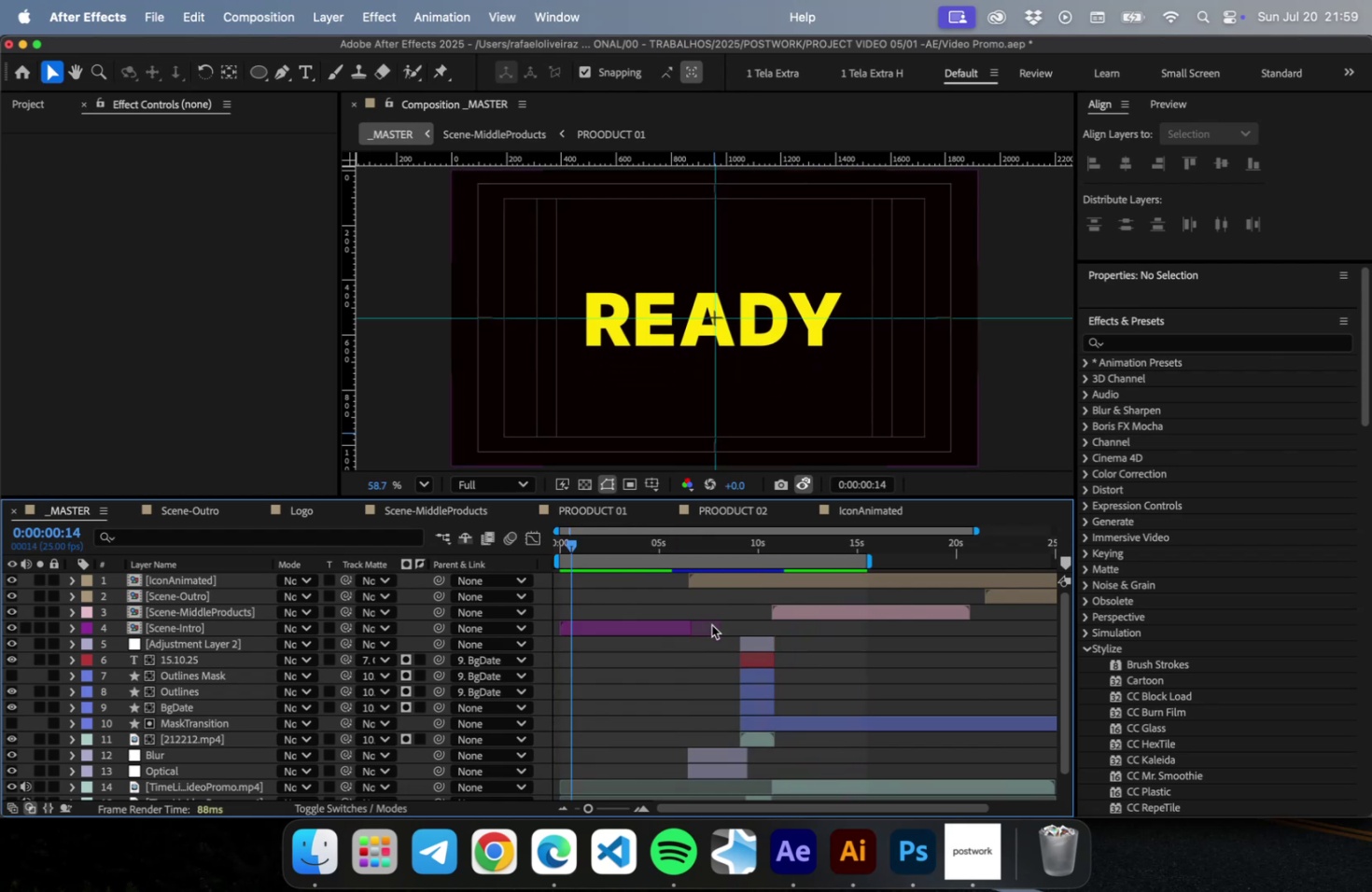 
key(Meta+S)
 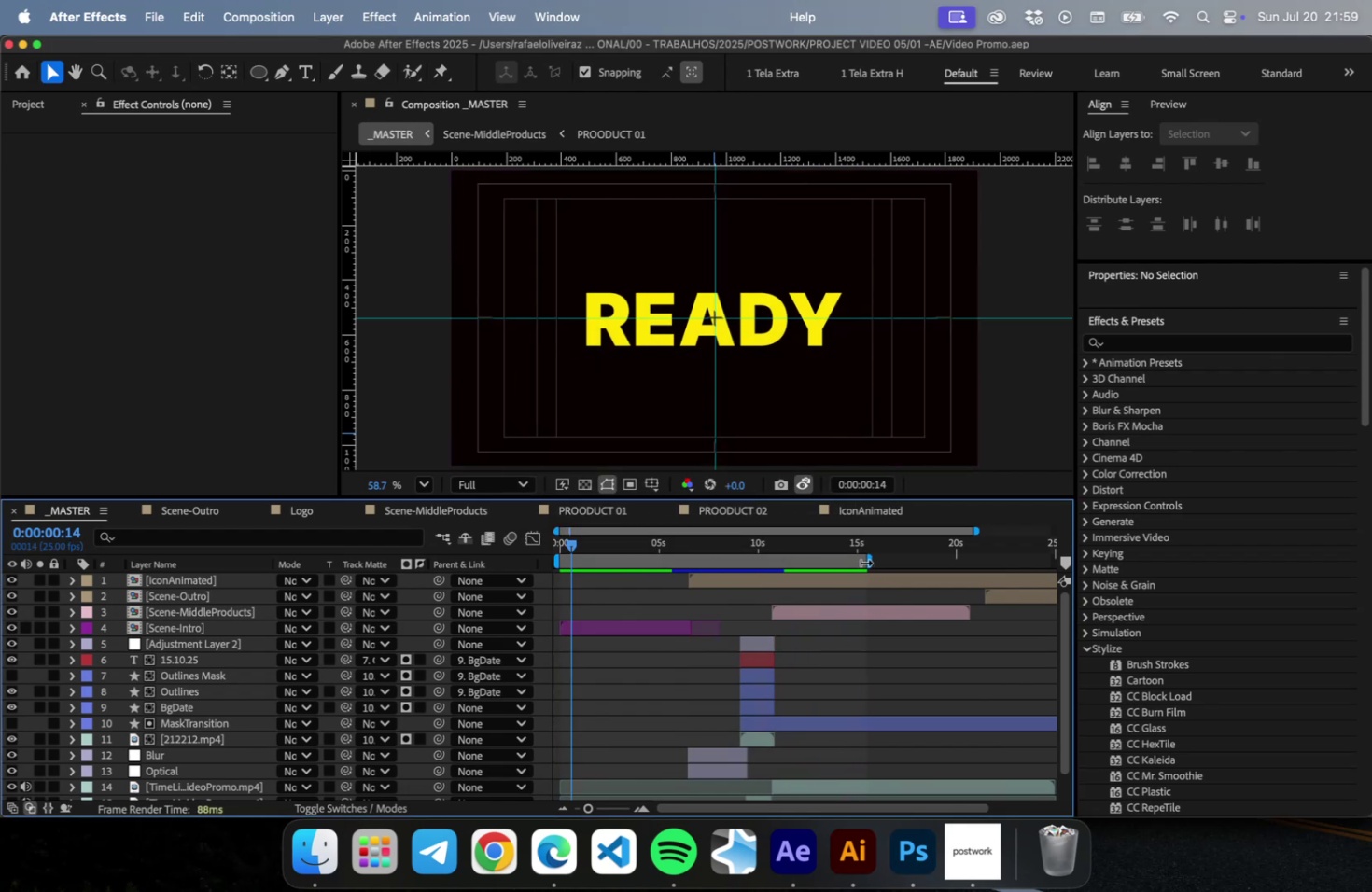 
left_click_drag(start_coordinate=[872, 560], to_coordinate=[952, 561])
 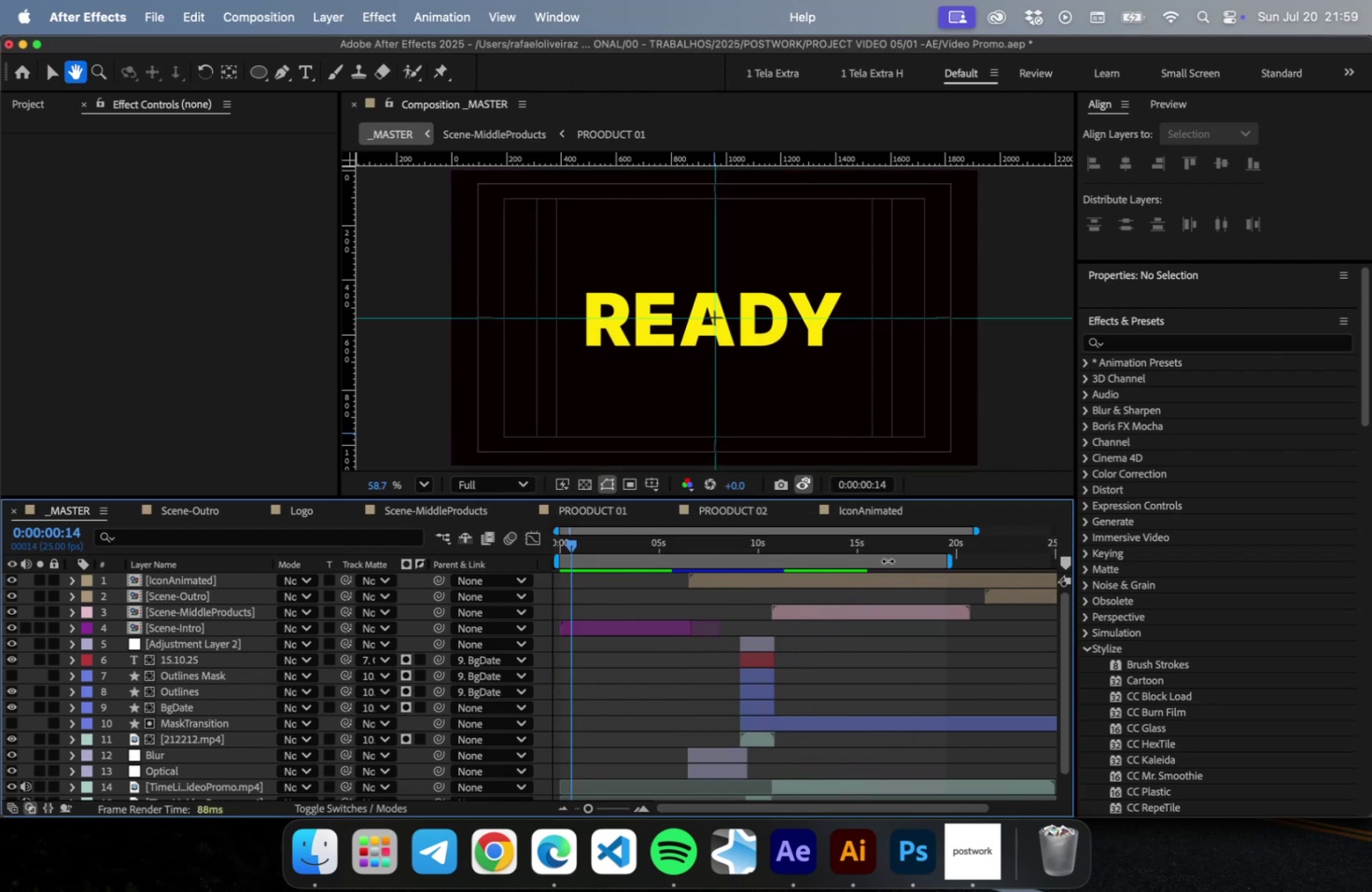 
key(Space)
 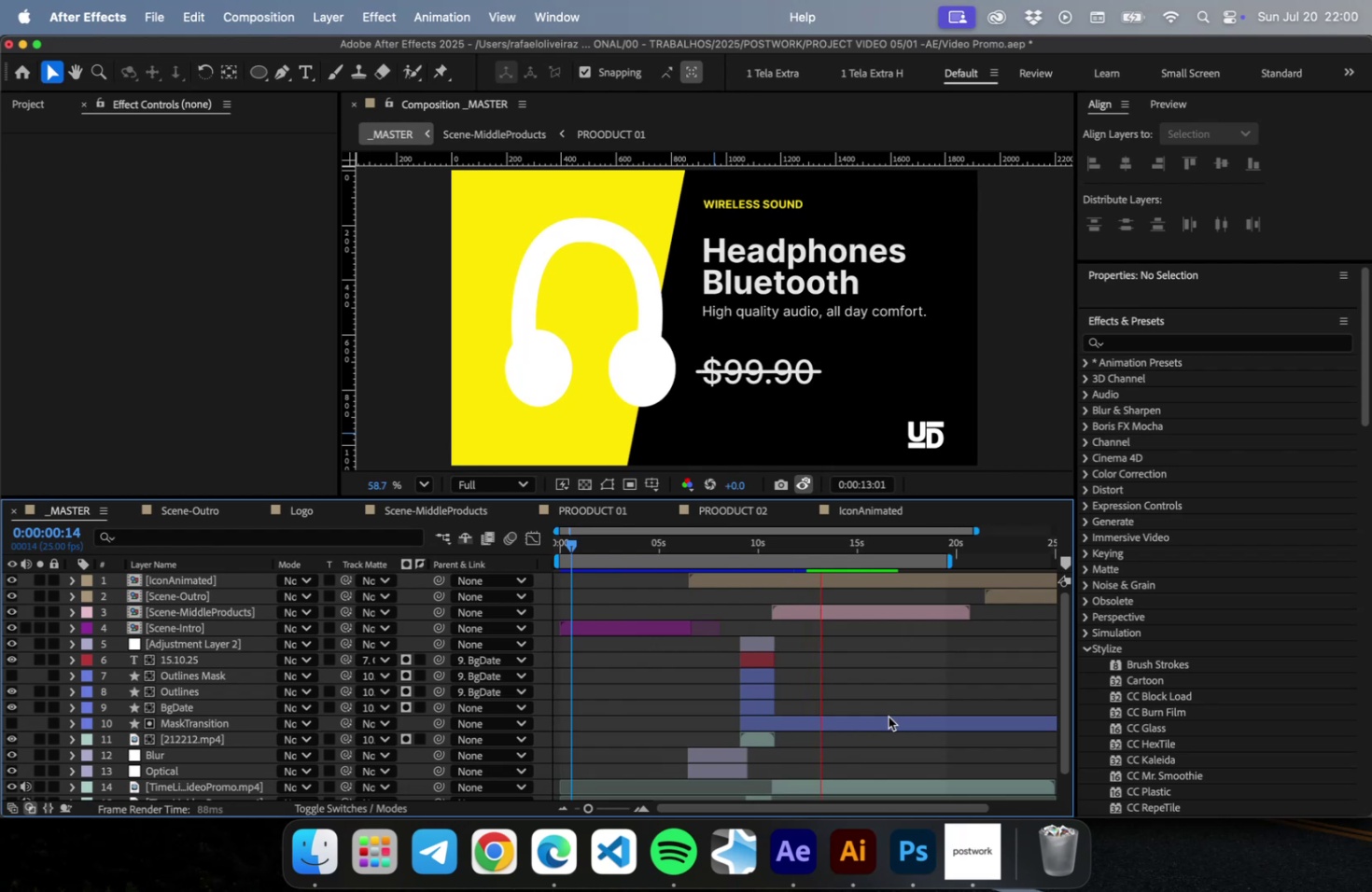 
wait(17.89)
 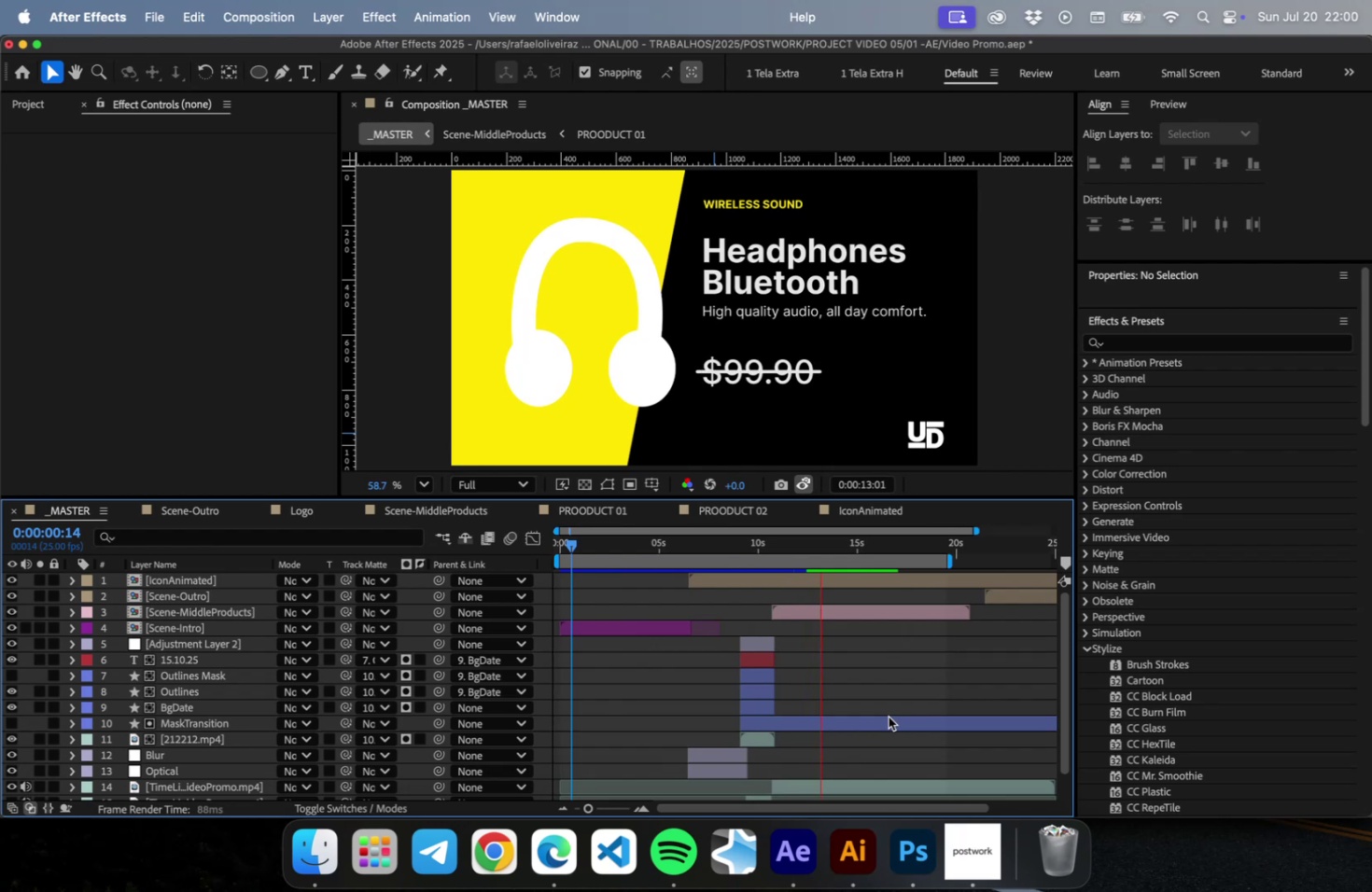 
key(Space)
 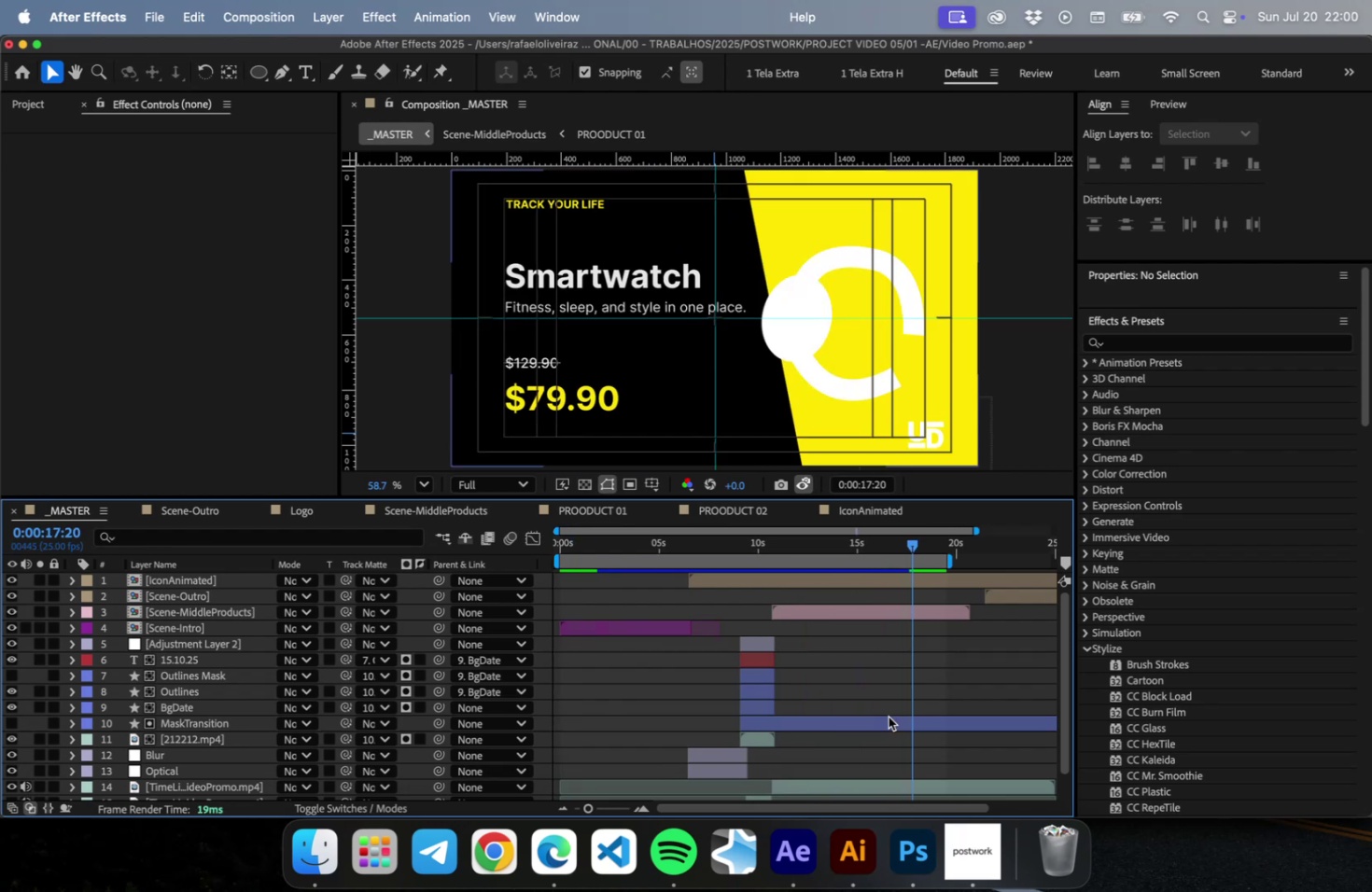 
key(Meta+CommandLeft)
 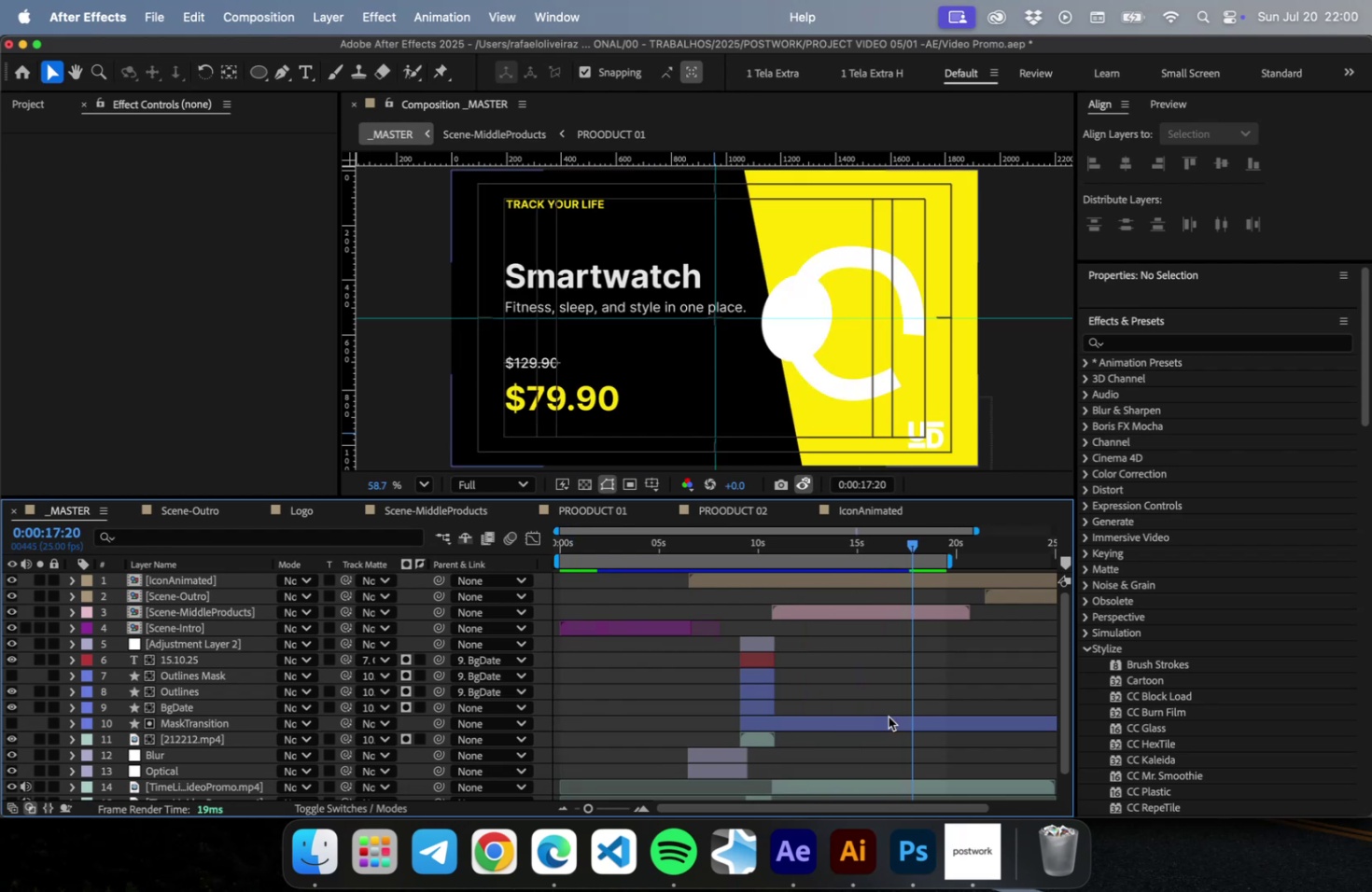 
key(Meta+S)
 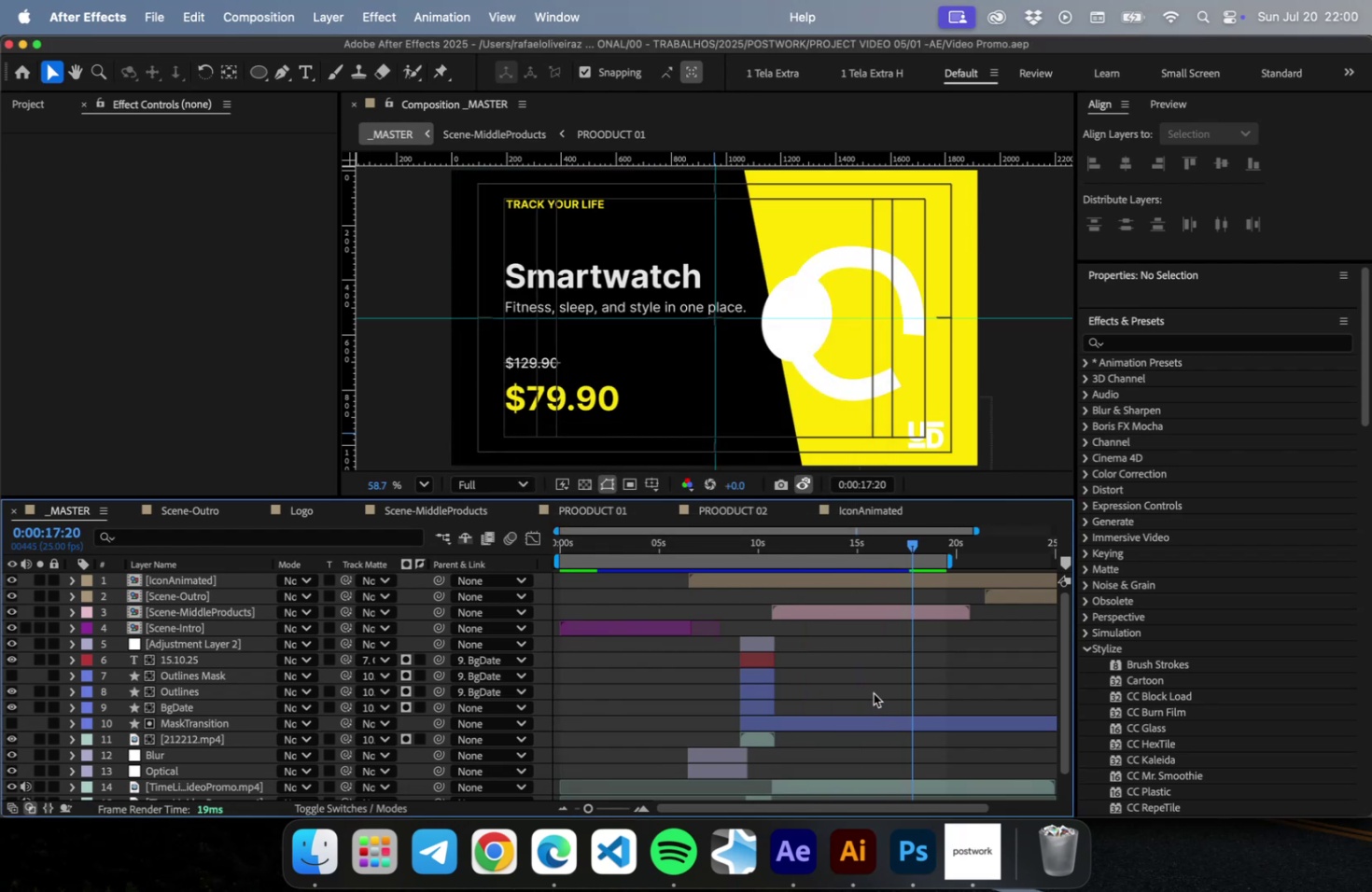 
key(Meta+CommandLeft)
 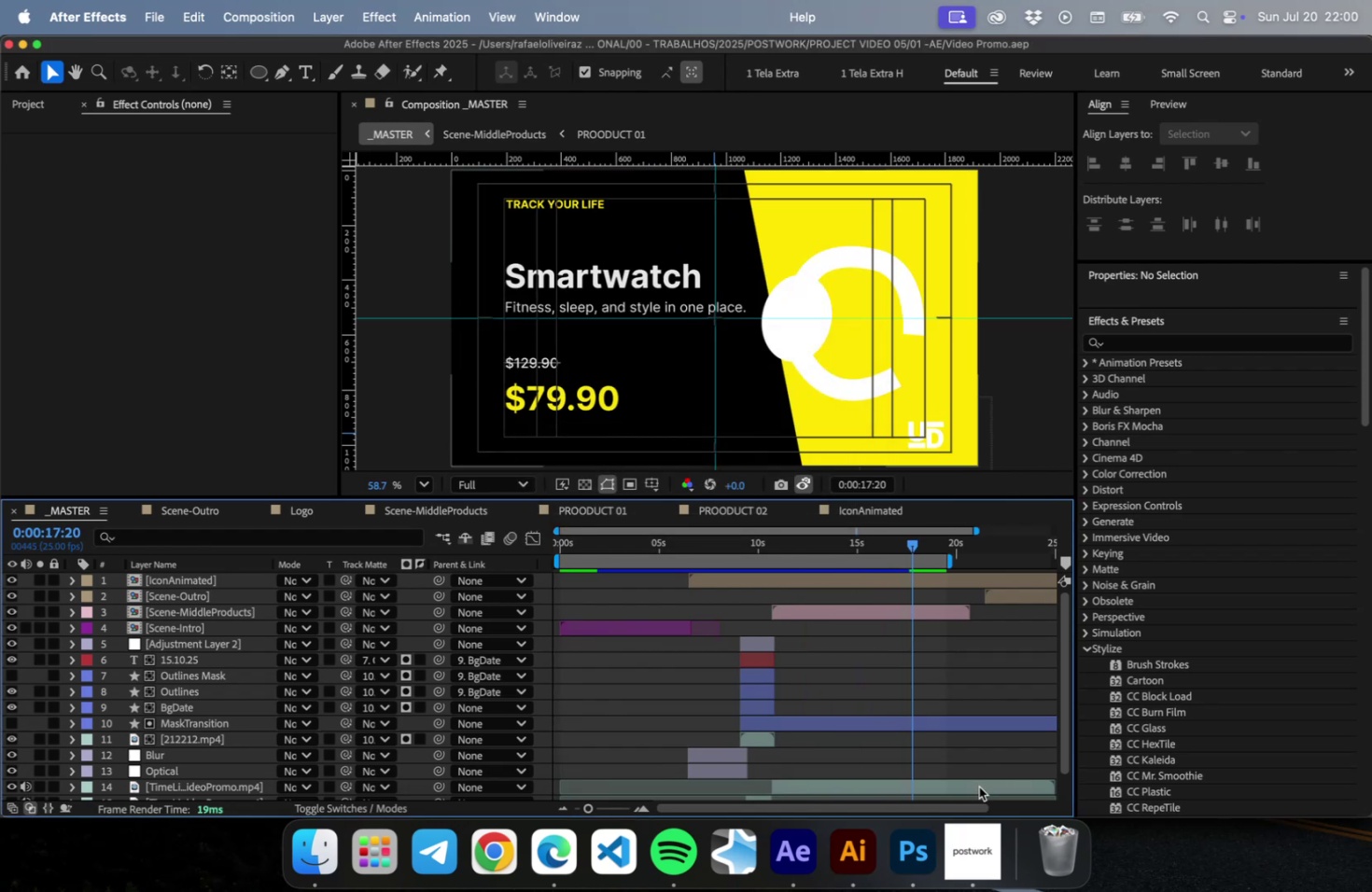 
key(Meta+S)
 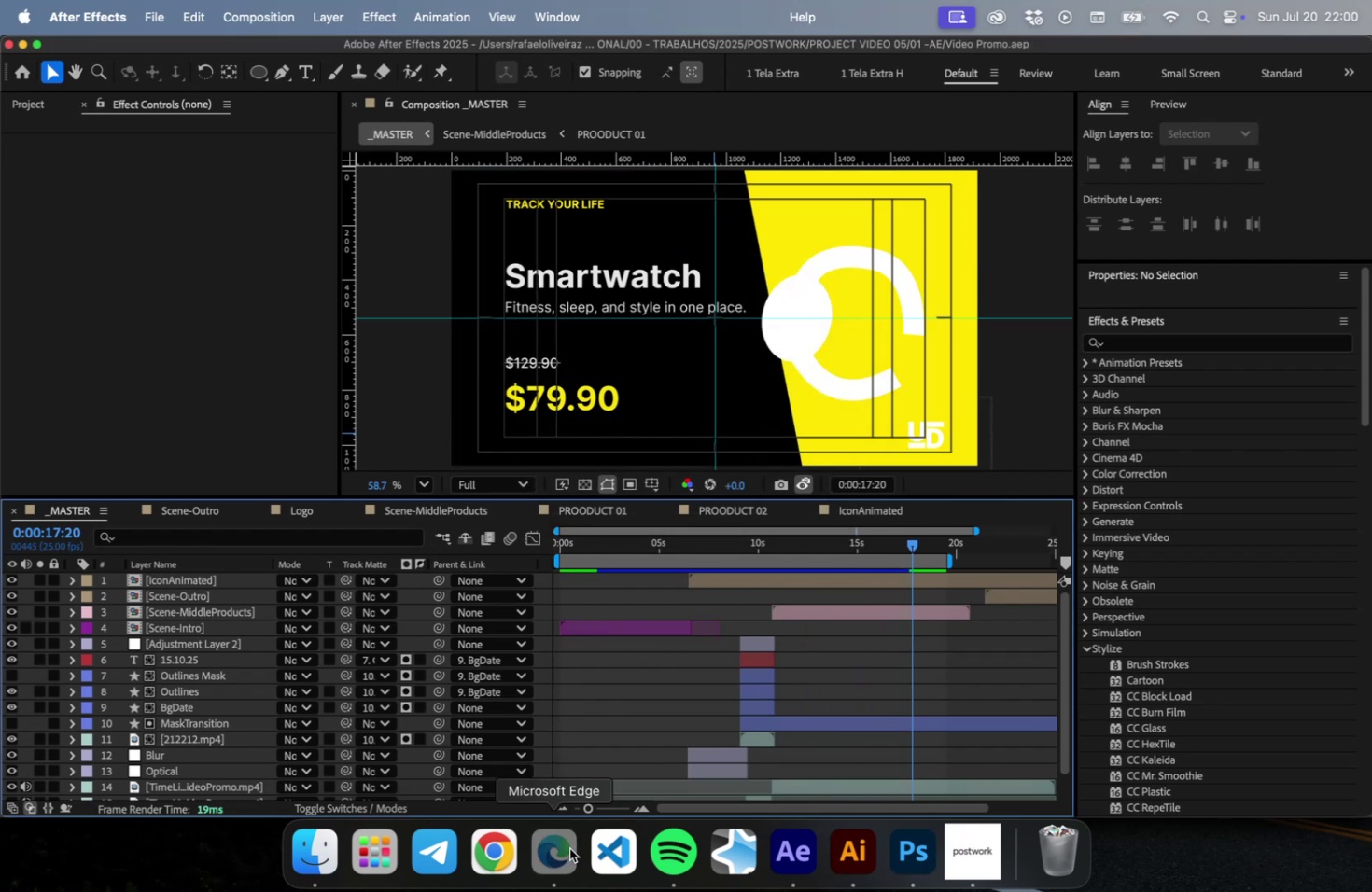 
left_click([569, 847])
 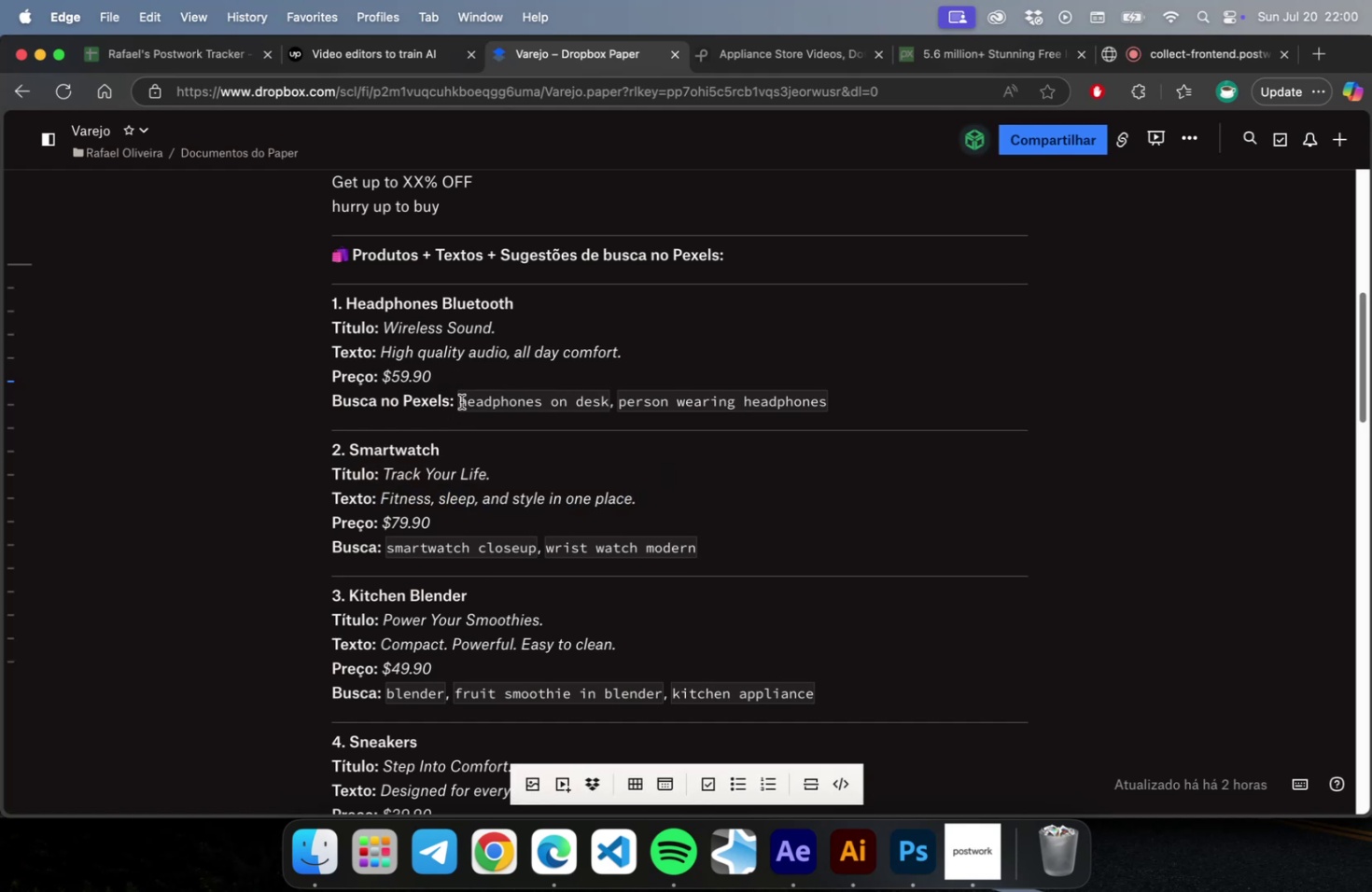 
left_click_drag(start_coordinate=[460, 401], to_coordinate=[544, 399])
 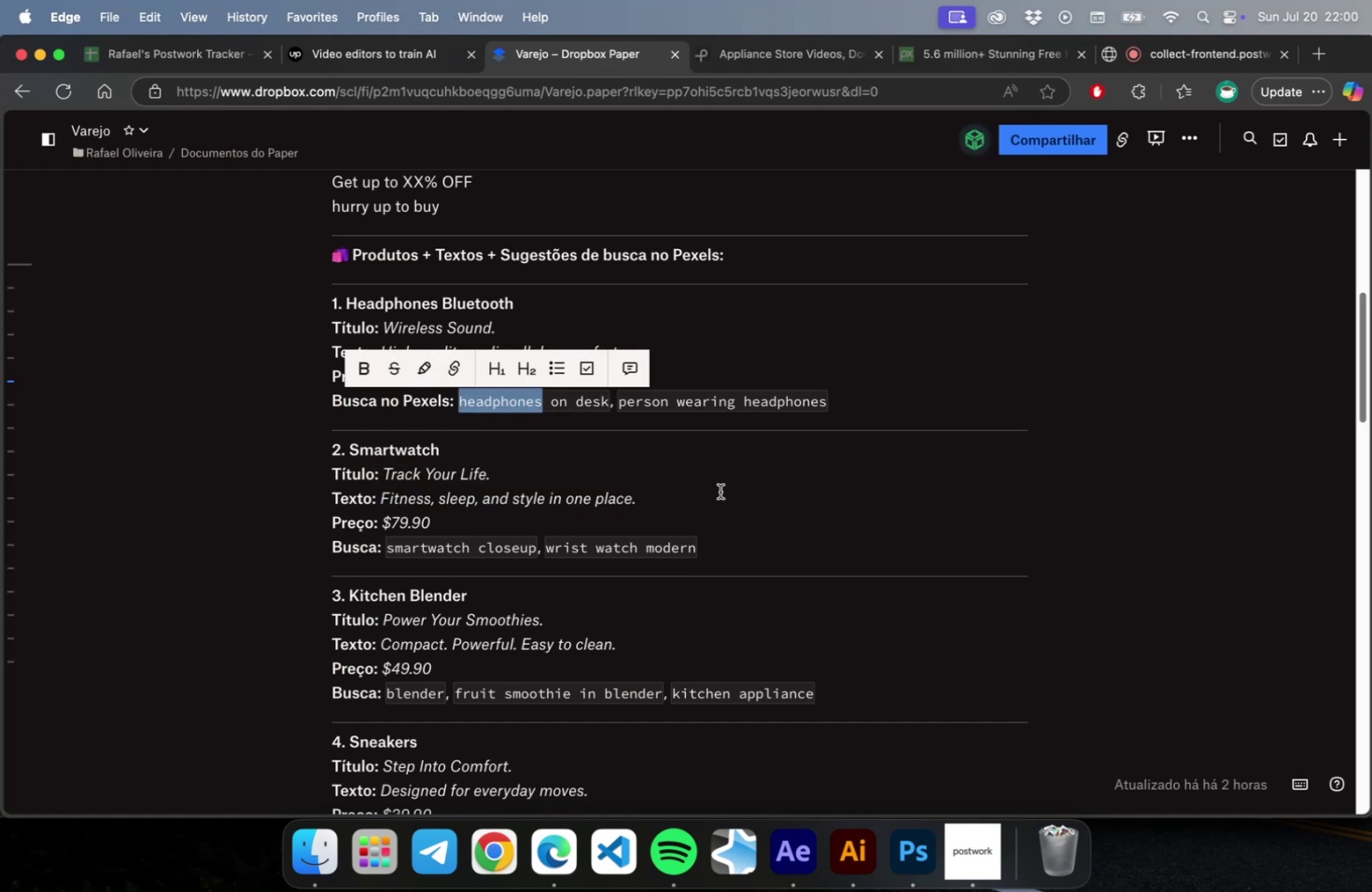 
key(Meta+C)
 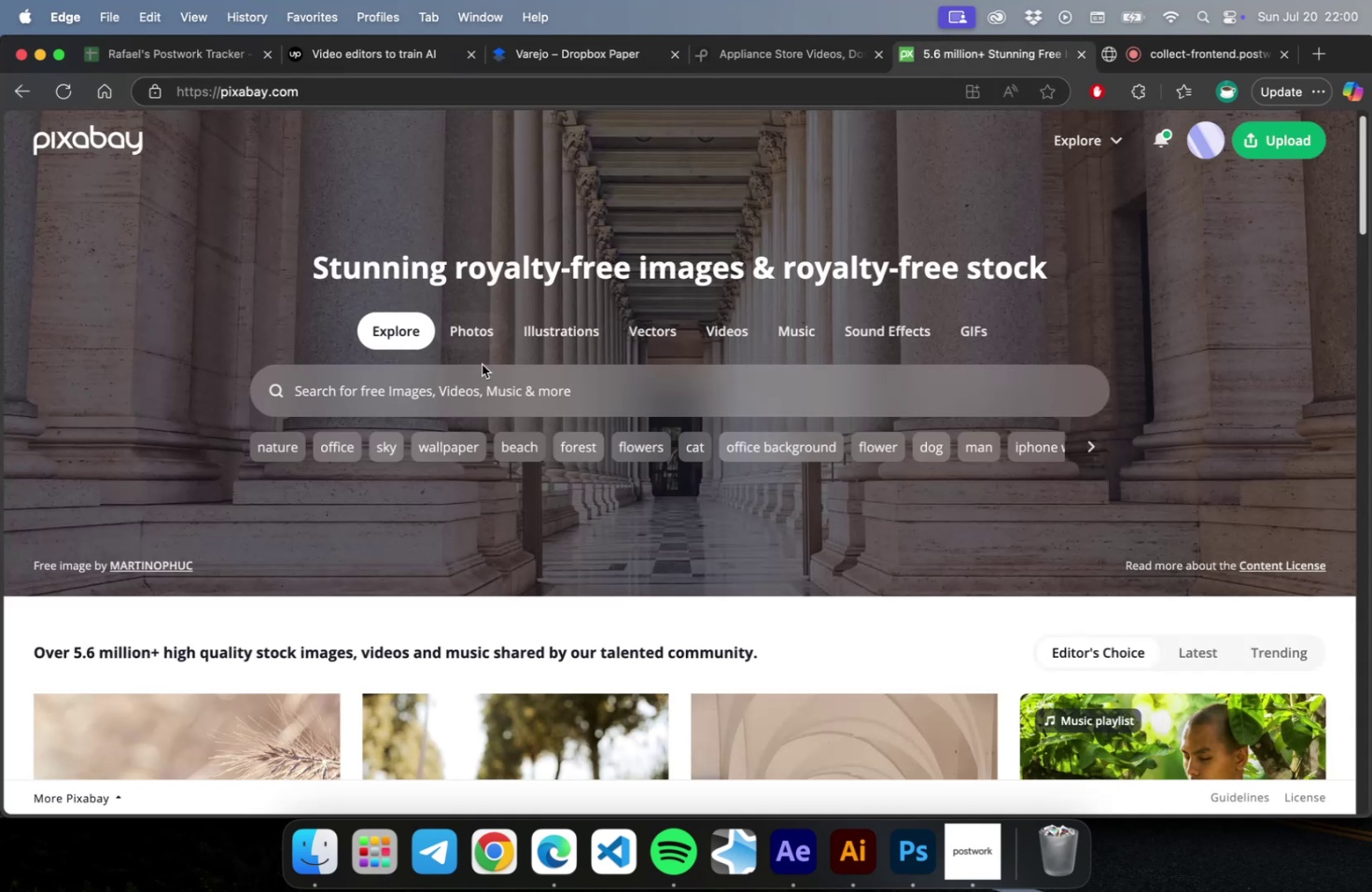 
hold_key(key=CommandLeft, duration=0.33)
 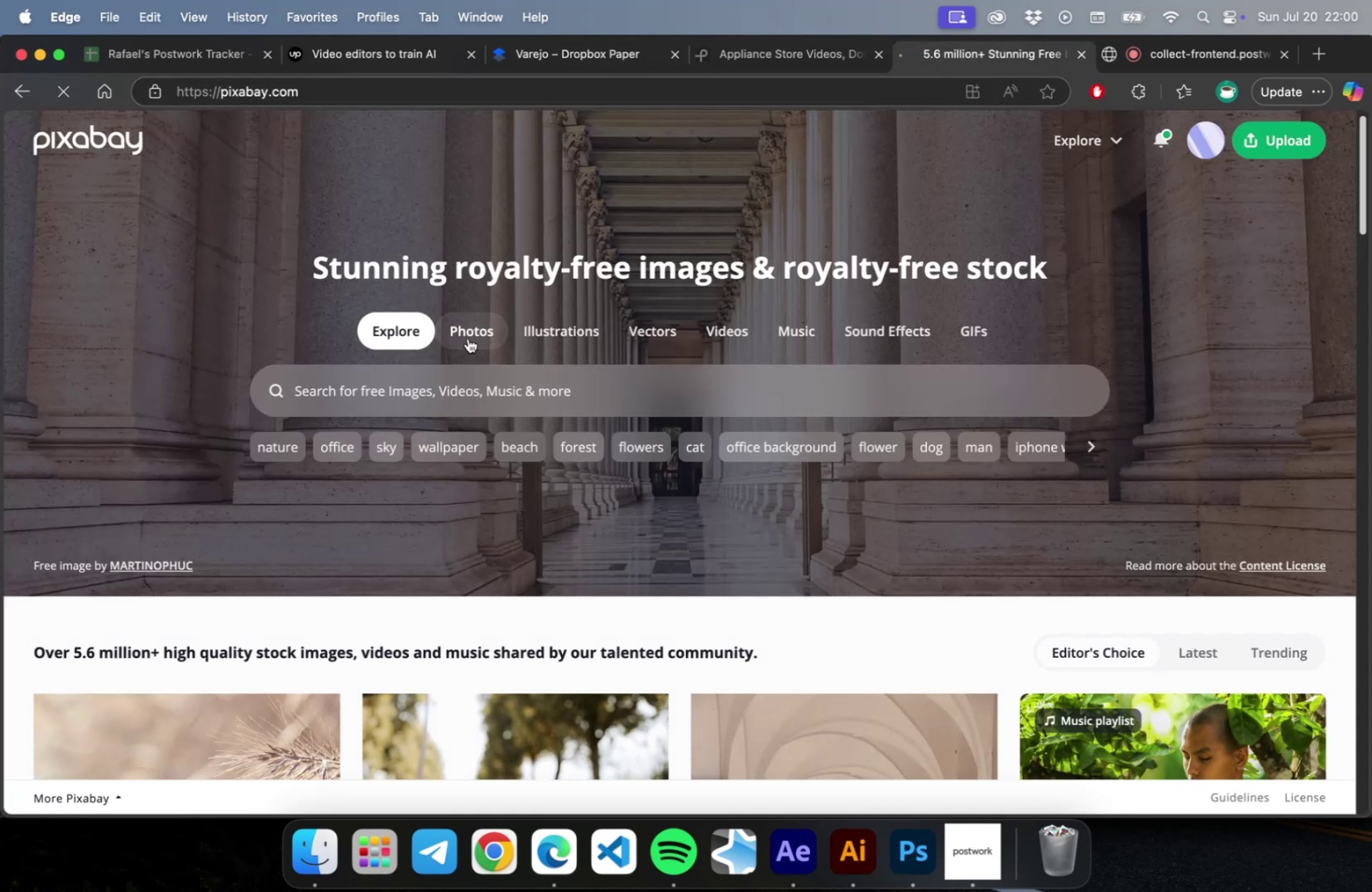 
left_click([464, 314])
 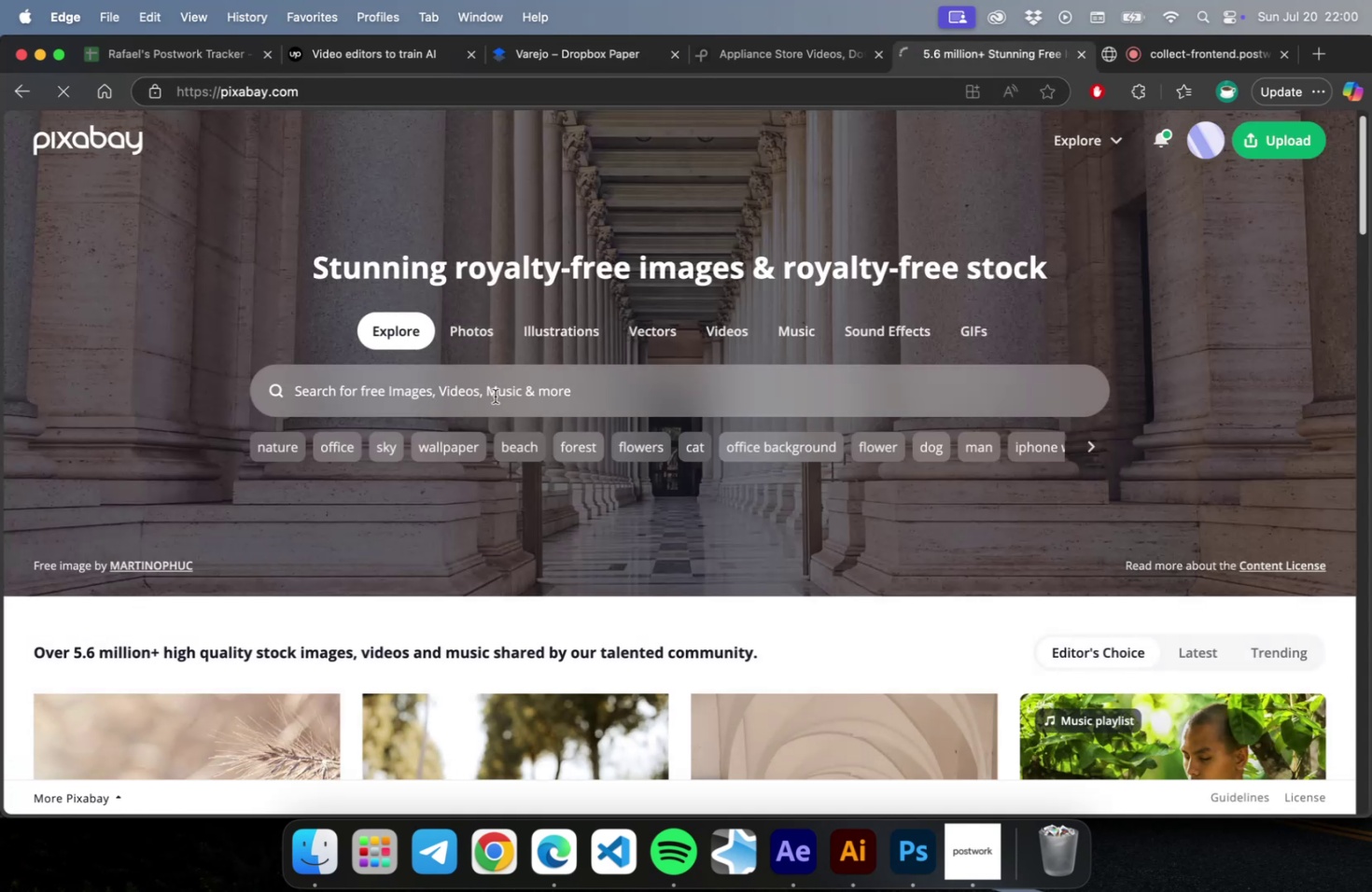 
left_click([495, 396])
 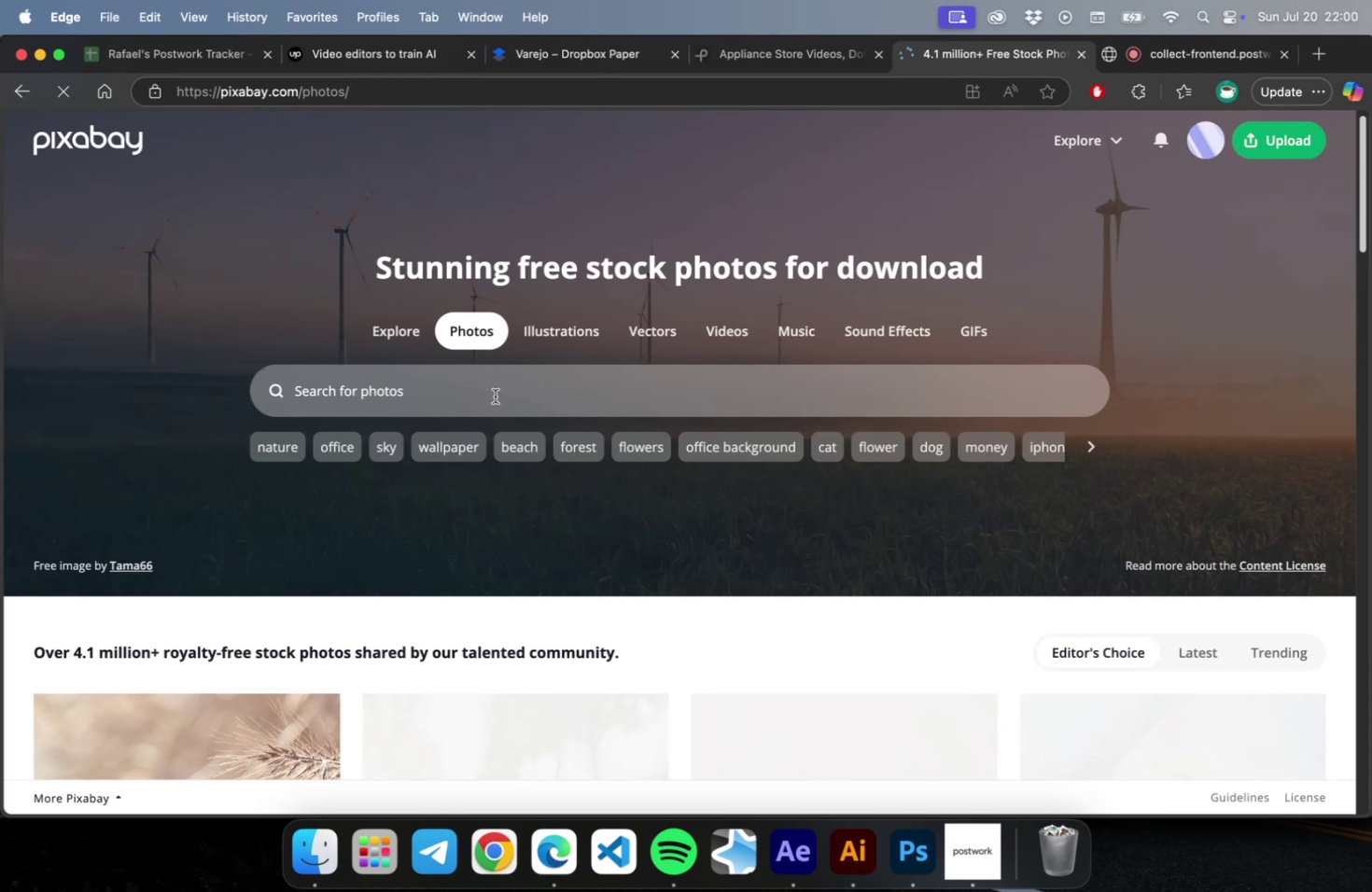 
key(Meta+V)
 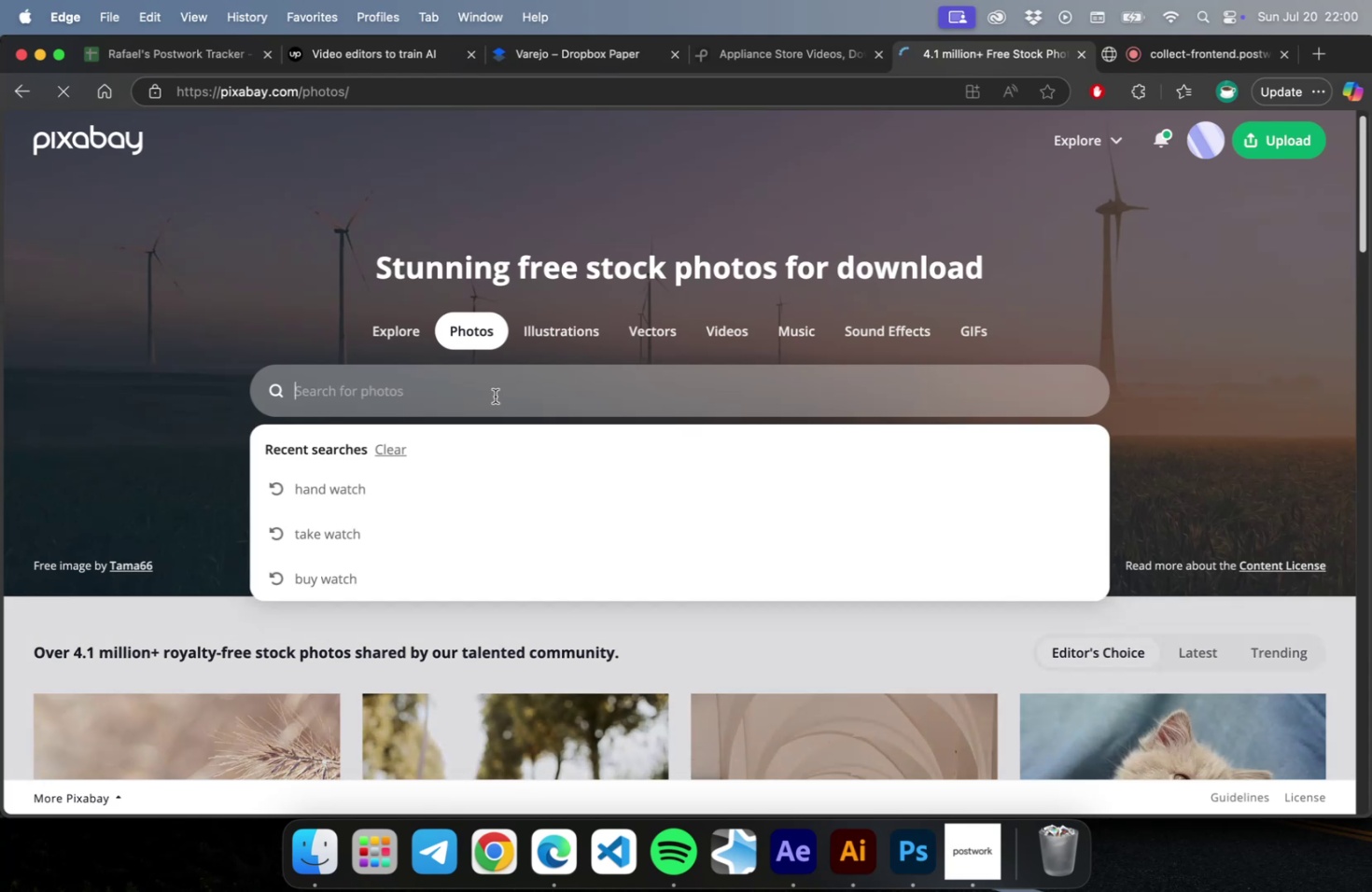 
left_click([495, 396])
 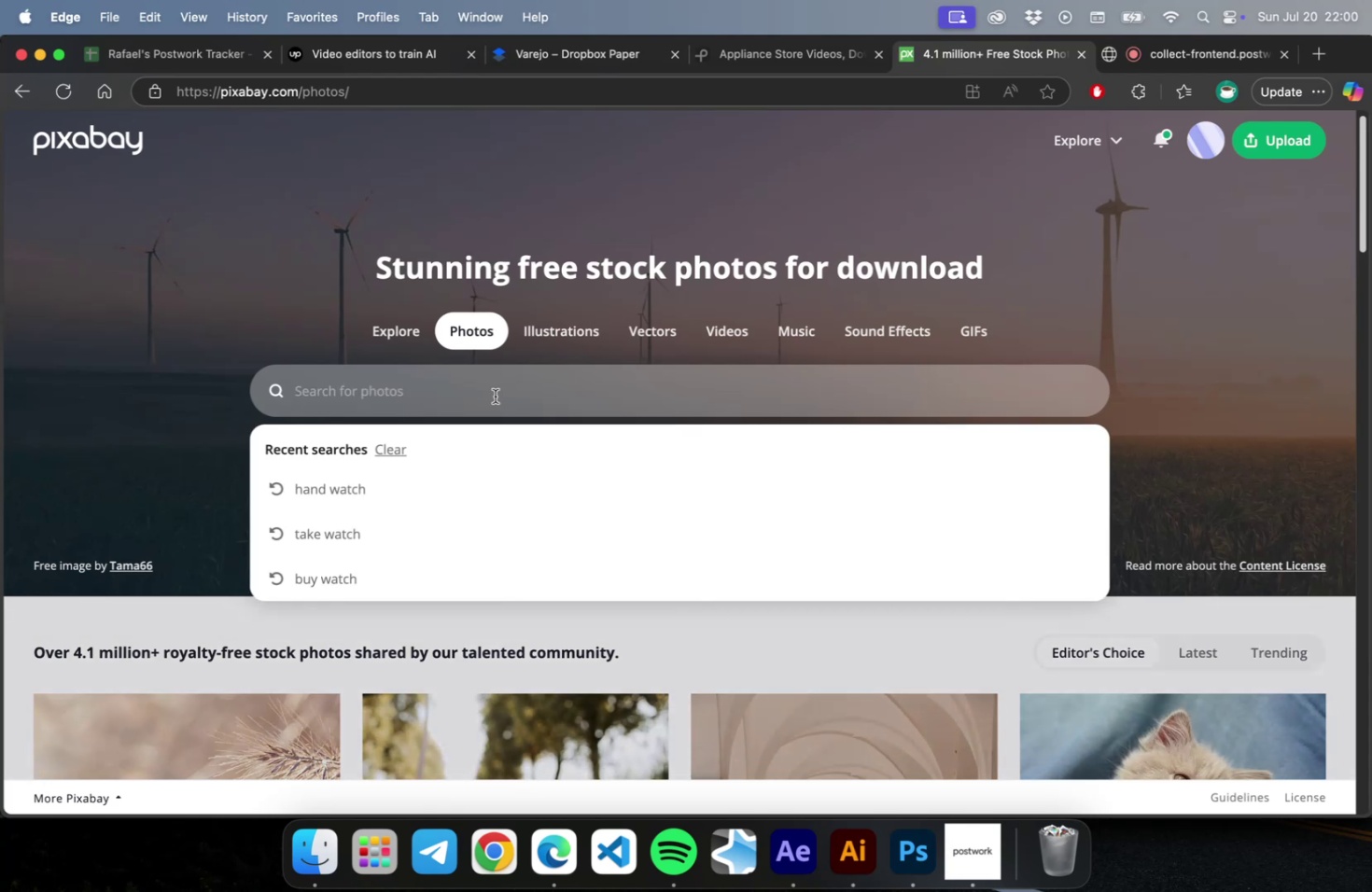 
key(Meta+CommandLeft)
 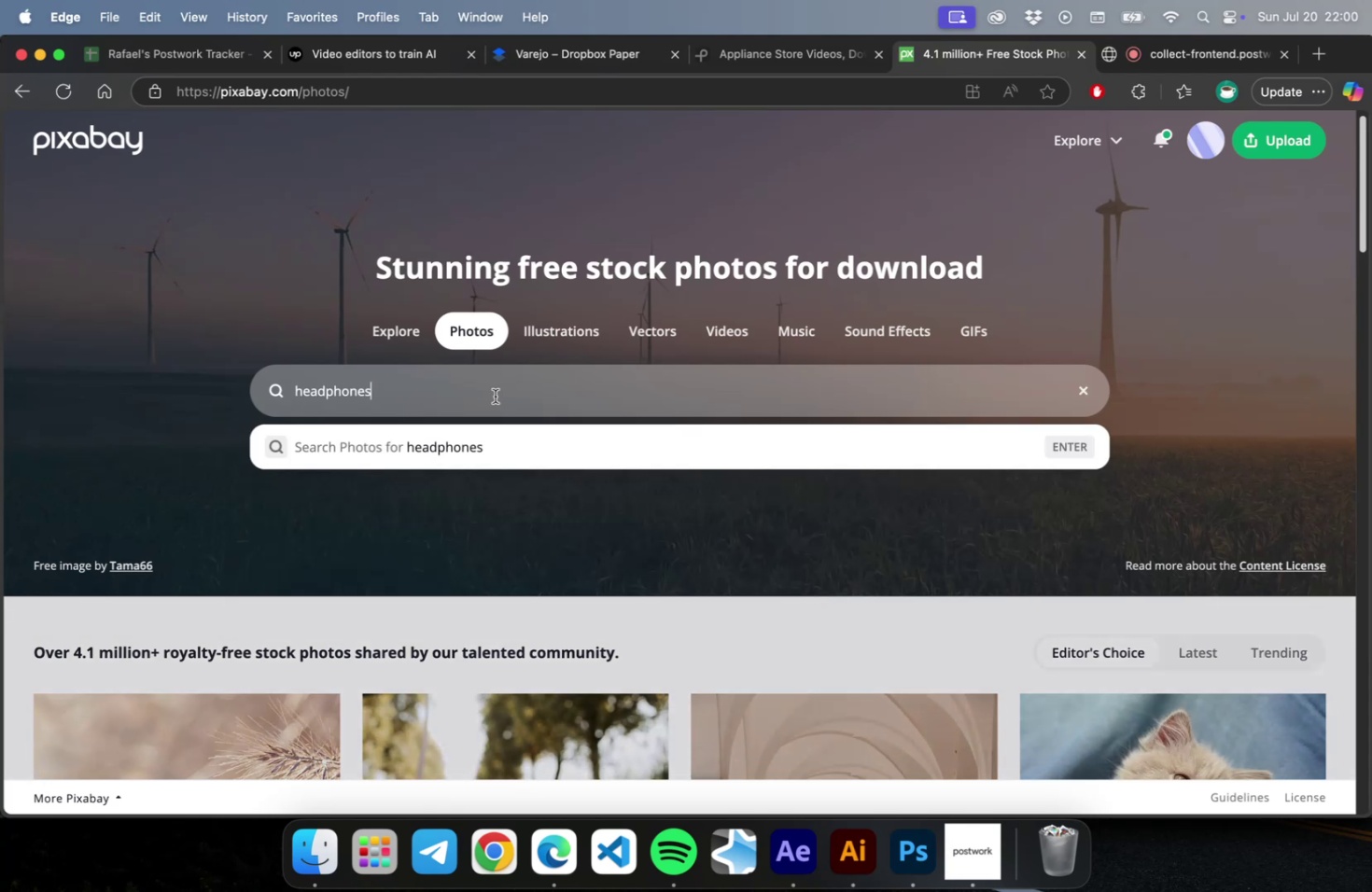 
key(Meta+V)
 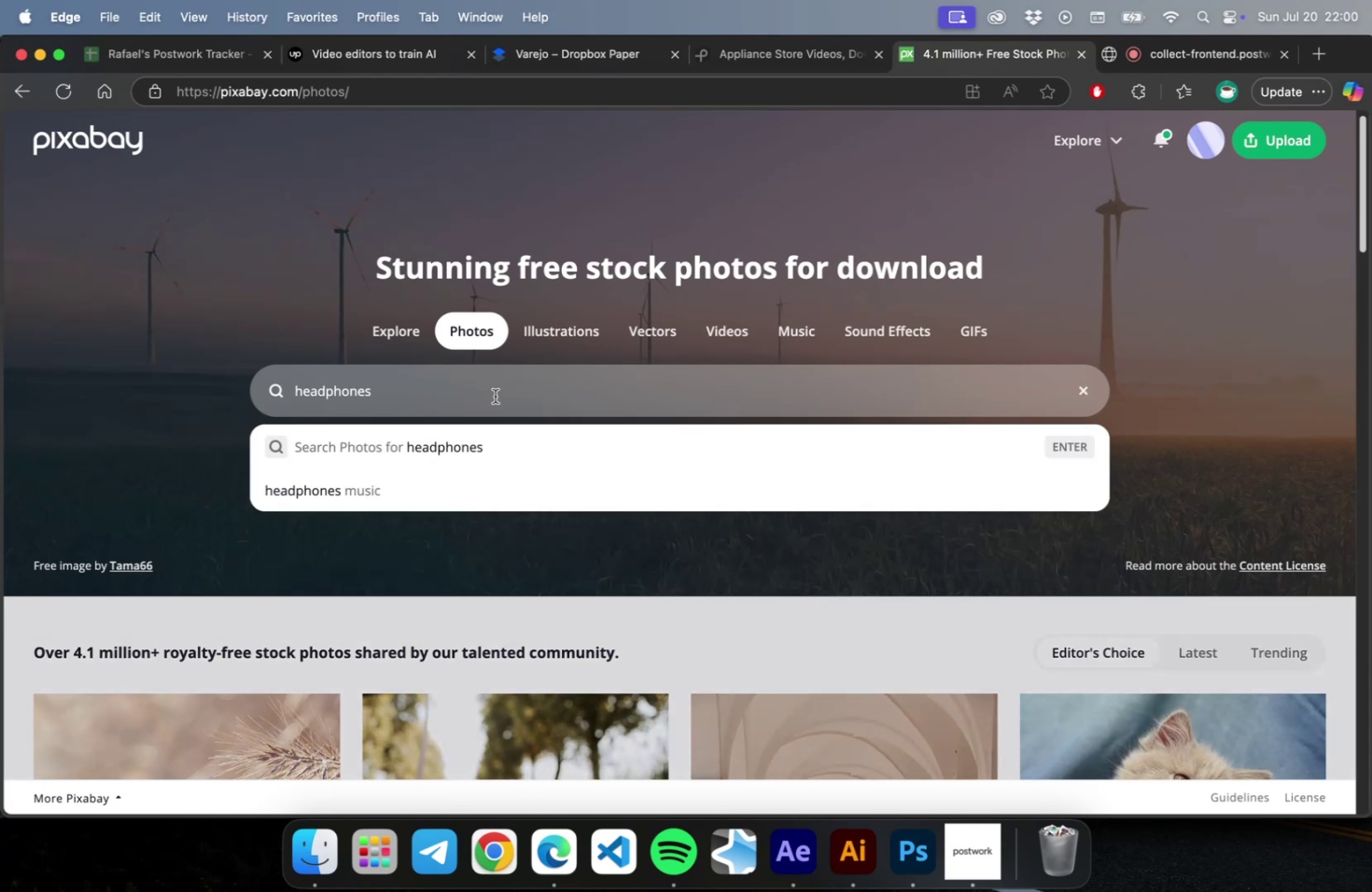 
key(Enter)
 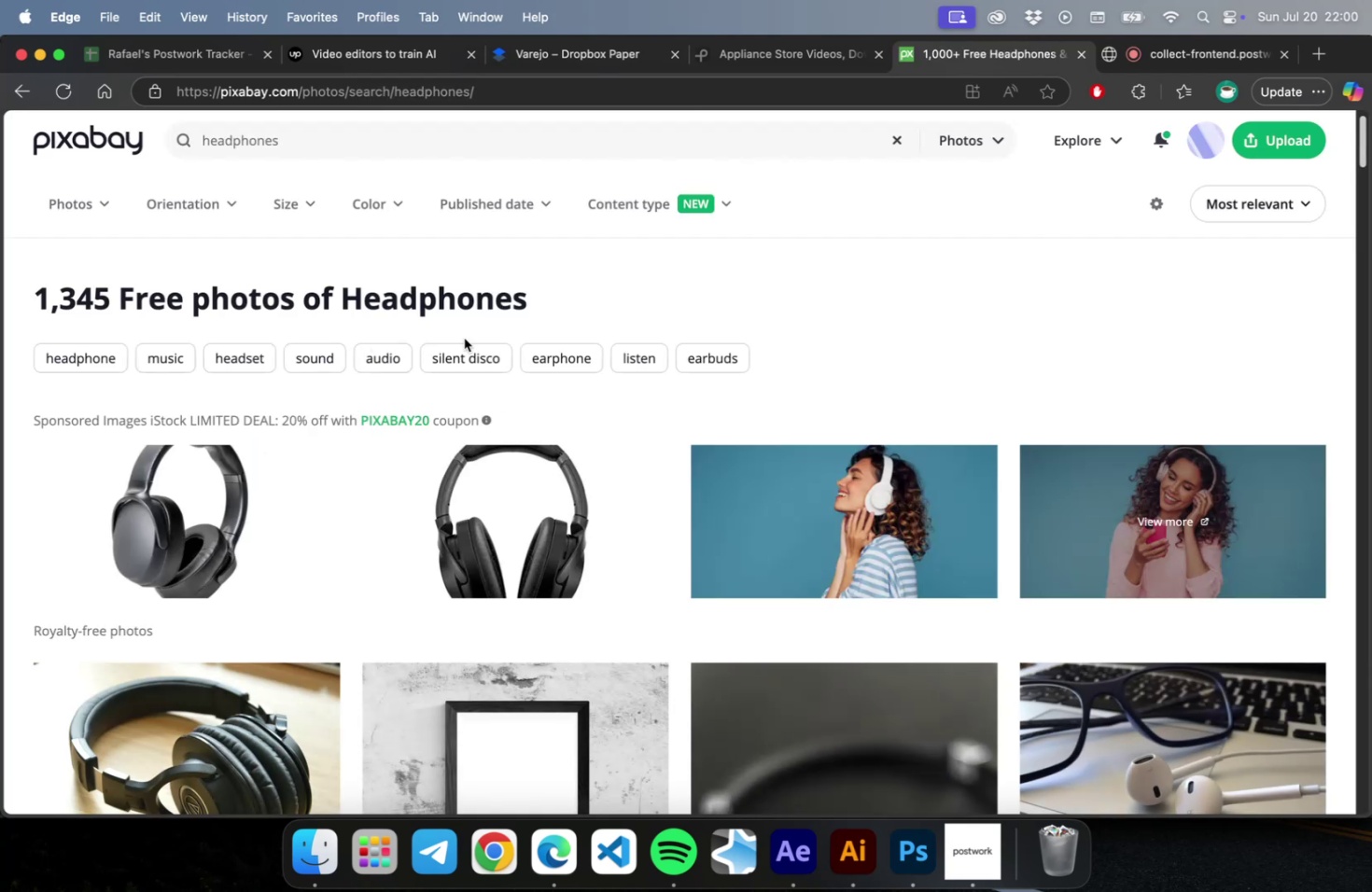 
scroll: coordinate [791, 342], scroll_direction: down, amount: 21.0
 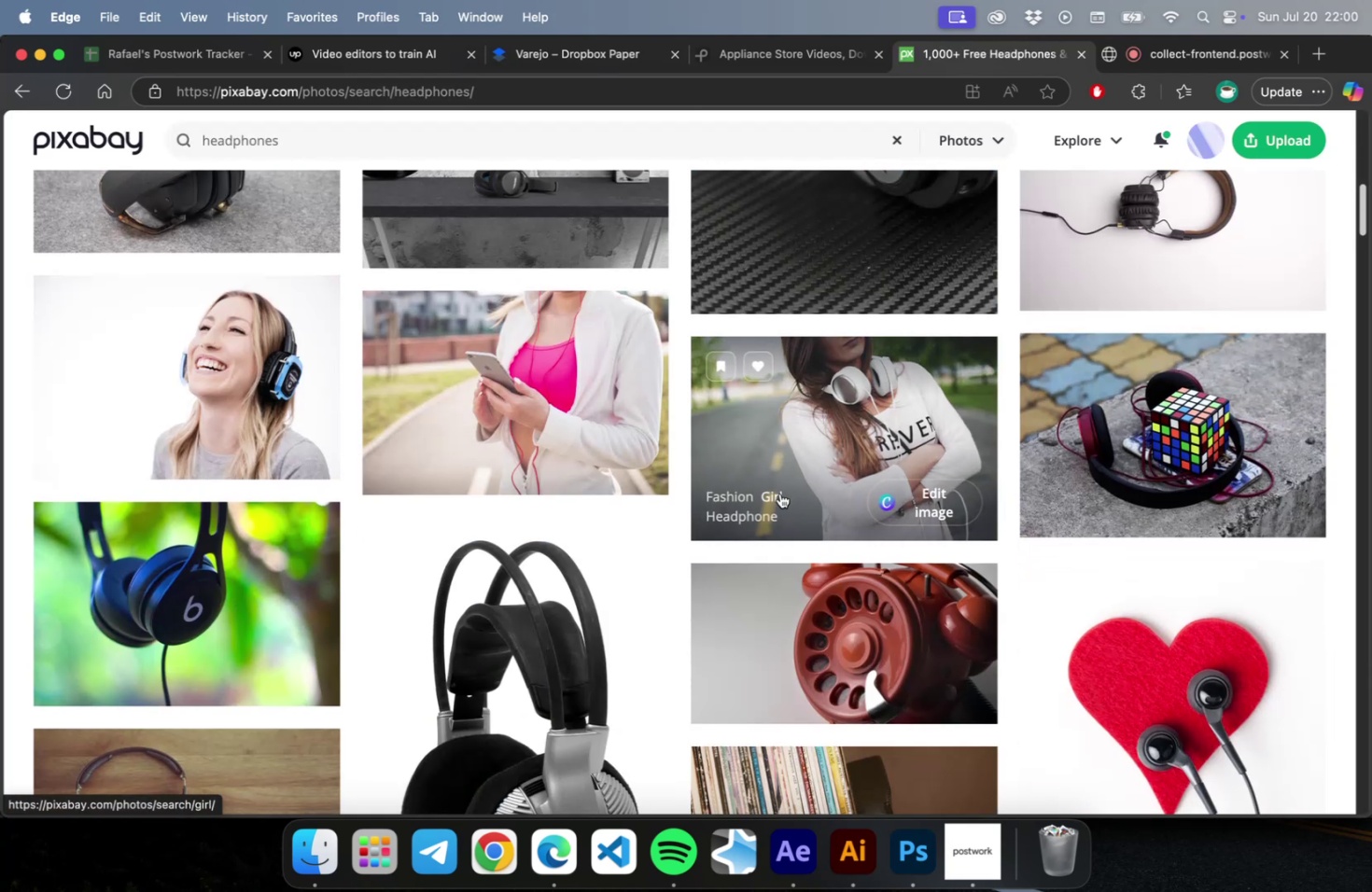 
scroll: coordinate [780, 492], scroll_direction: up, amount: 9.0
 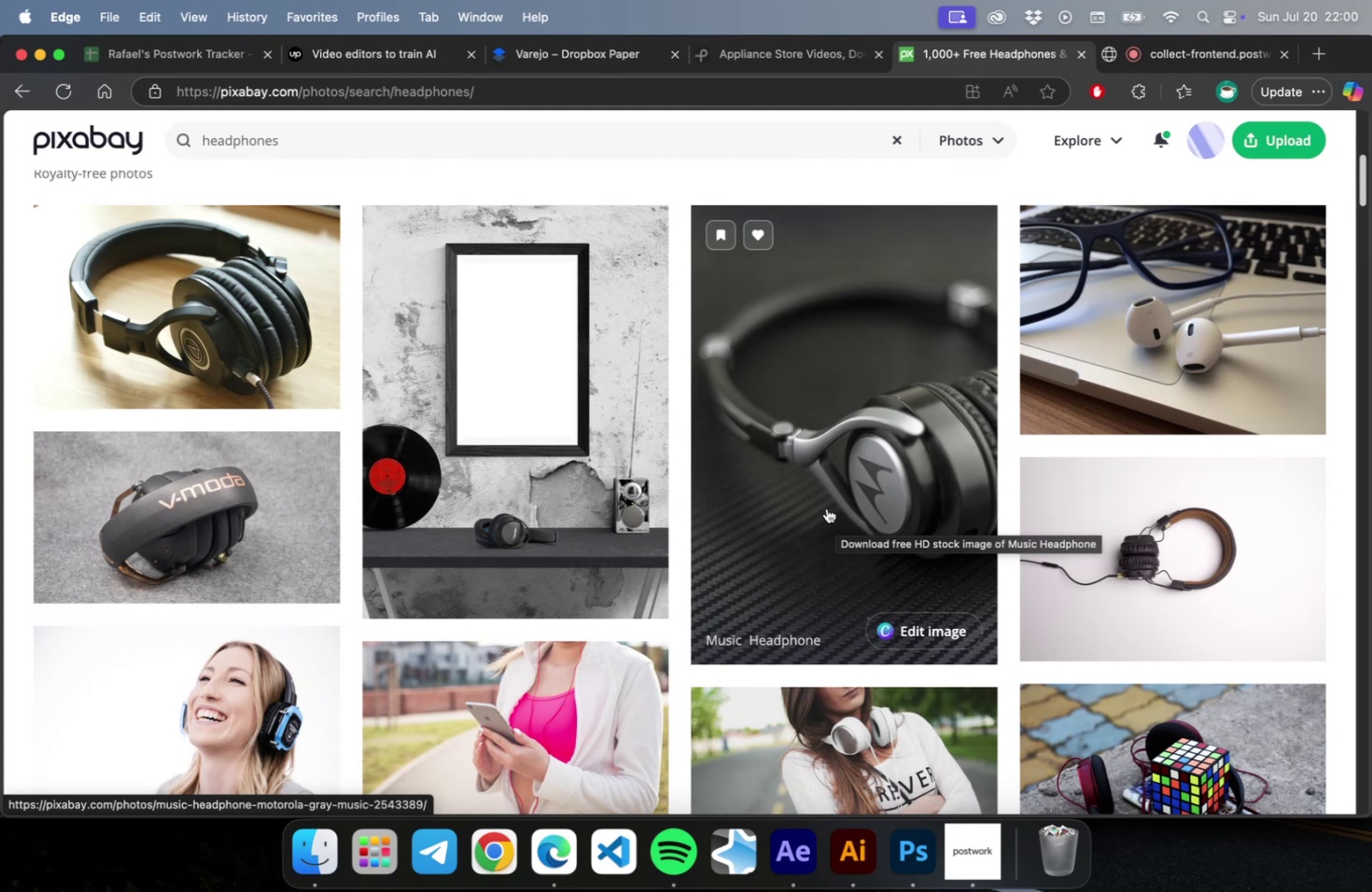 
scroll: coordinate [824, 512], scroll_direction: down, amount: 4.0
 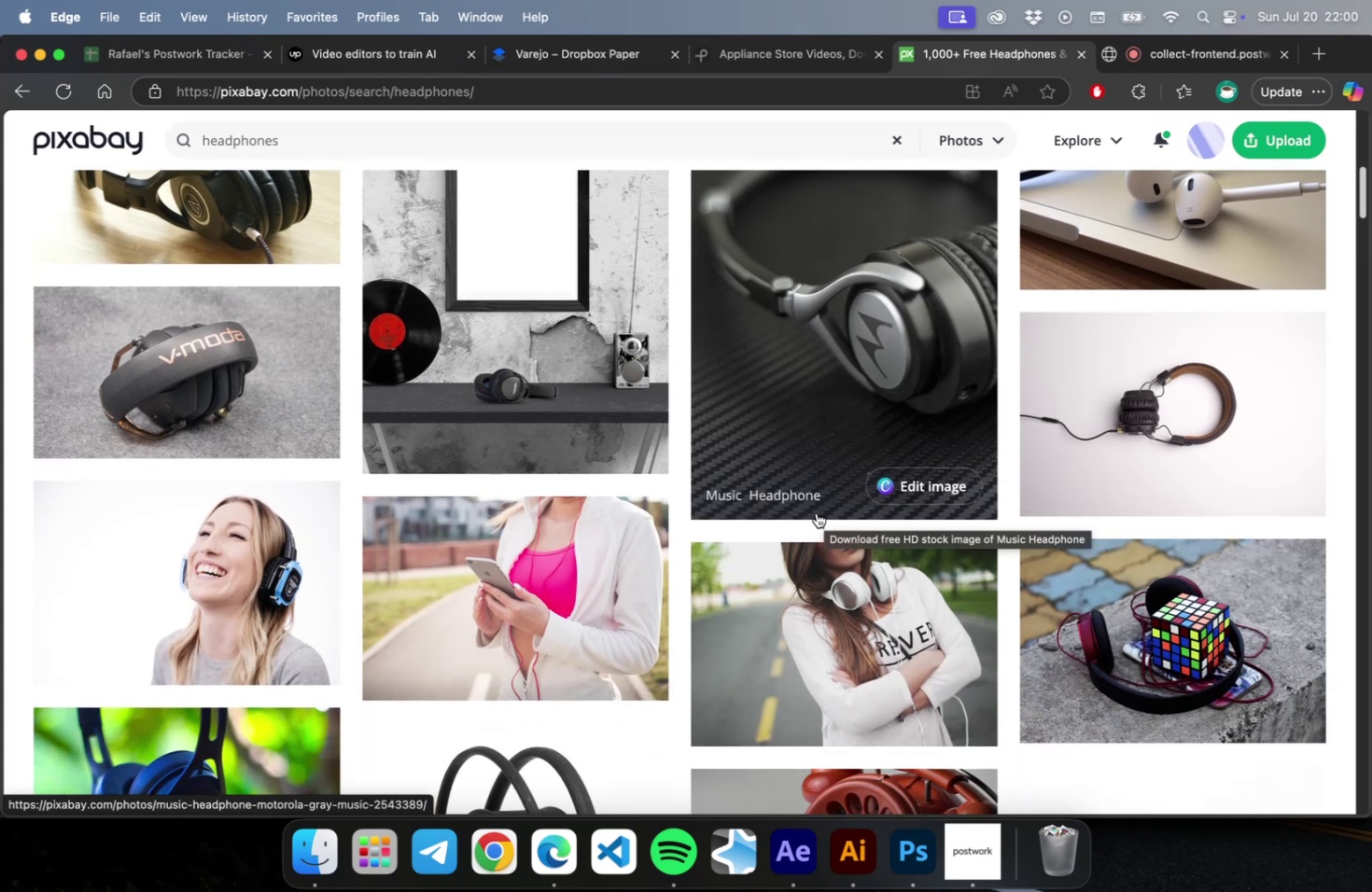 
scroll: coordinate [816, 512], scroll_direction: up, amount: 9.0
 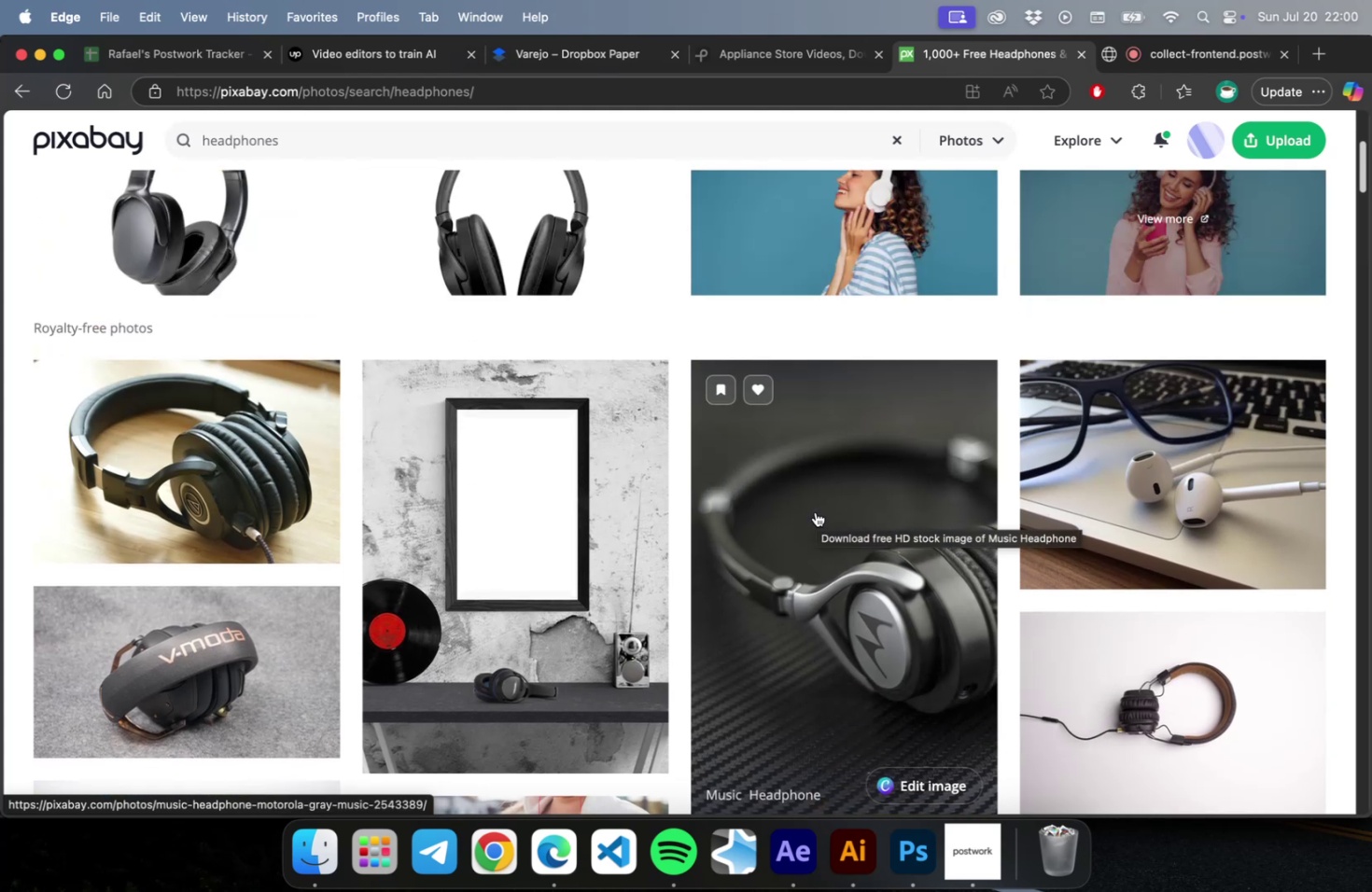 
scroll: coordinate [805, 523], scroll_direction: down, amount: 29.0
 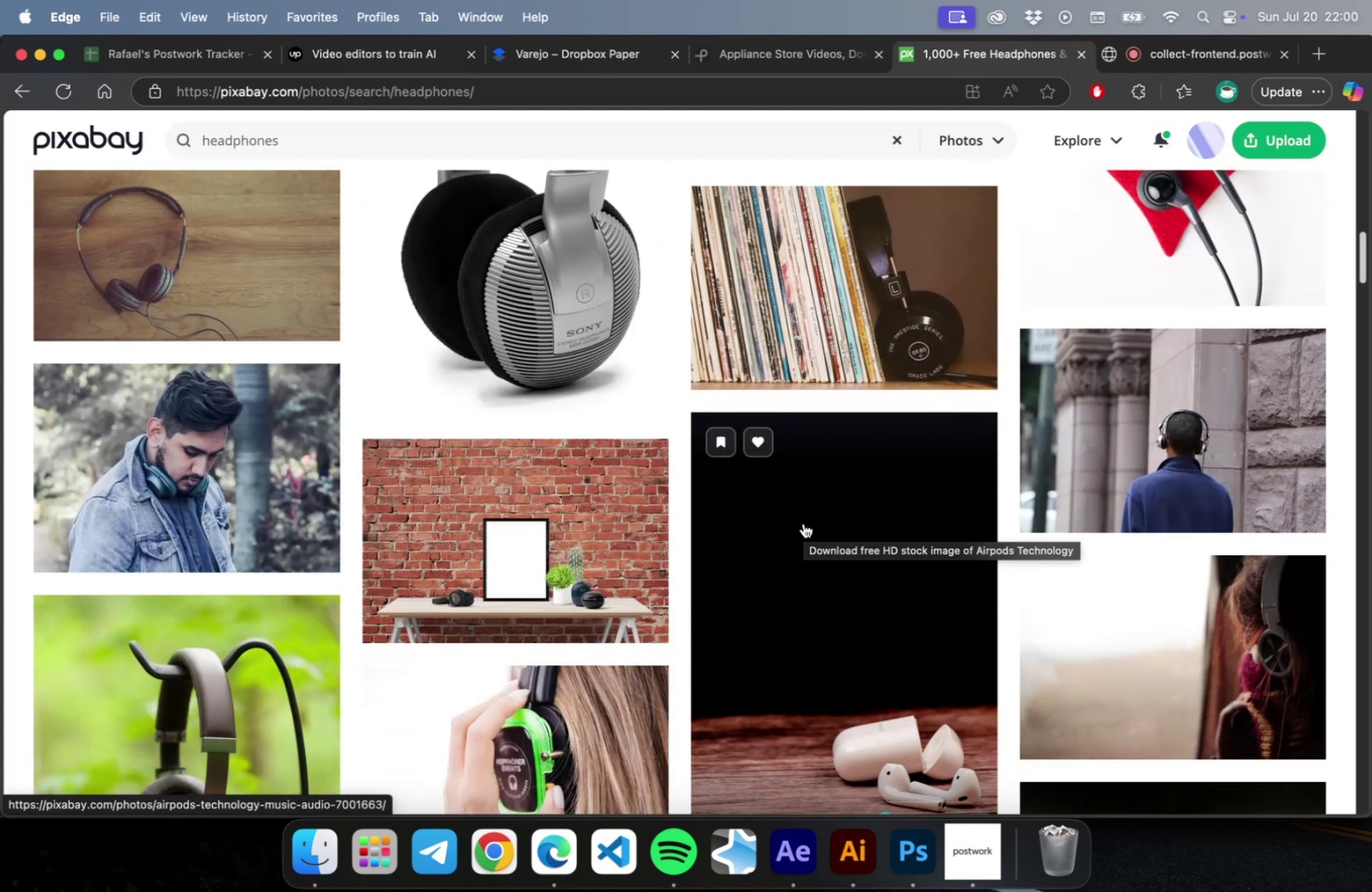 
scroll: coordinate [800, 524], scroll_direction: up, amount: 9.0
 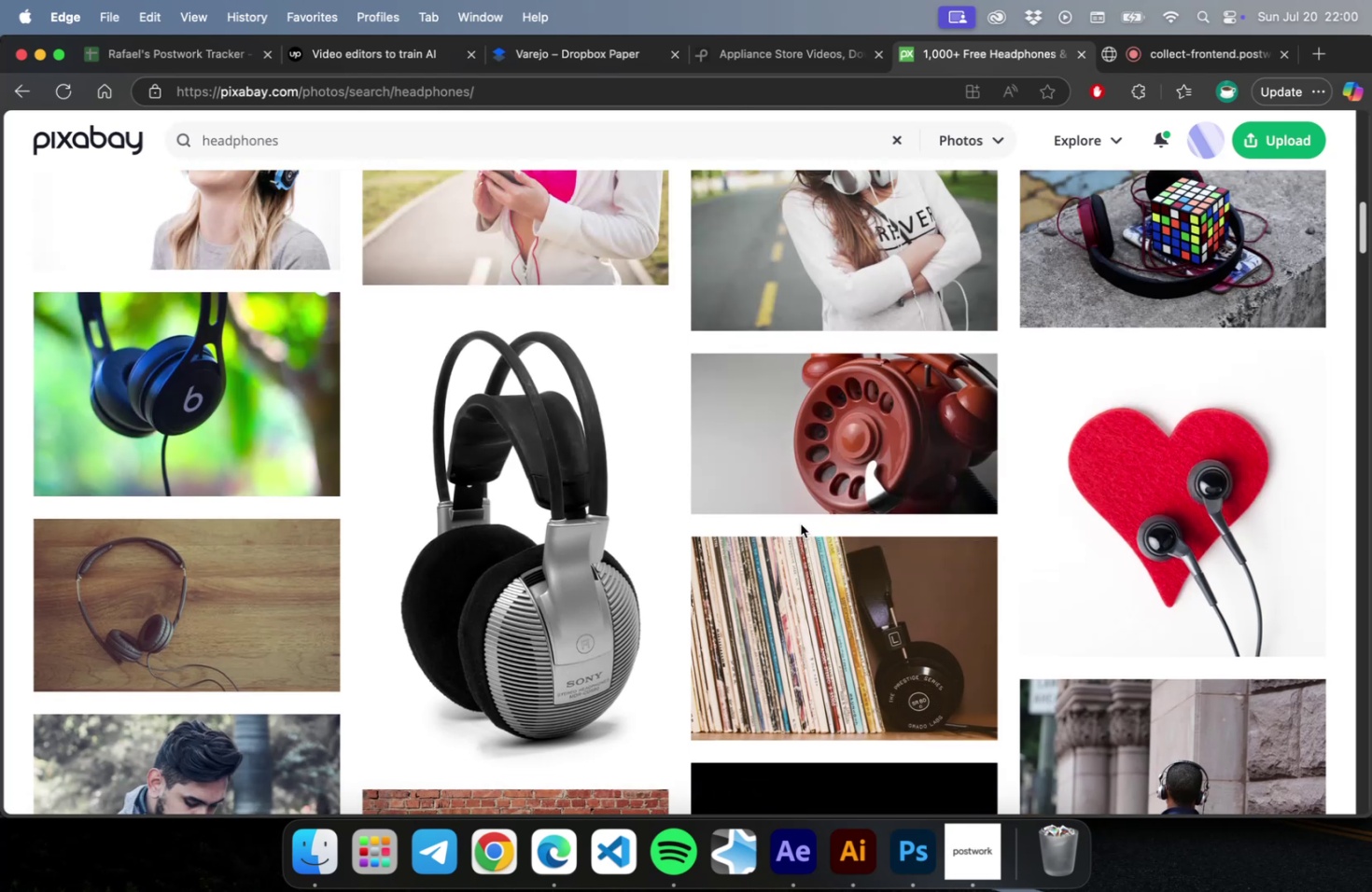 
scroll: coordinate [483, 378], scroll_direction: down, amount: 30.0
 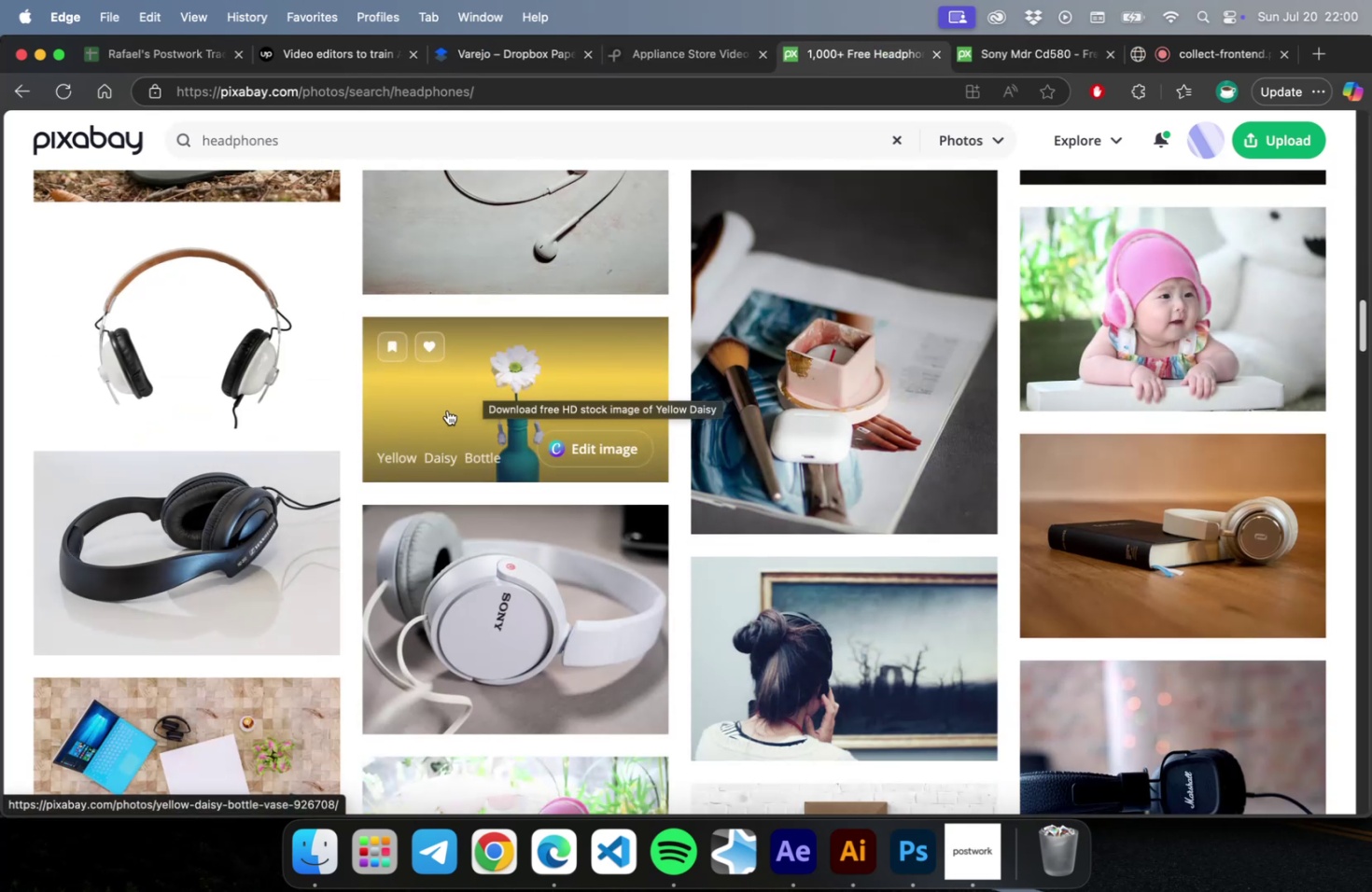 
wait(5.16)
 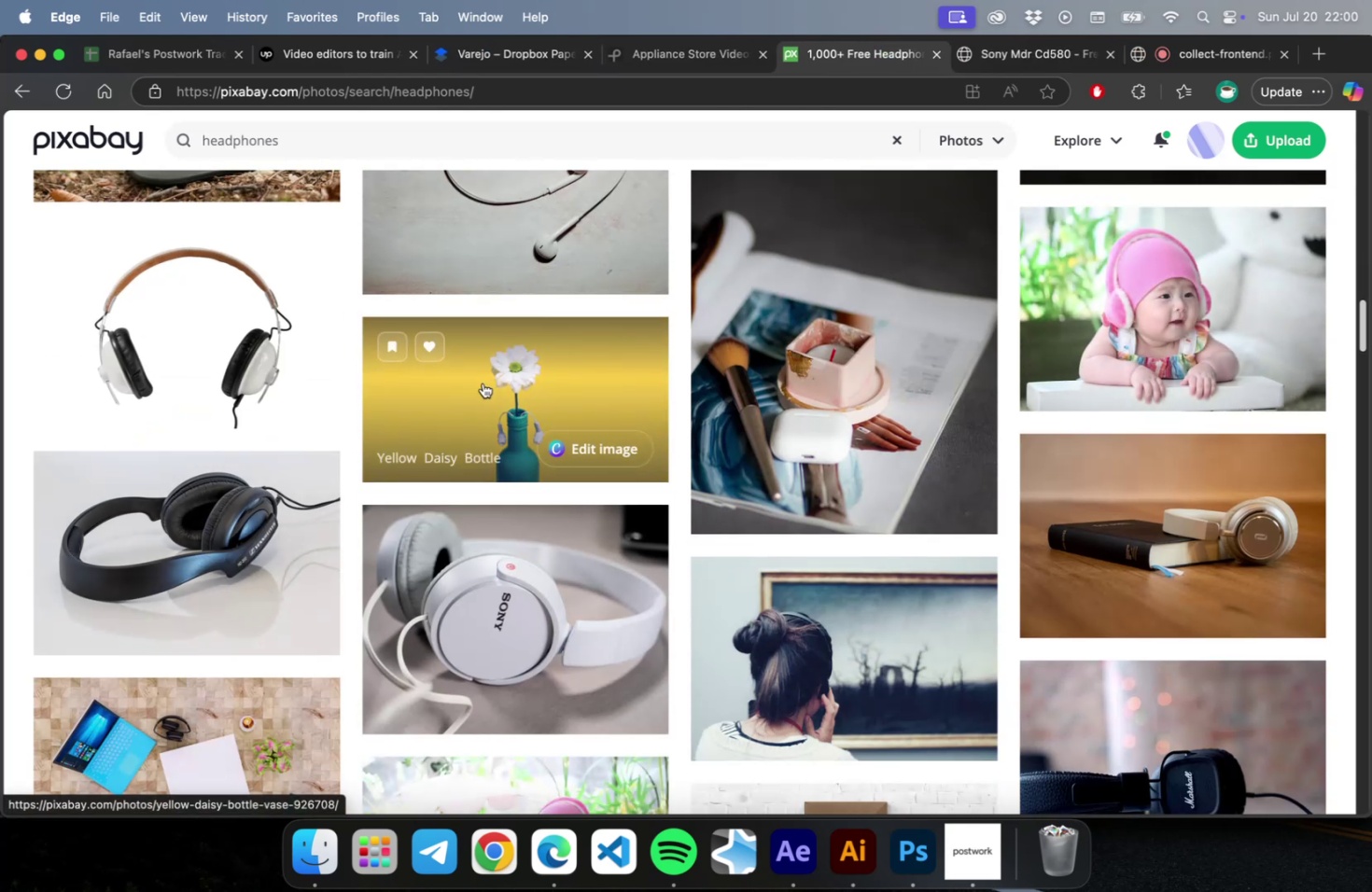 
scroll: coordinate [274, 394], scroll_direction: down, amount: 11.0
 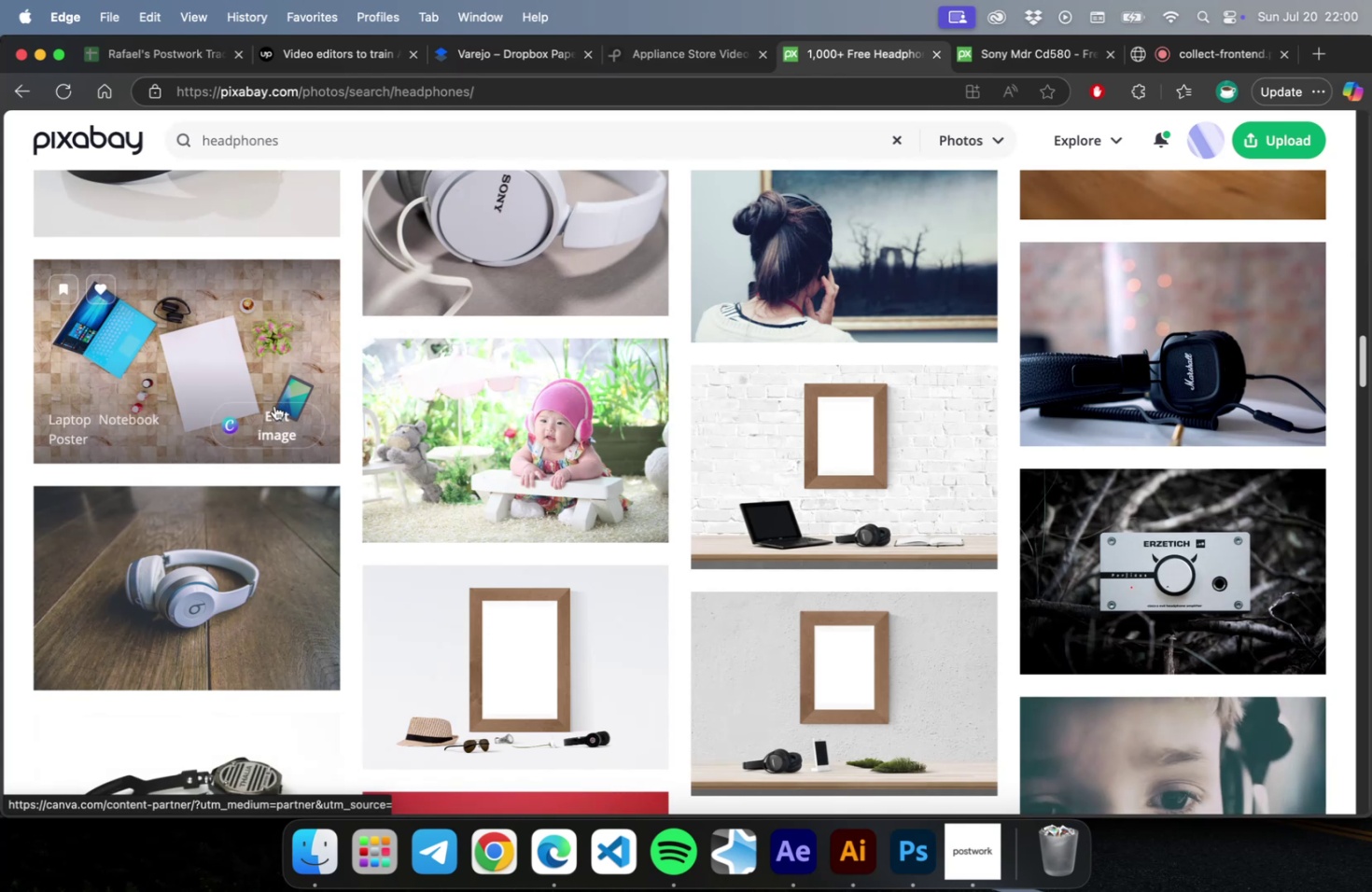 
scroll: coordinate [272, 419], scroll_direction: up, amount: 5.0
 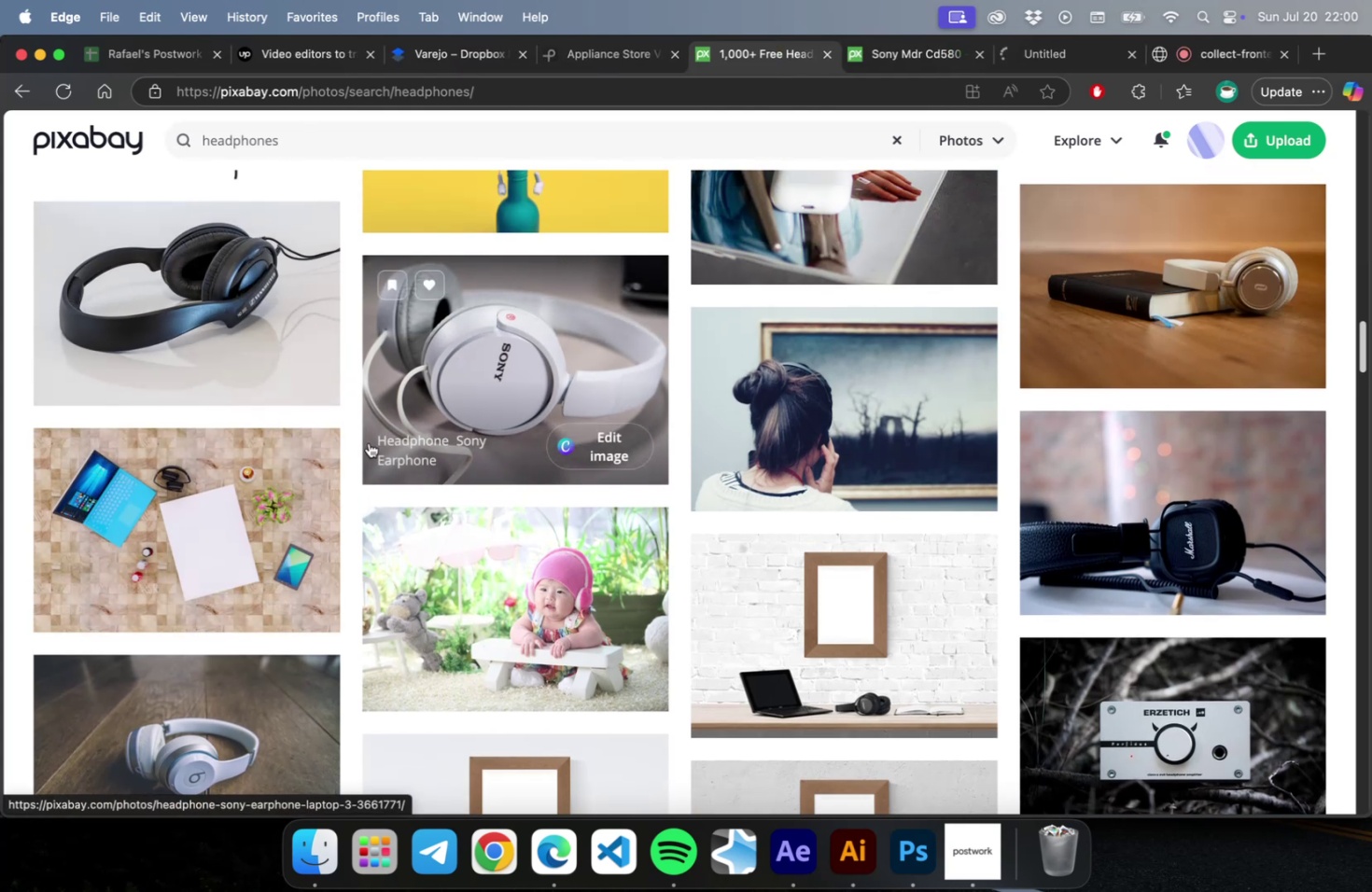 
key(Meta+T)
 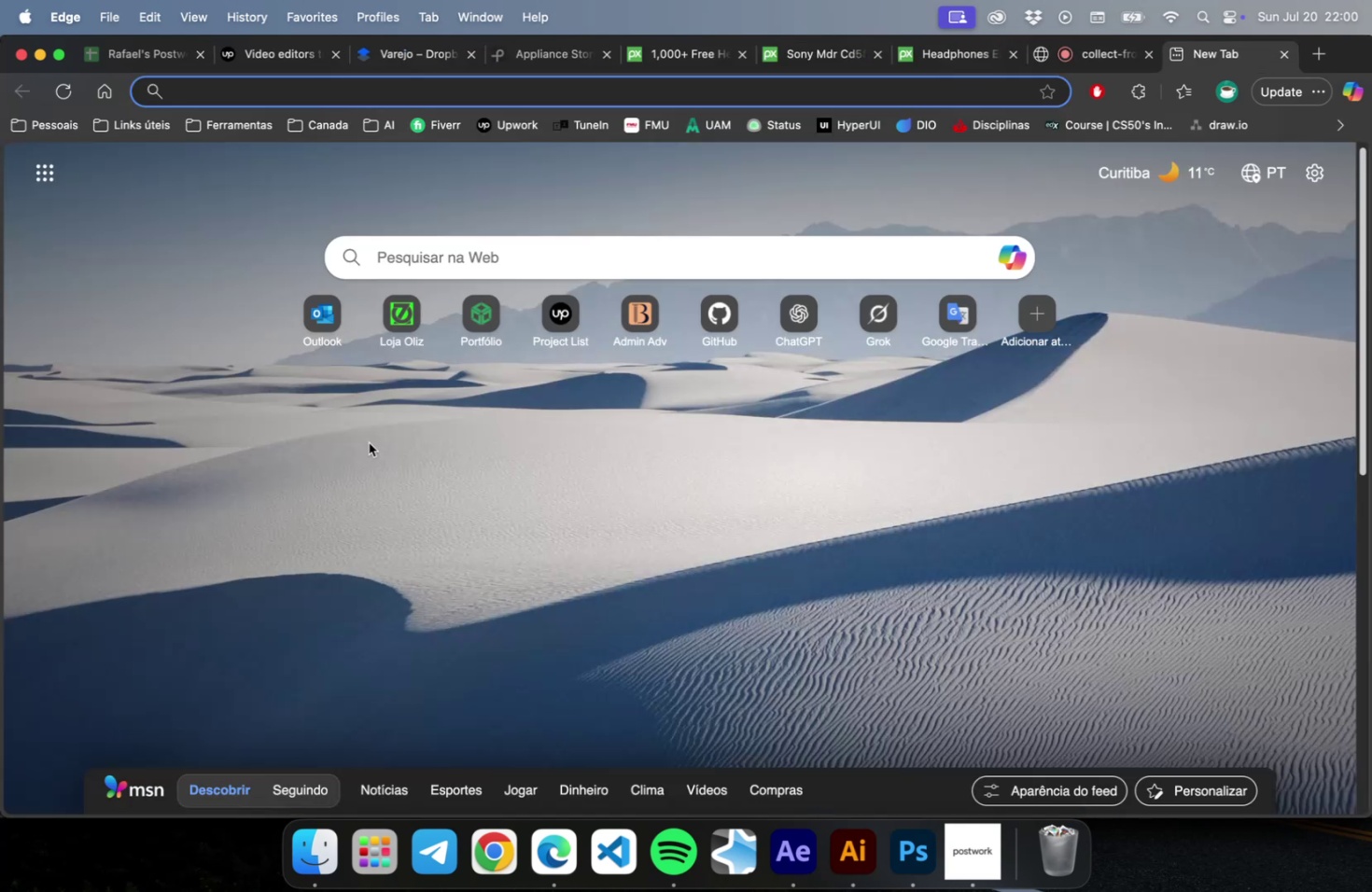 
type(pexe)
 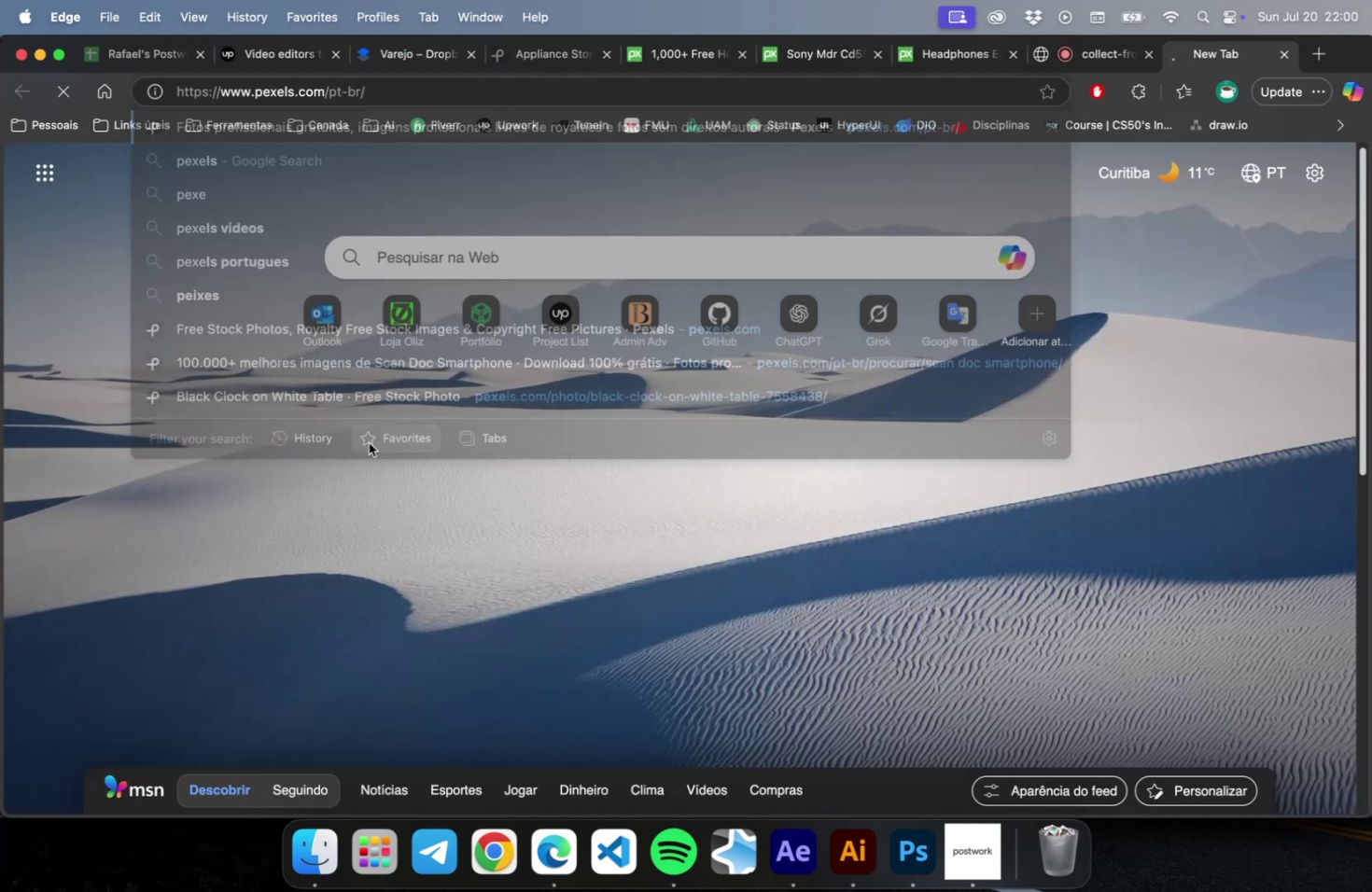 
key(Enter)
 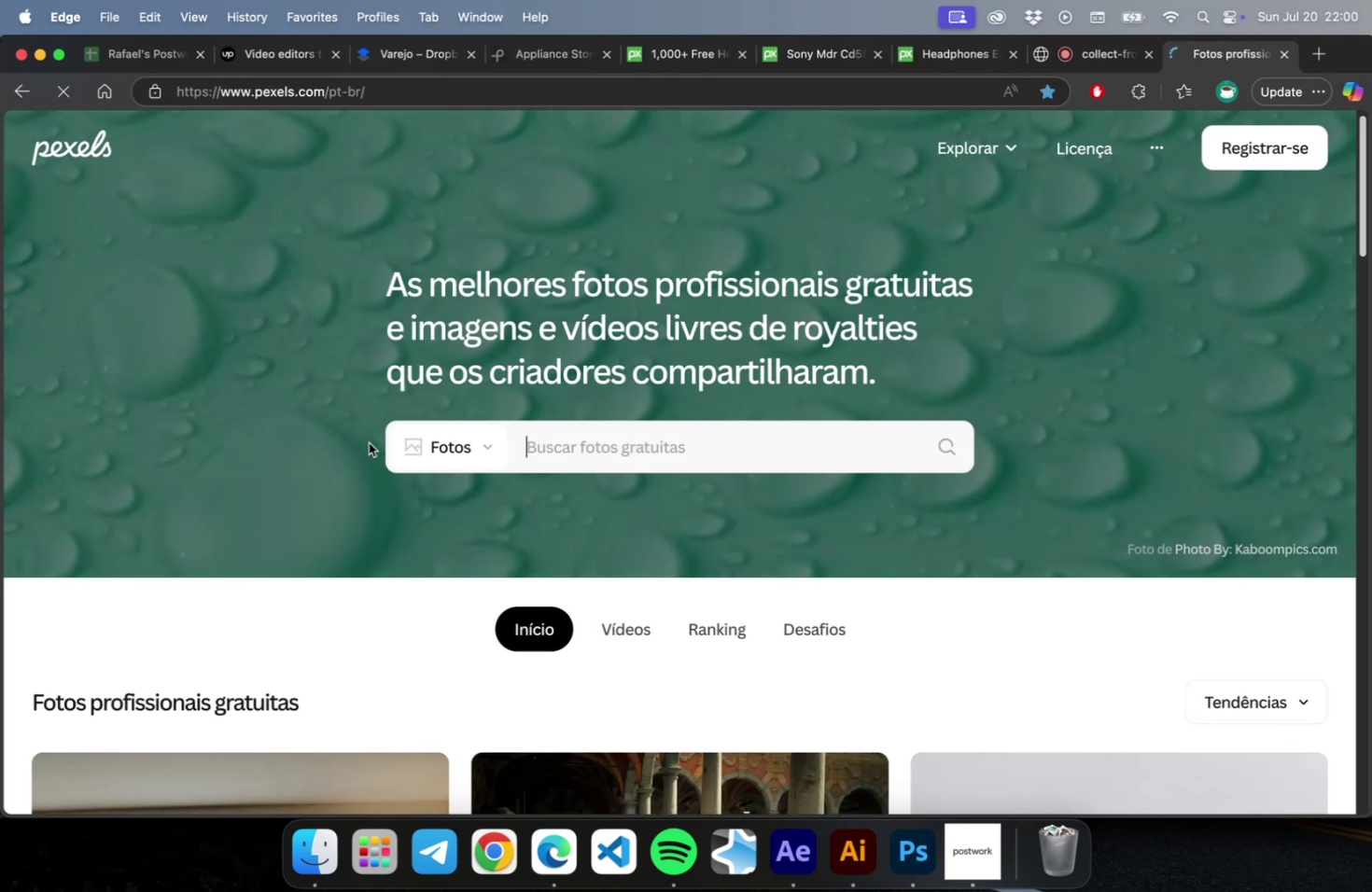 
key(Meta+CommandLeft)
 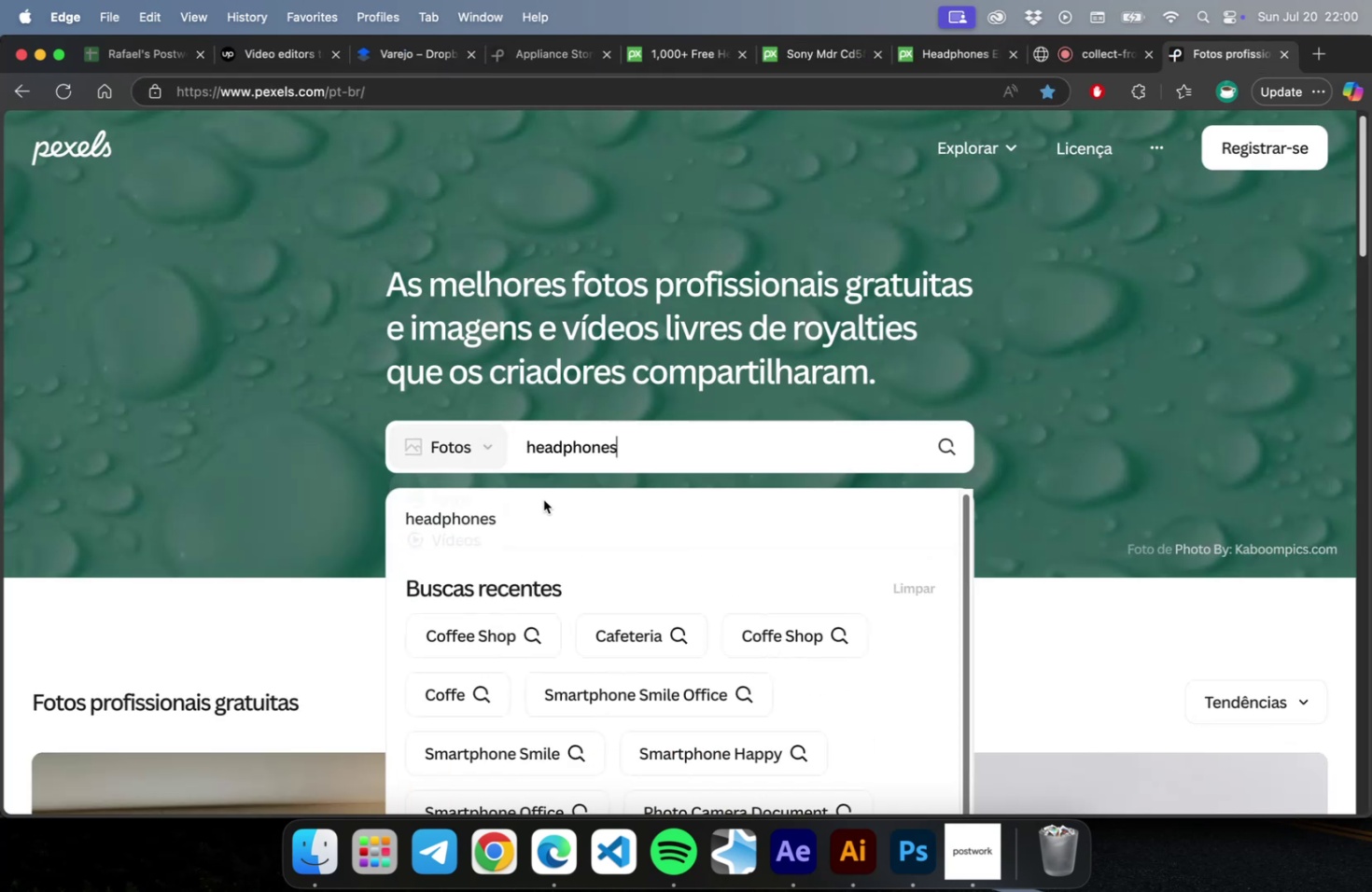 
key(Meta+V)
 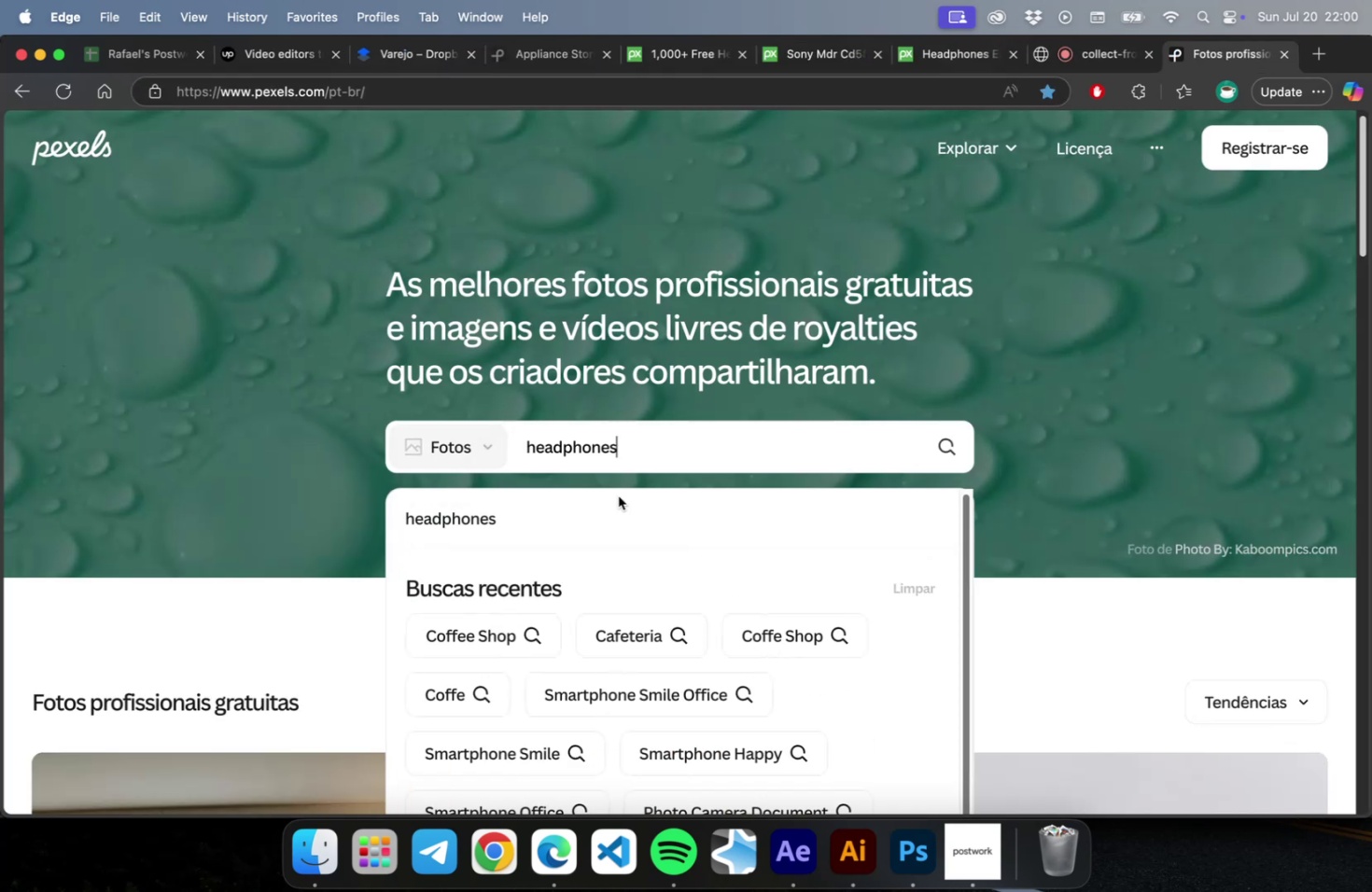 
key(Enter)
 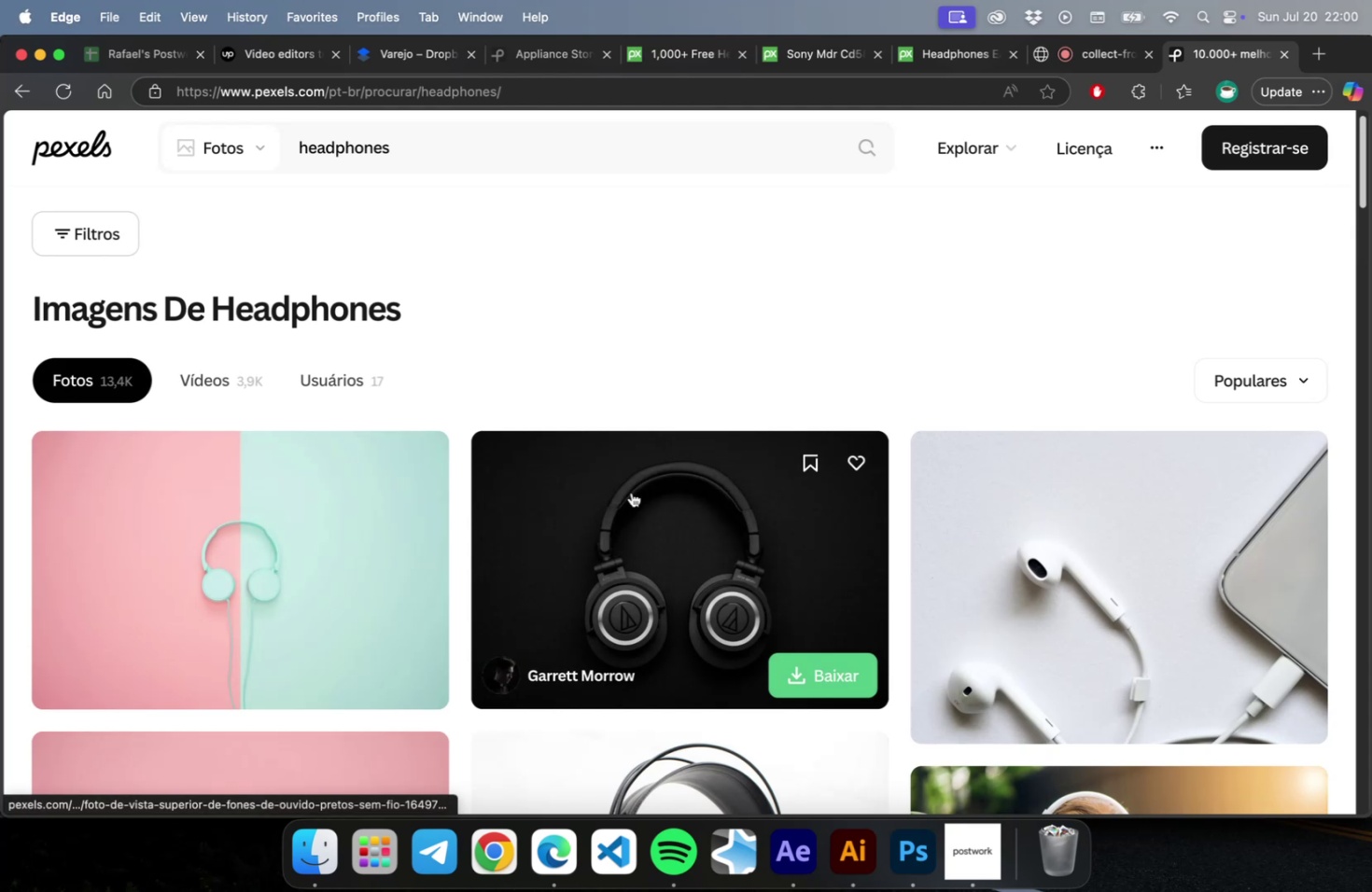 
scroll: coordinate [703, 491], scroll_direction: down, amount: 33.0
 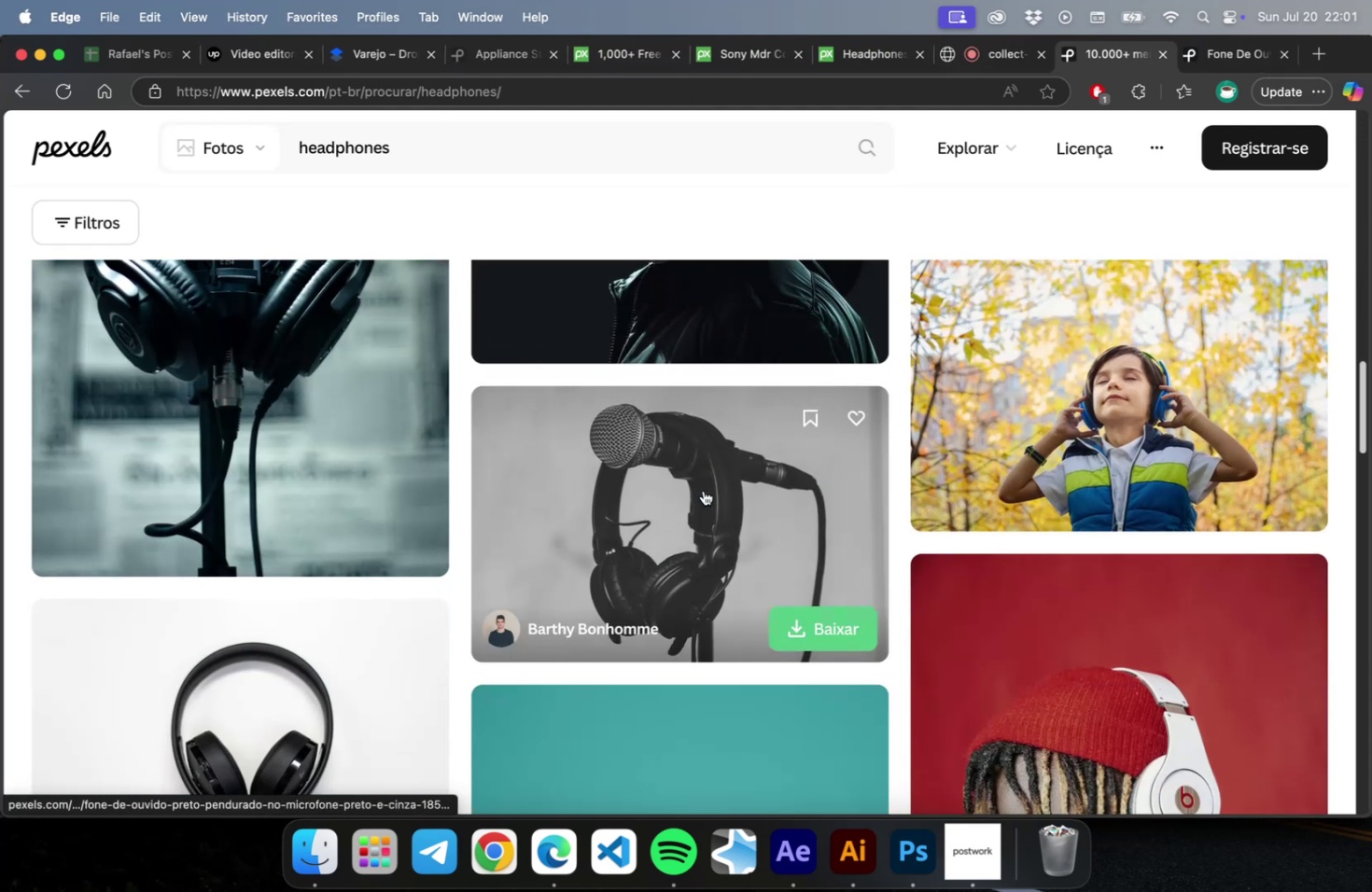 
scroll: coordinate [823, 473], scroll_direction: down, amount: 42.0
 